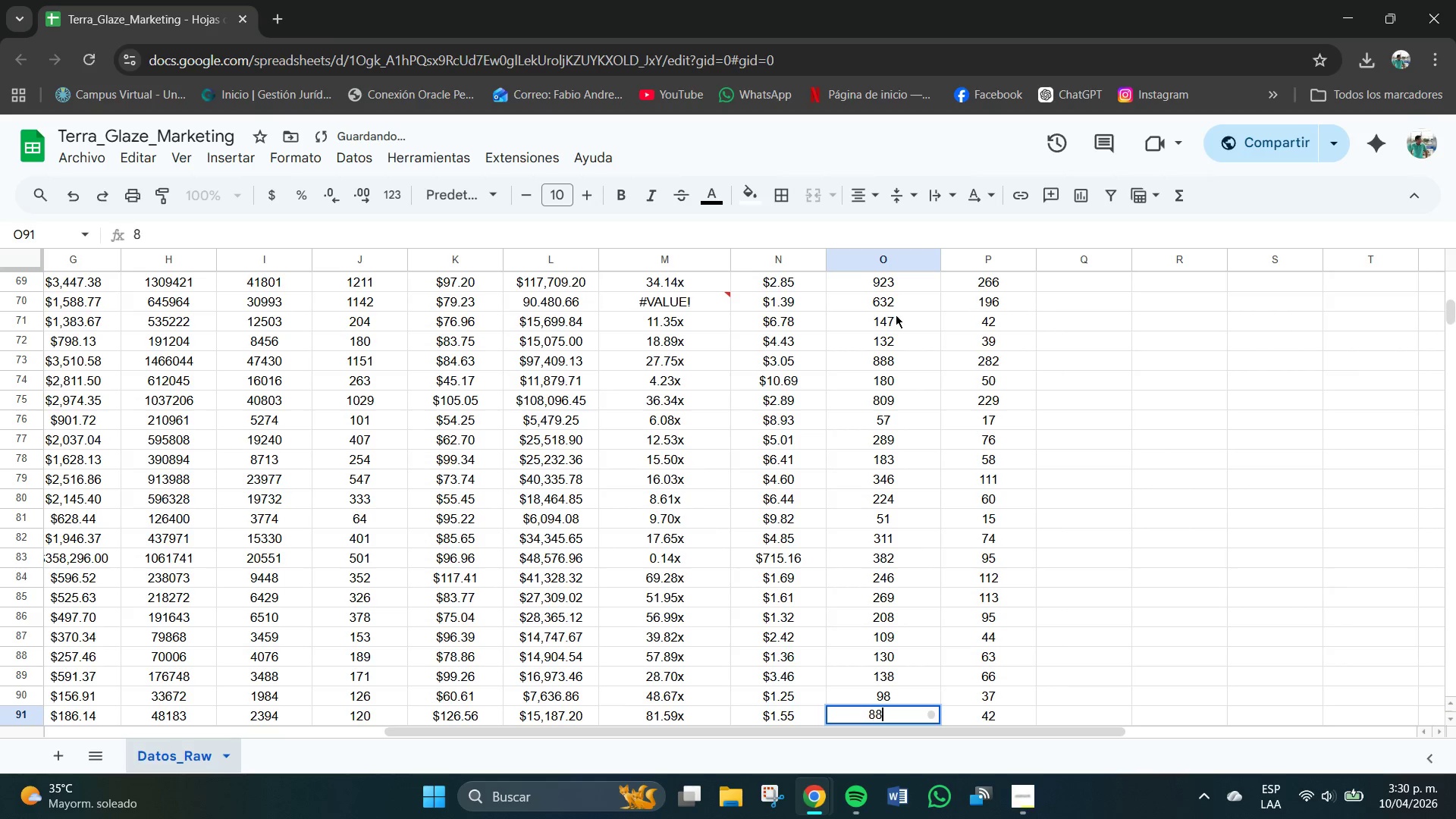 
key(Numpad8)
 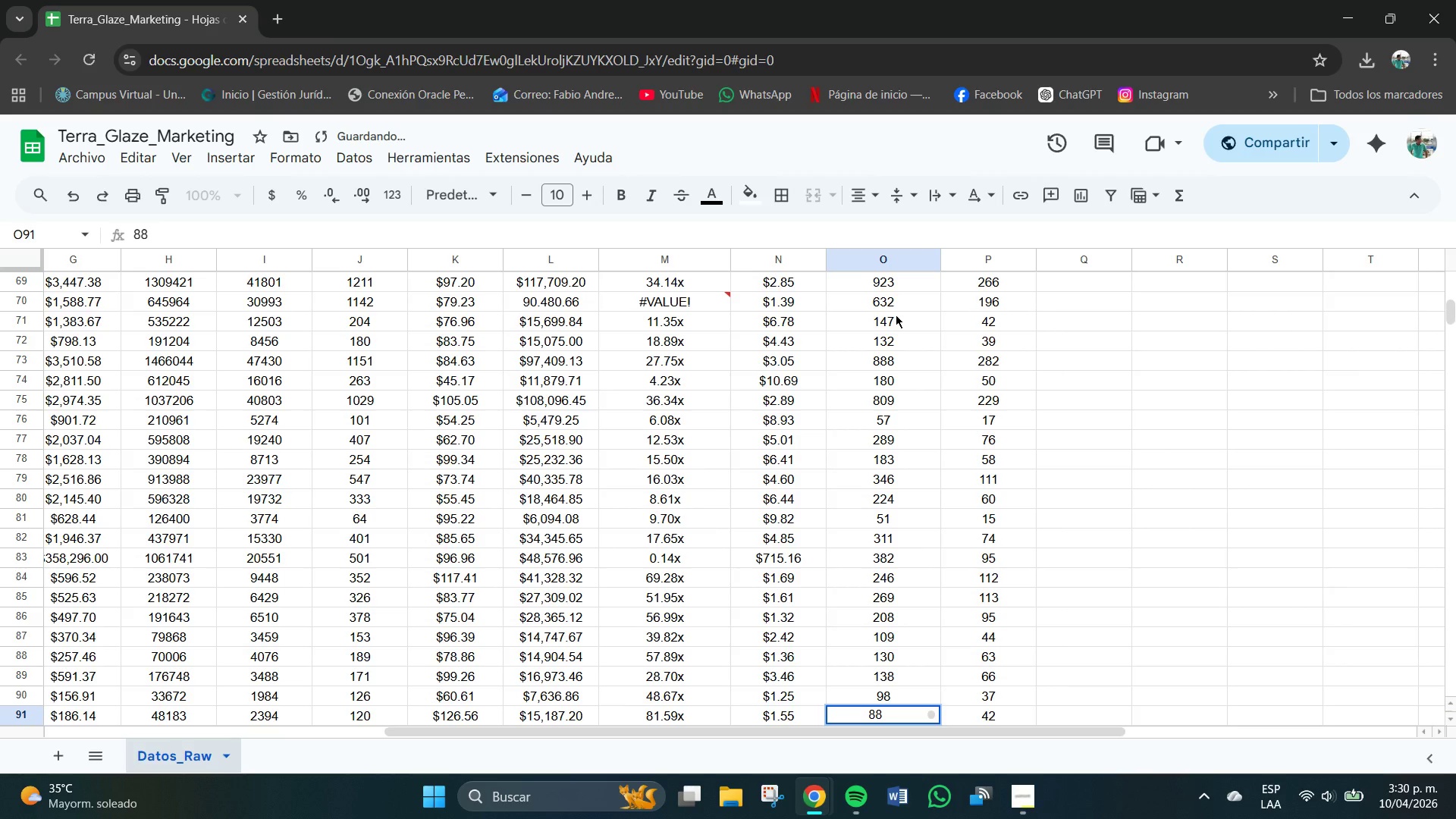 
key(NumpadEnter)
 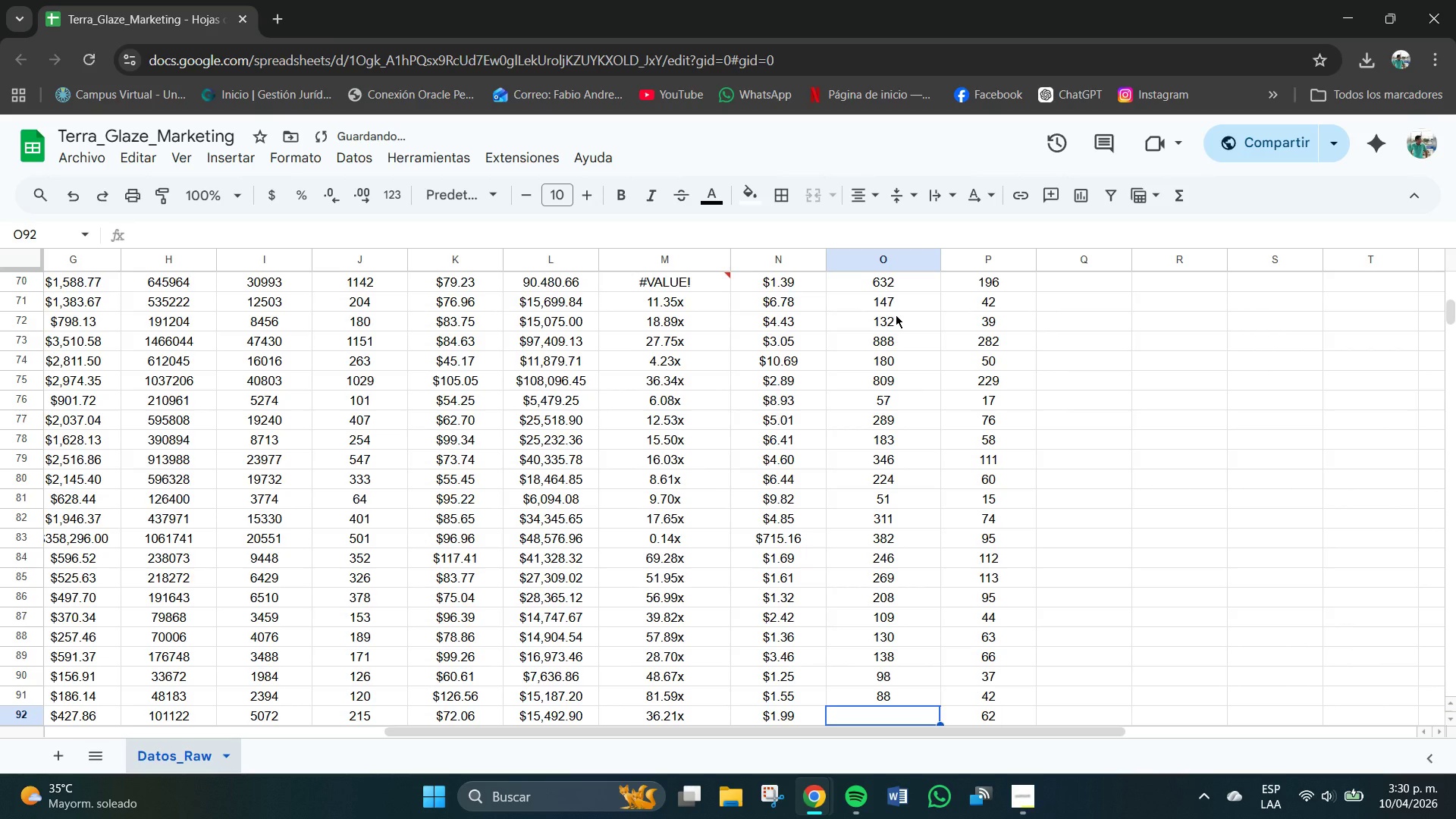 
key(Numpad1)
 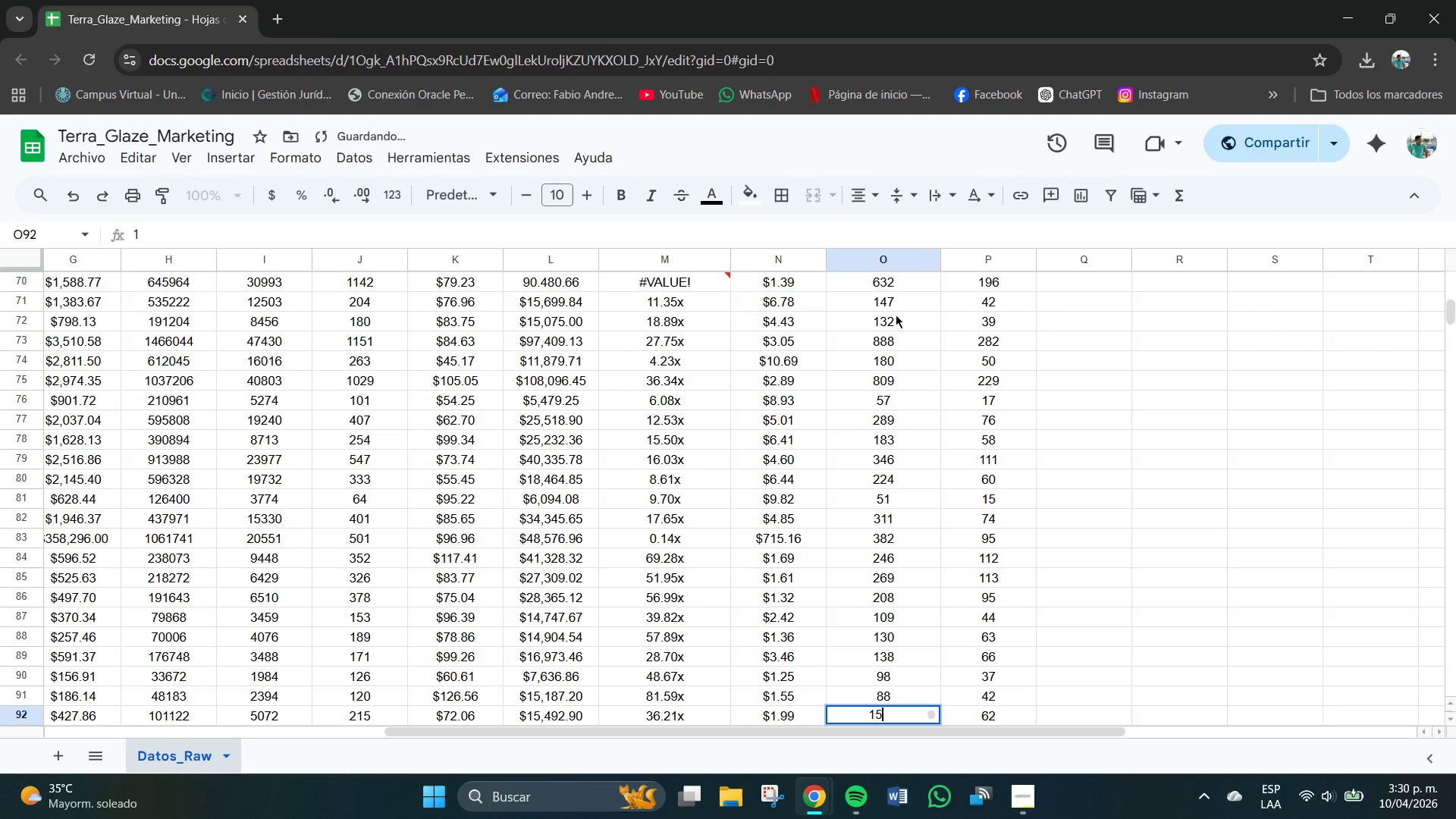 
key(Numpad5)
 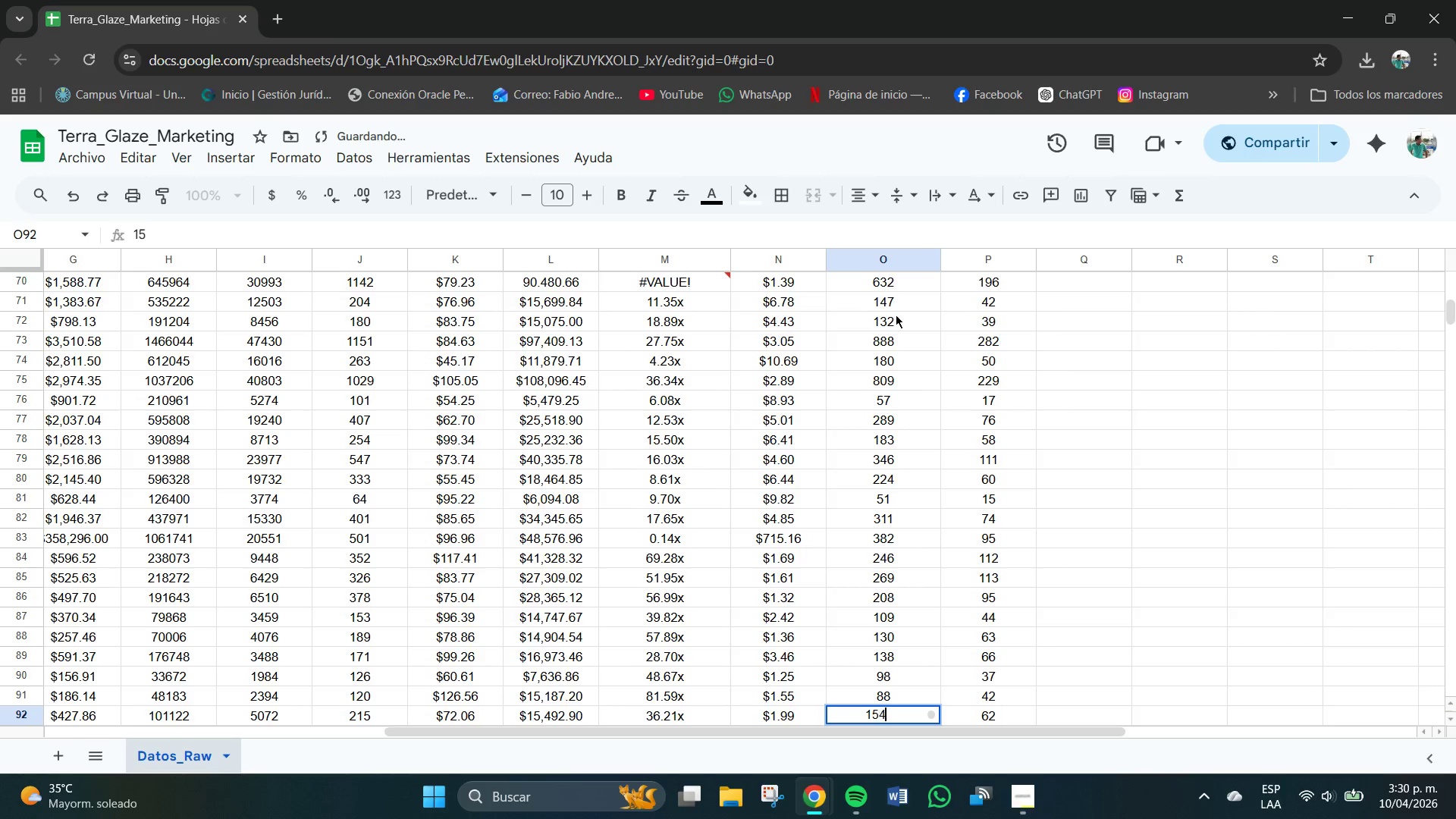 
key(Numpad4)
 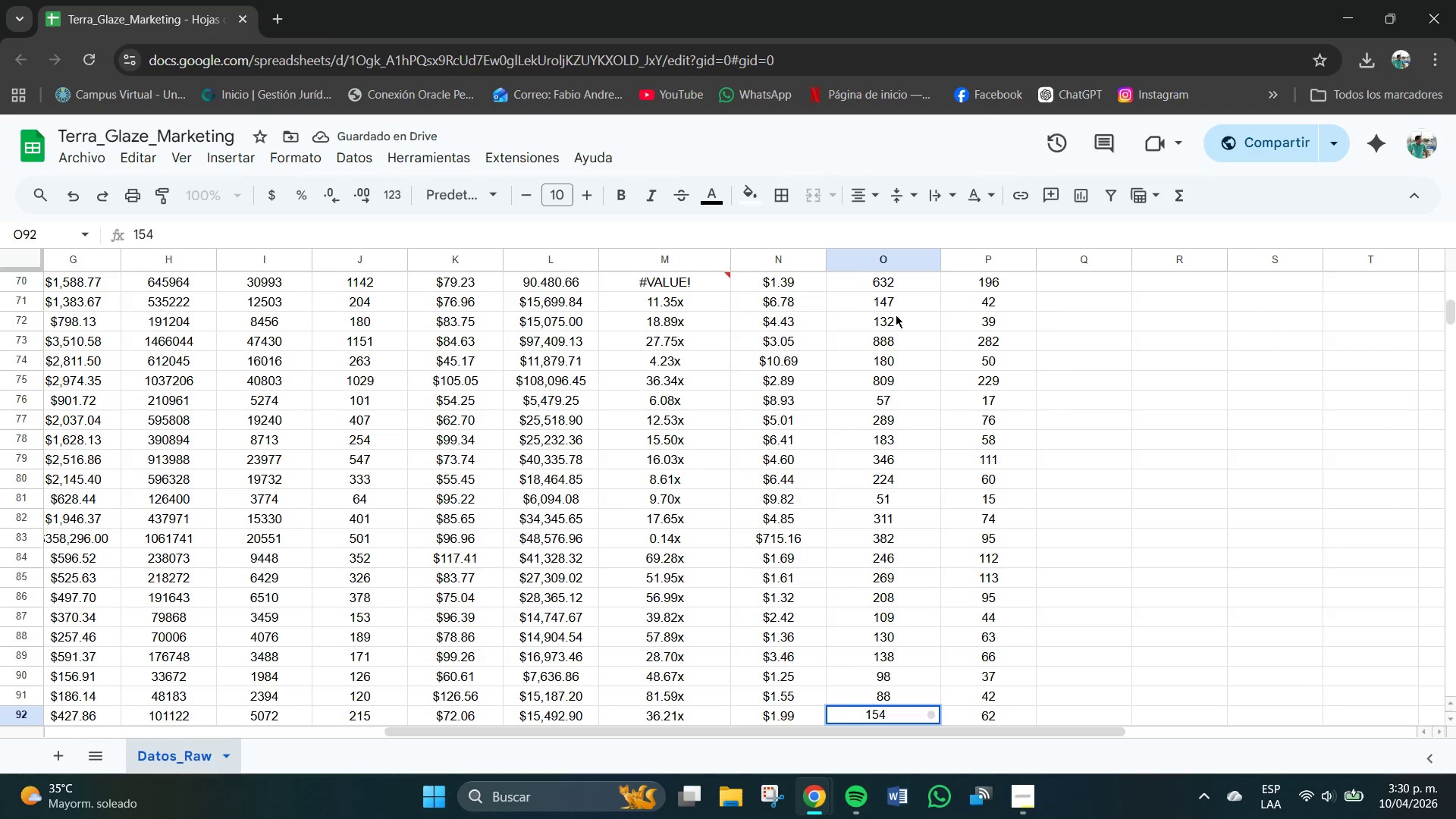 
key(Backspace)
 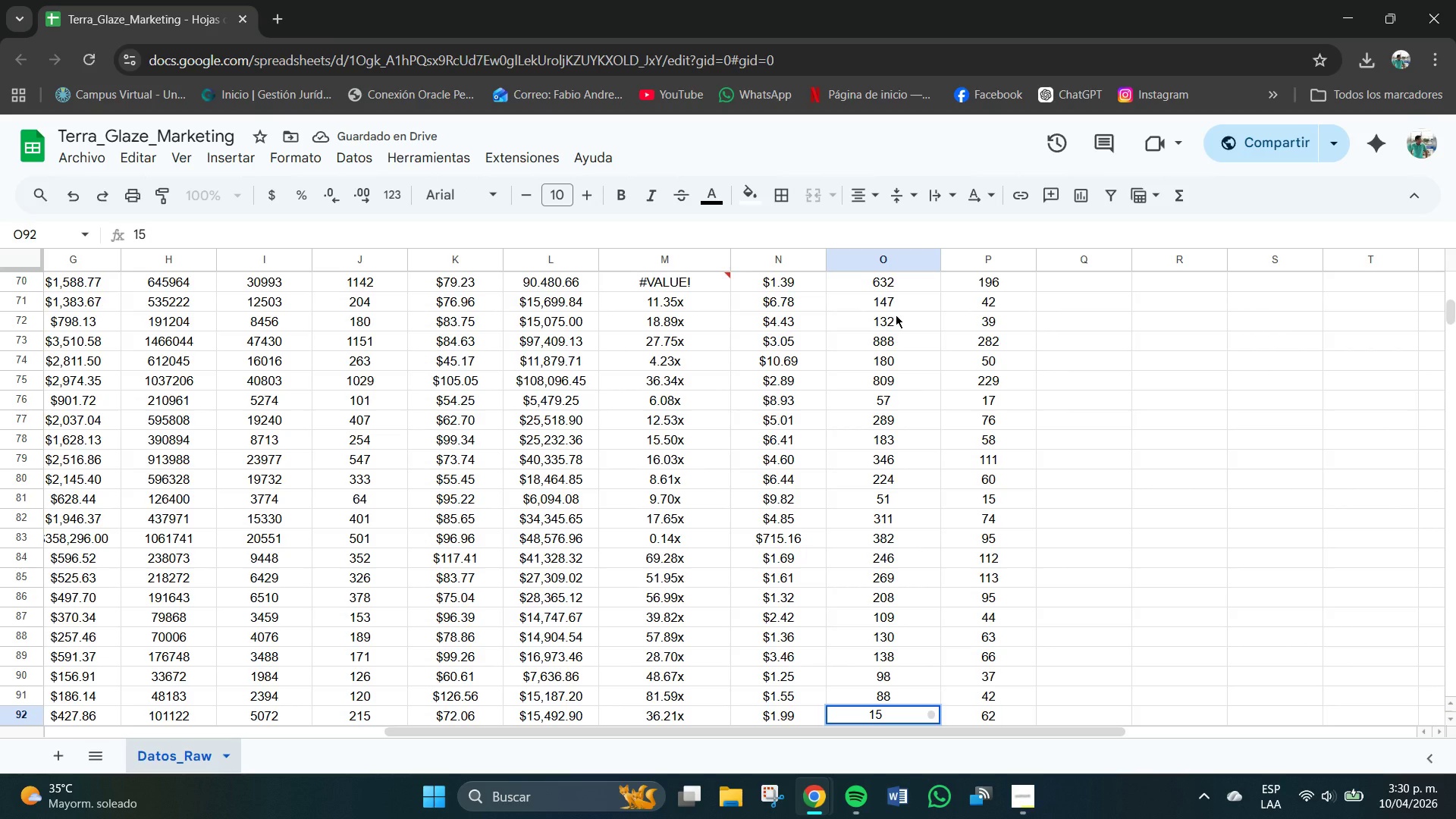 
key(Backspace)
 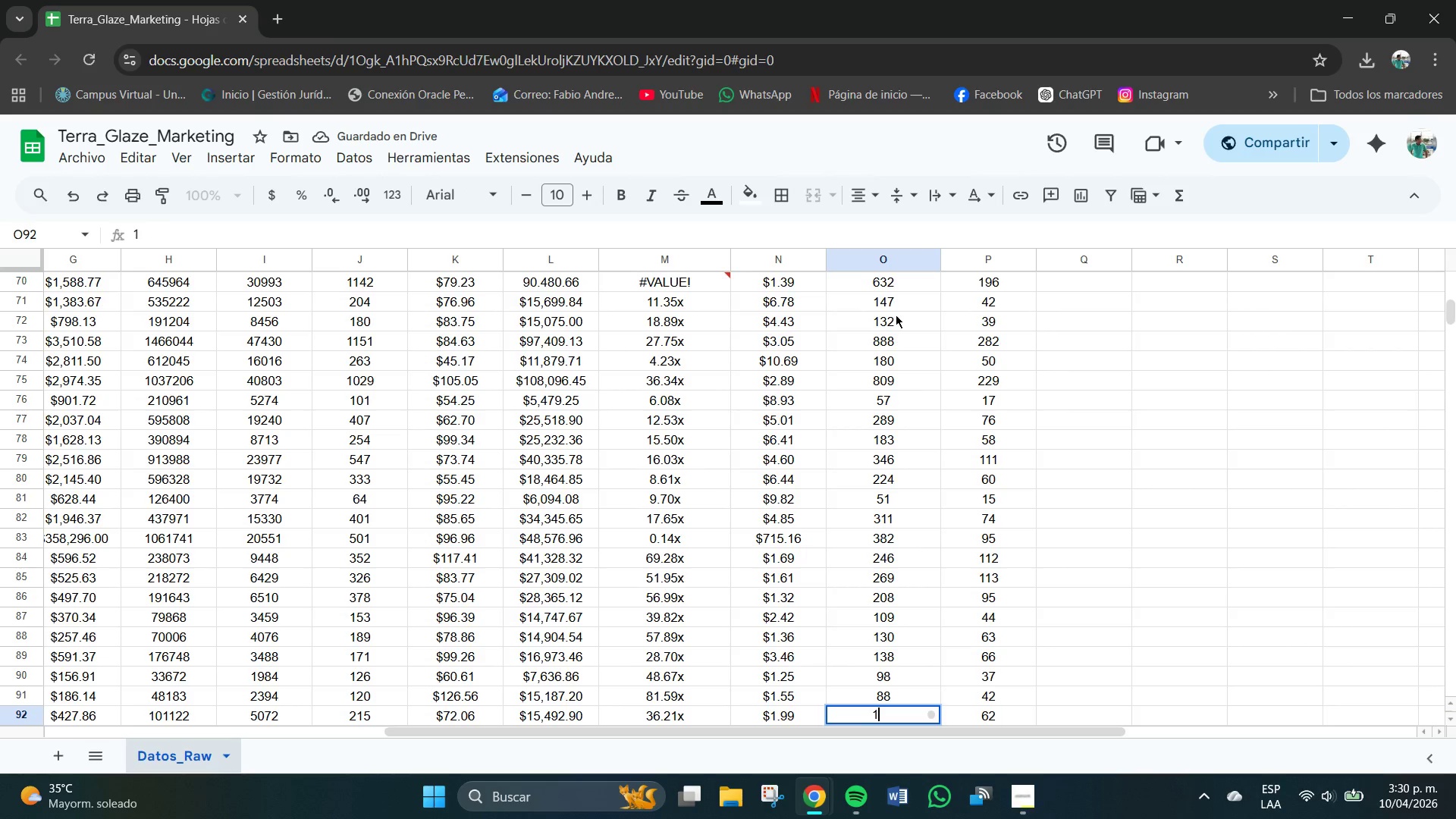 
key(Numpad2)
 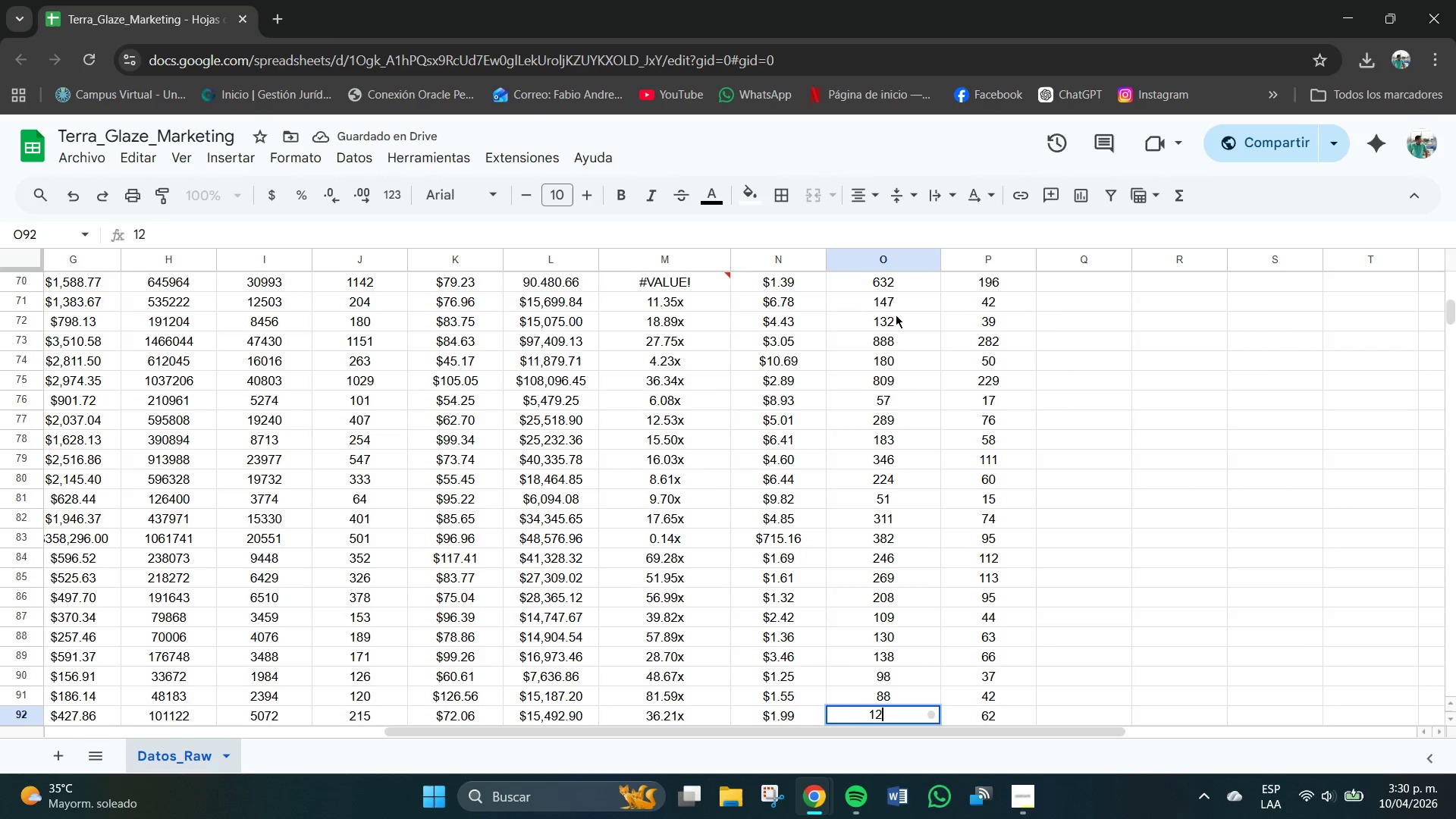 
key(Numpad4)
 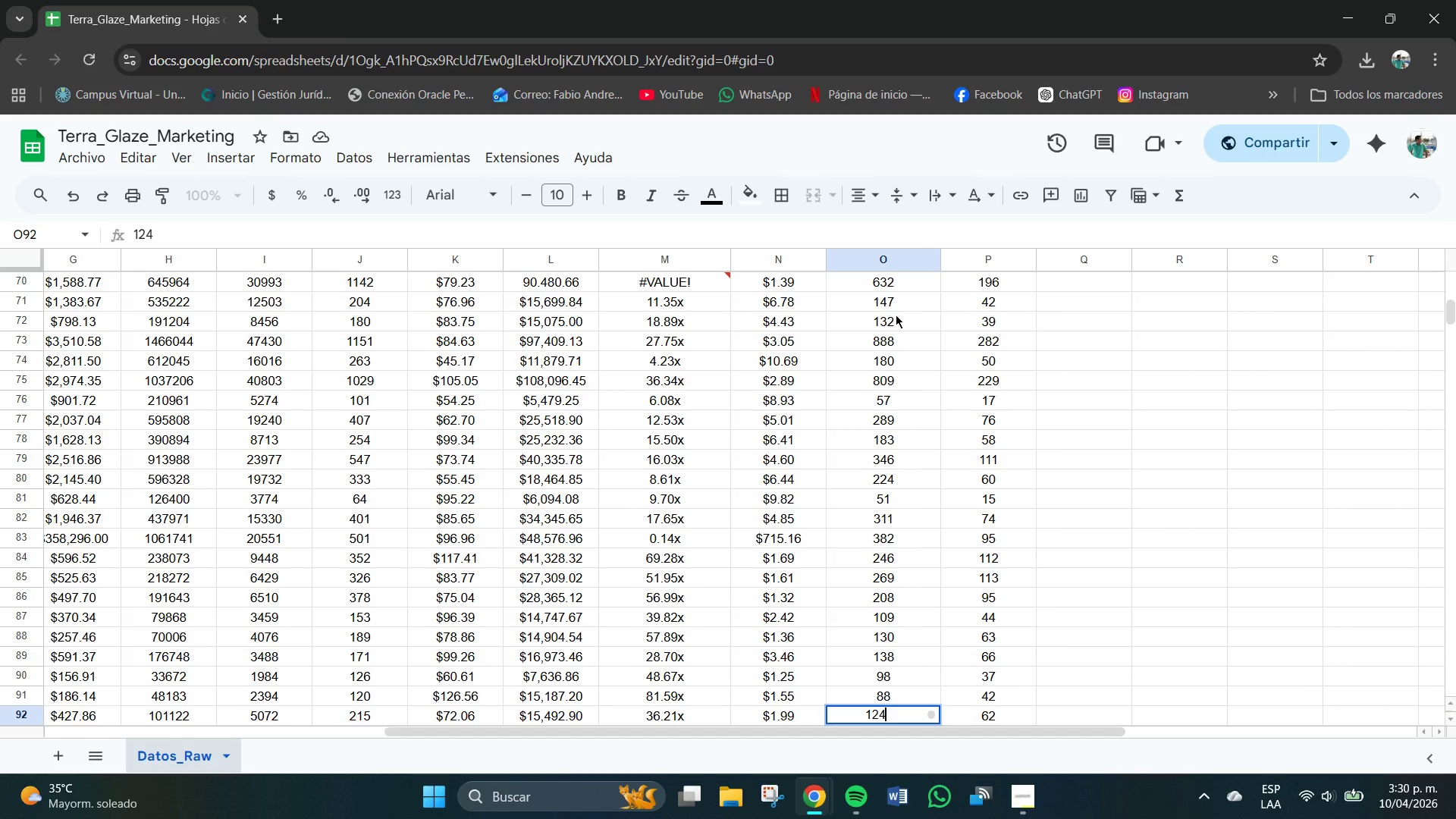 
key(NumpadEnter)
 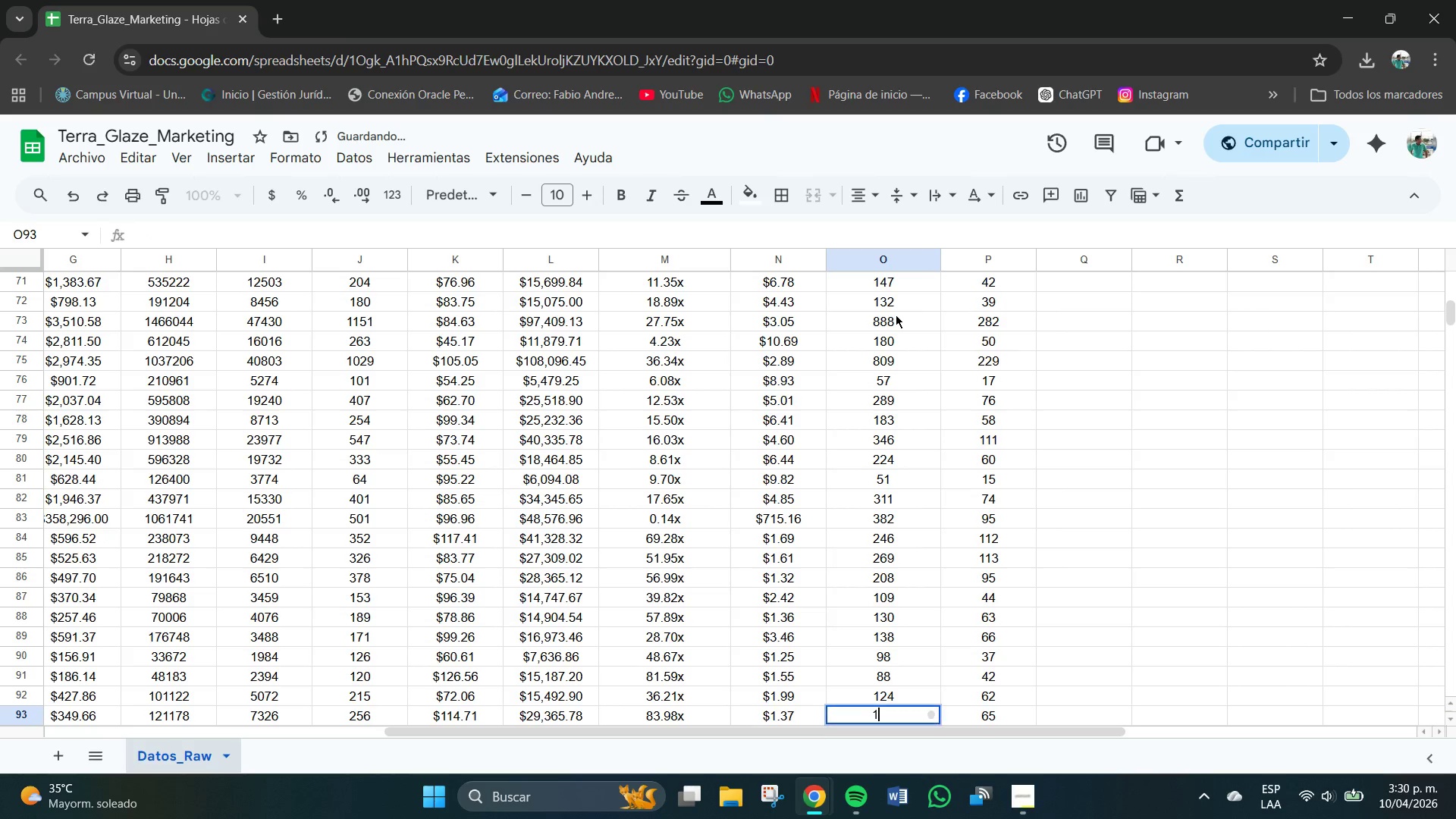 
key(Numpad1)
 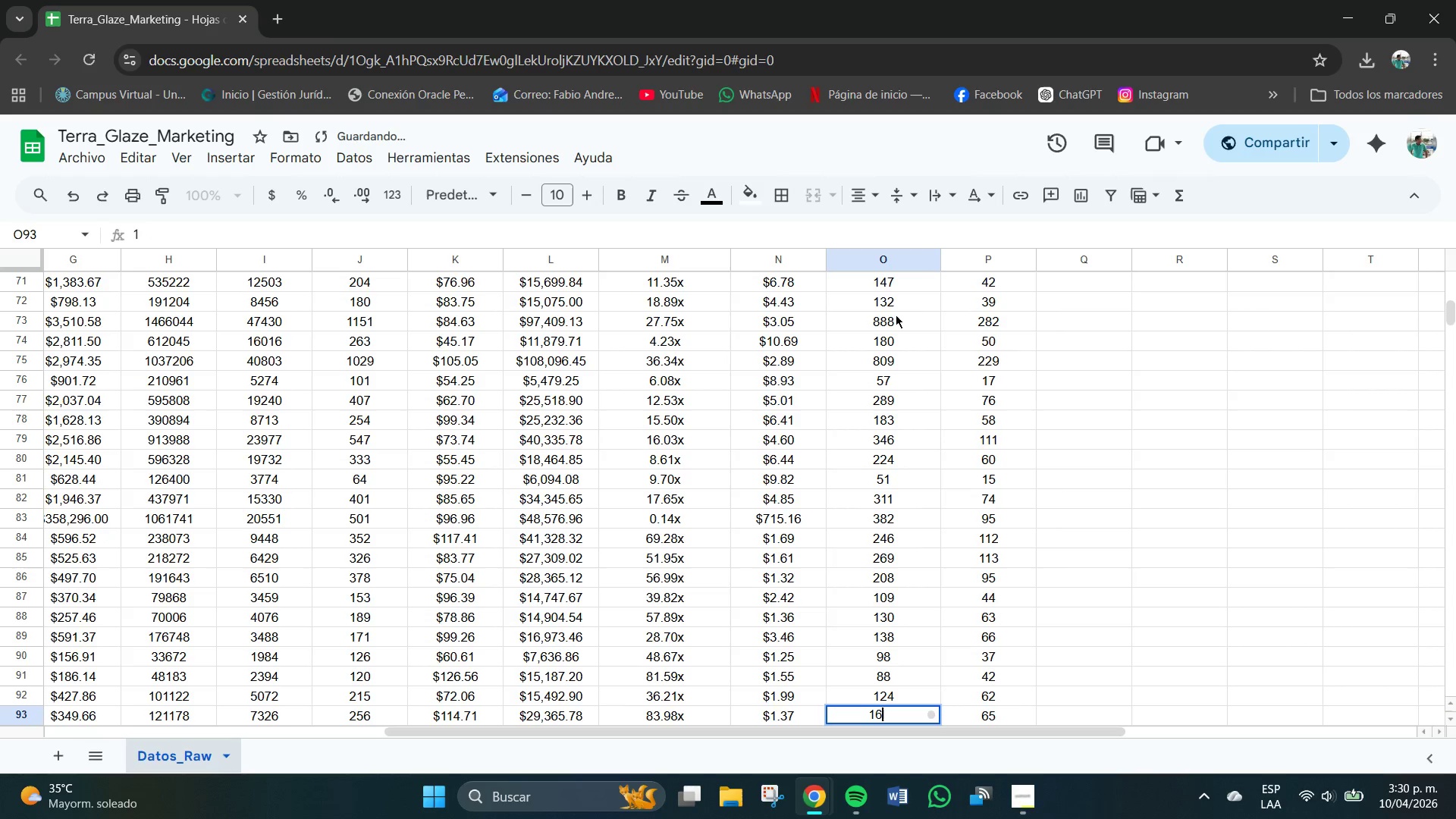 
key(Numpad6)
 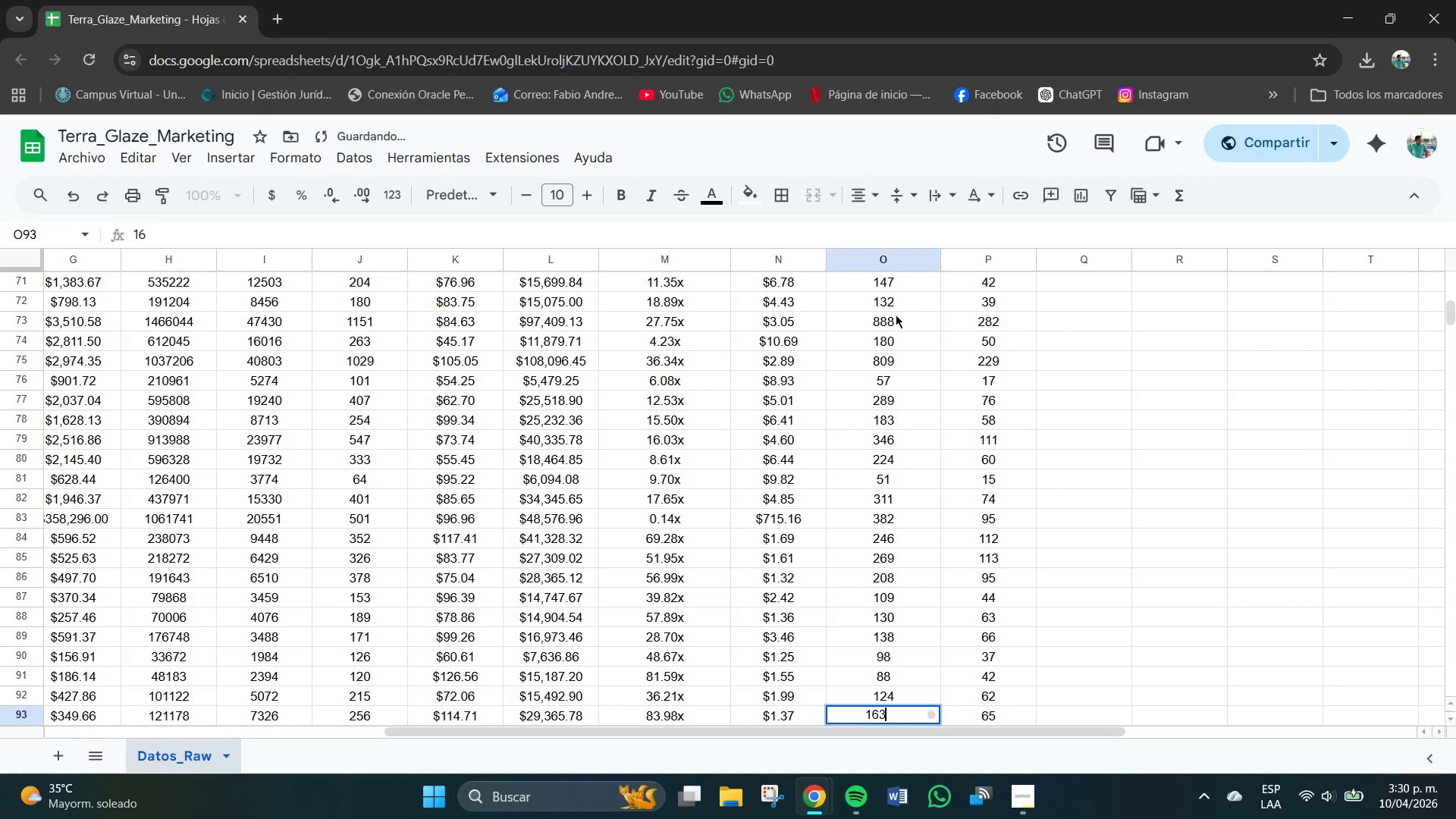 
key(Numpad3)
 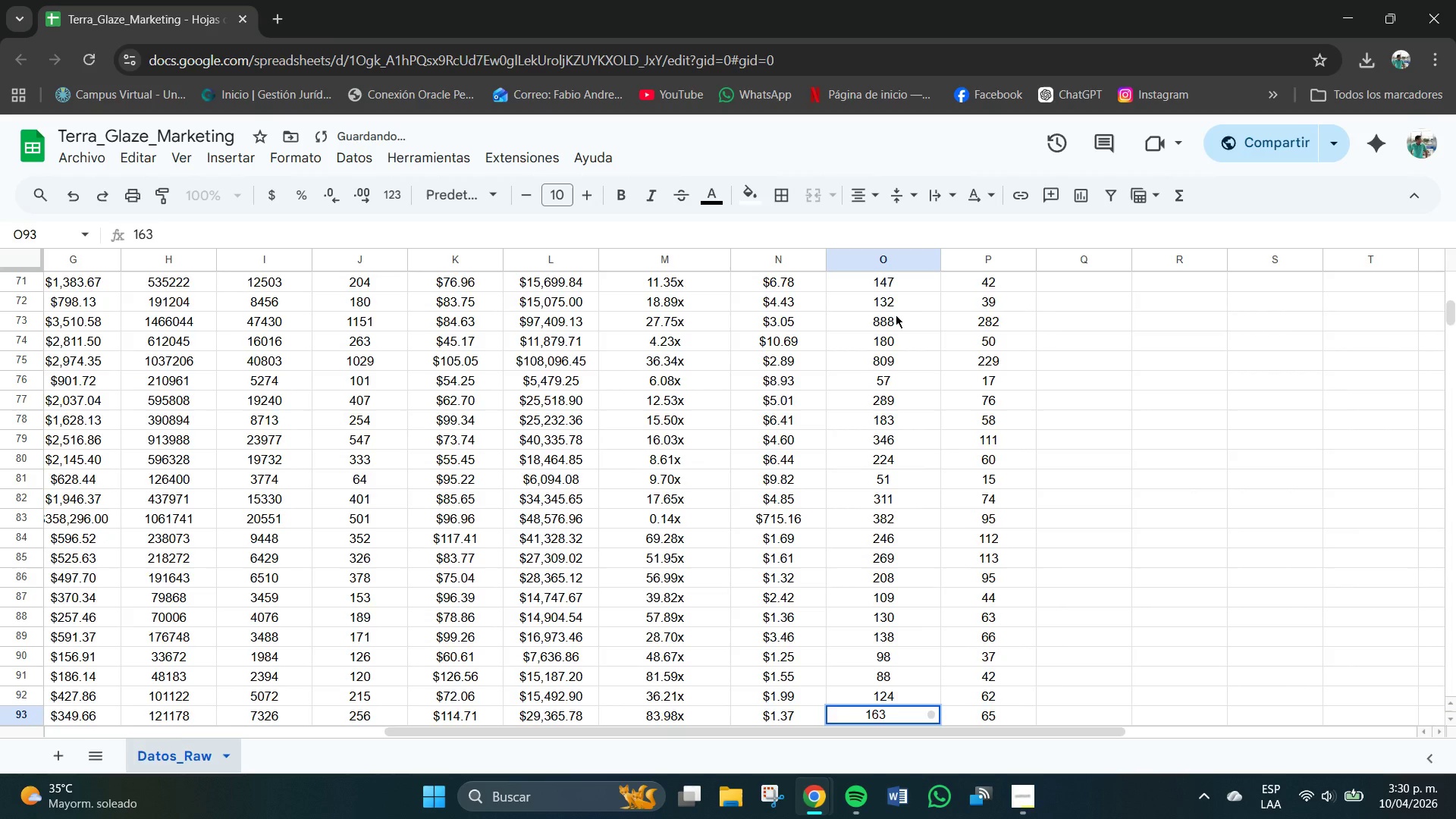 
key(NumpadEnter)
 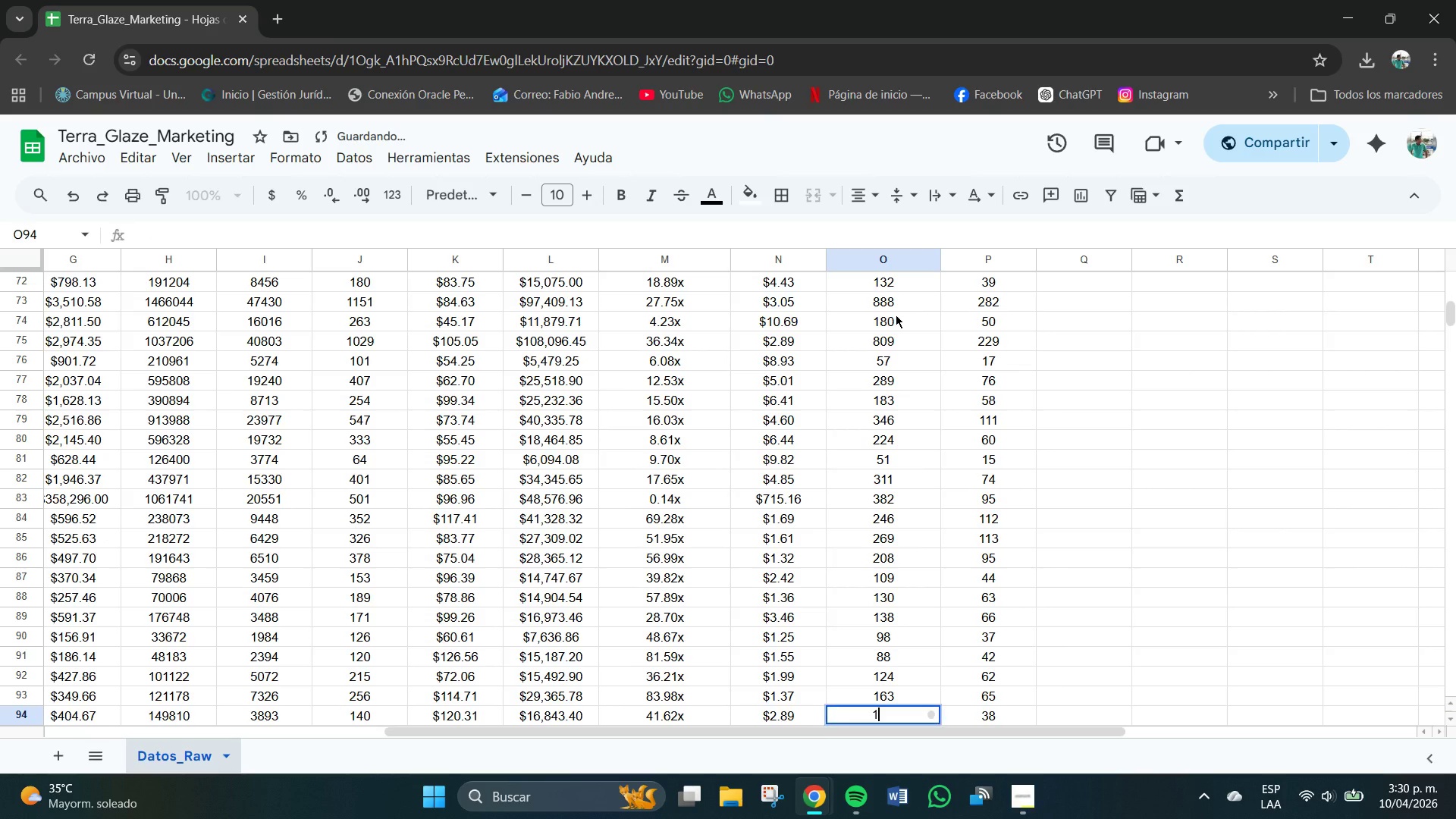 
key(Numpad1)
 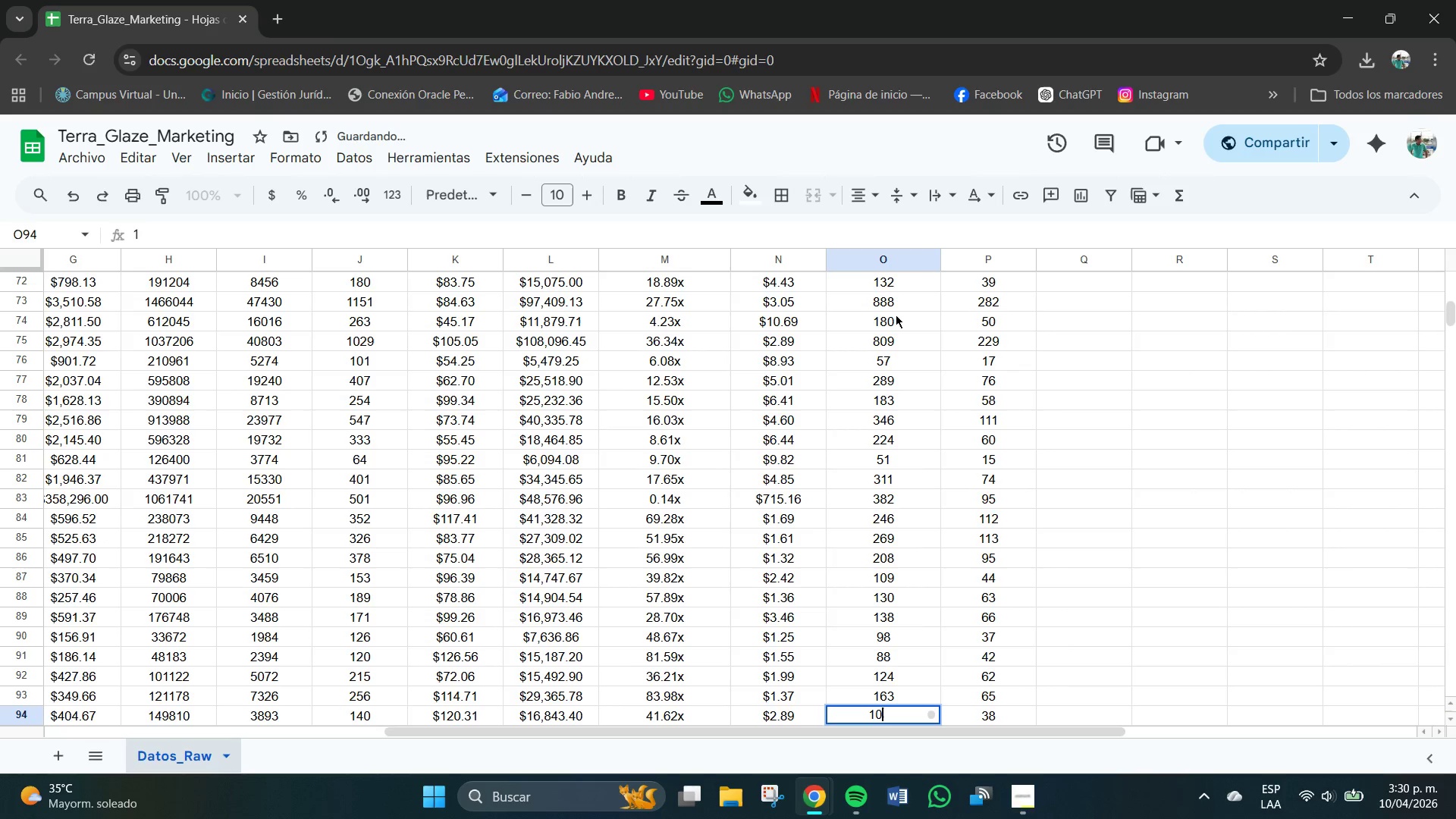 
key(Numpad0)
 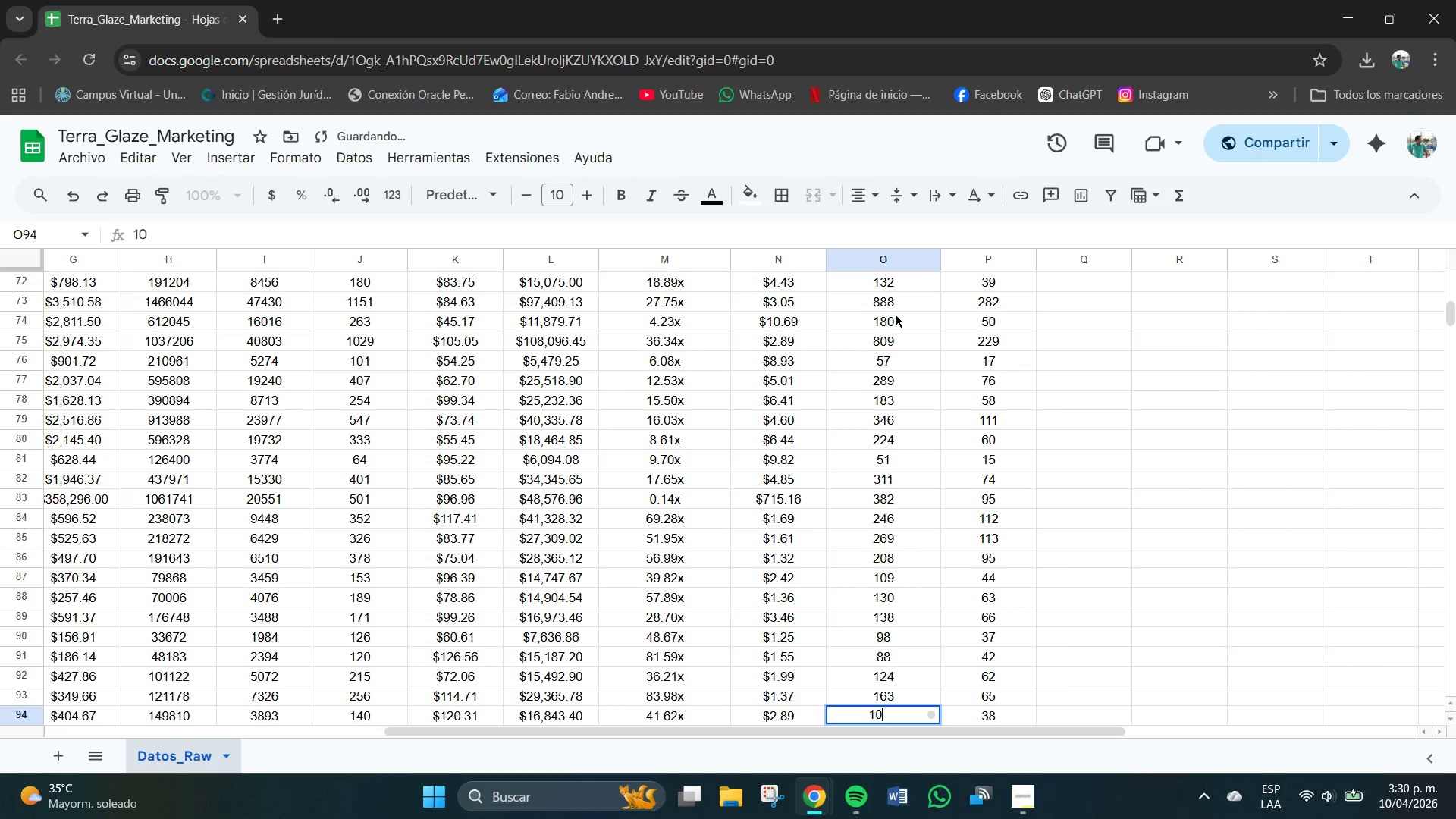 
key(Numpad3)
 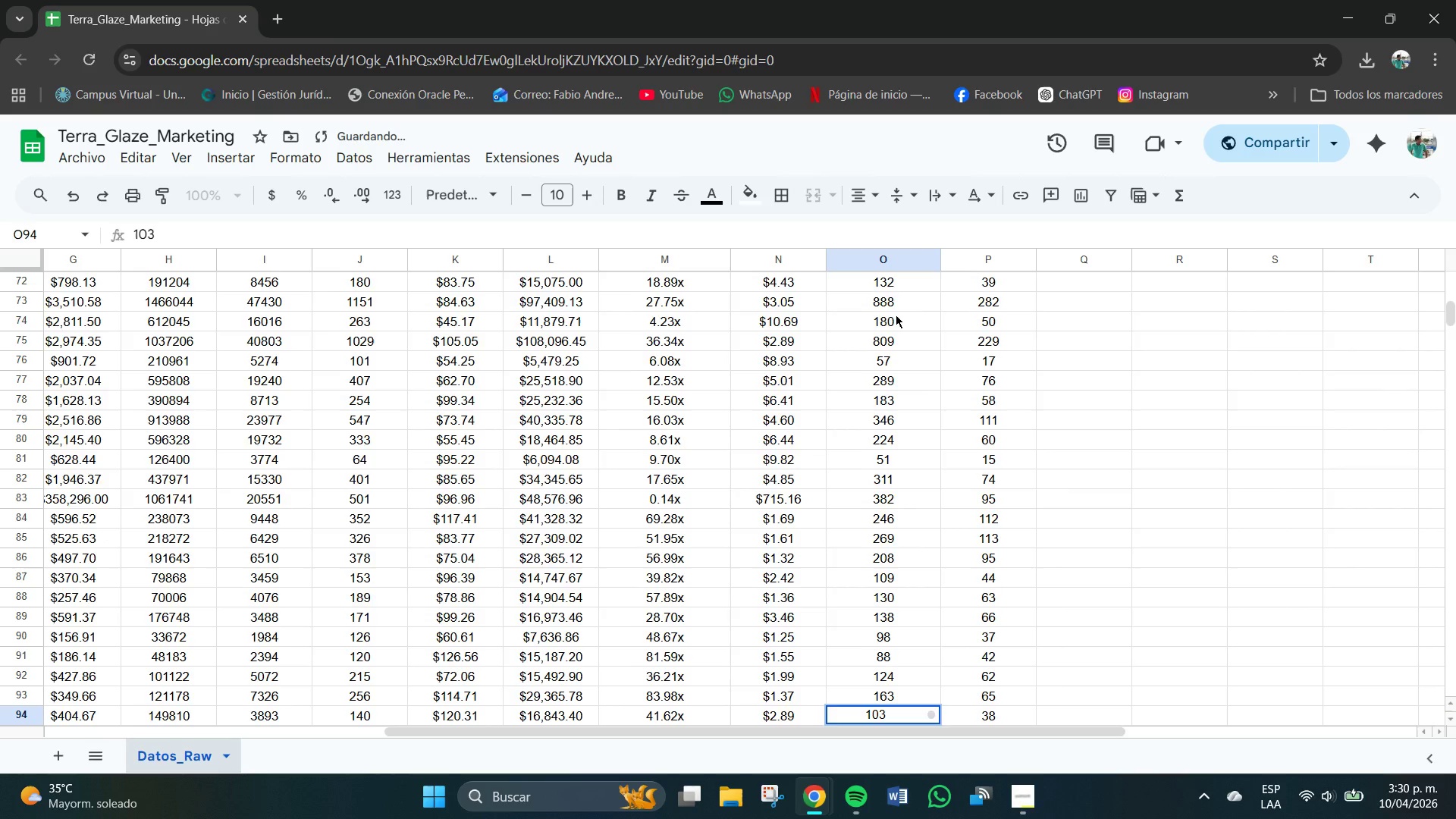 
key(NumpadEnter)
 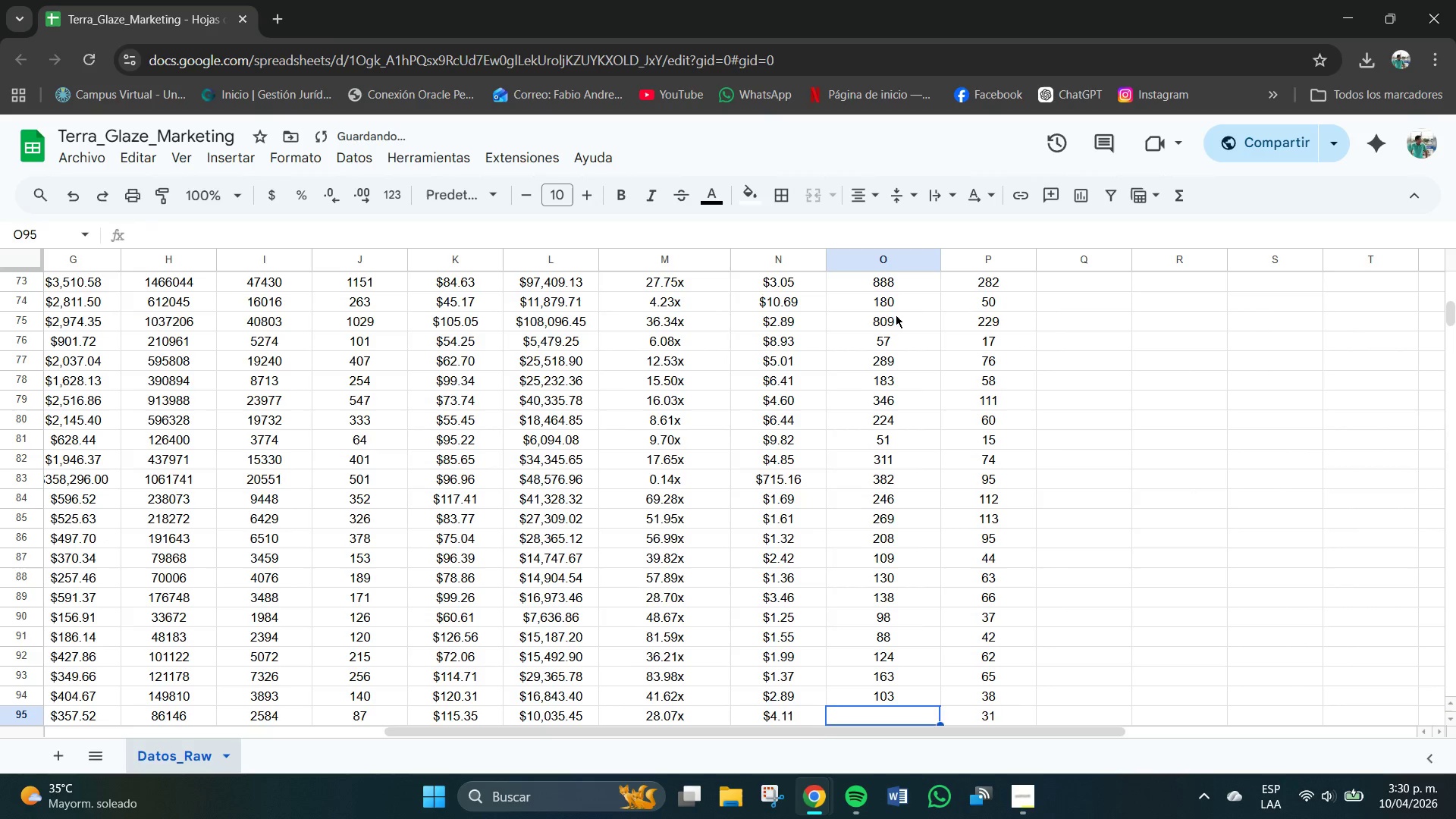 
key(Numpad7)
 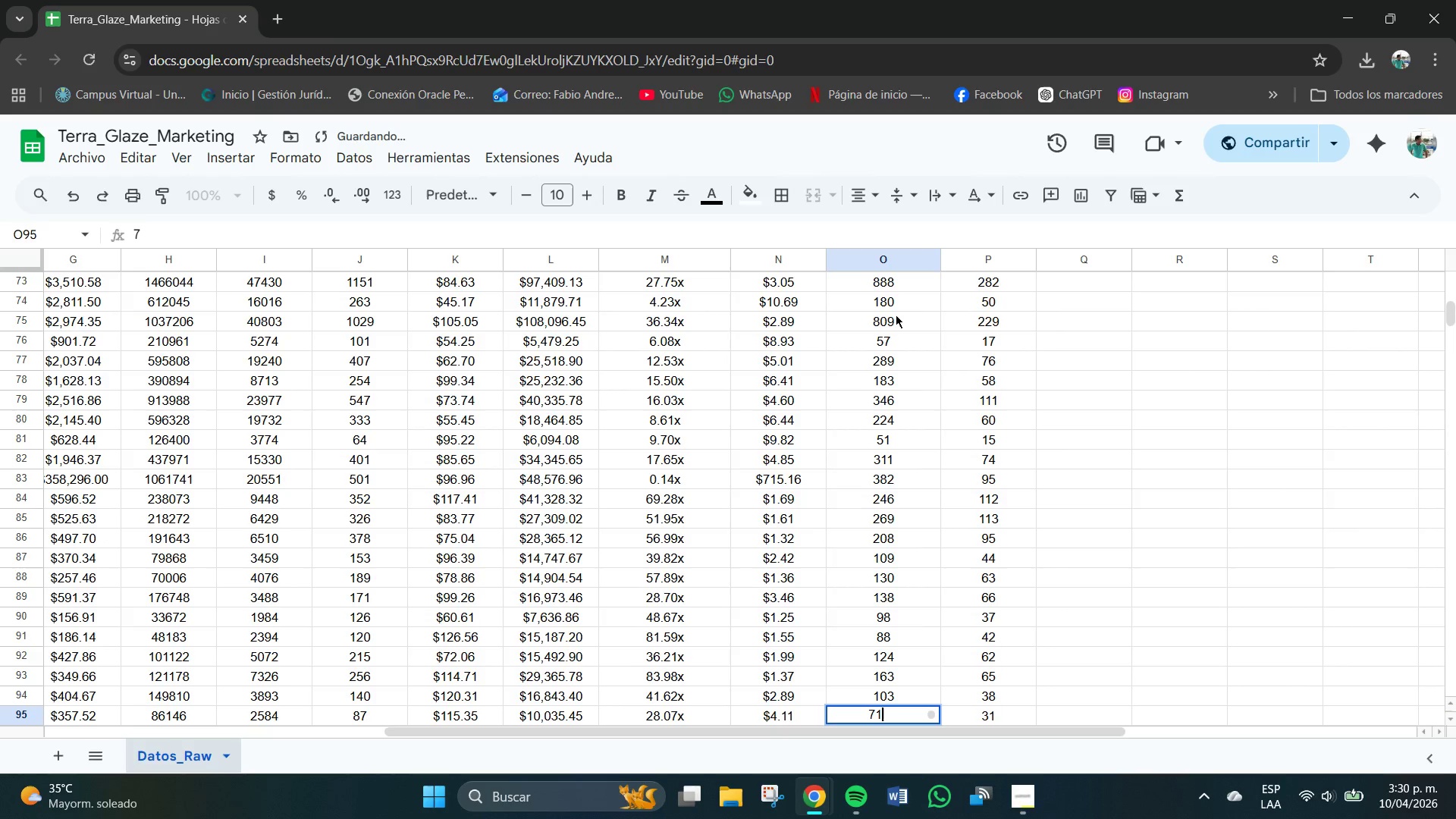 
key(Numpad1)
 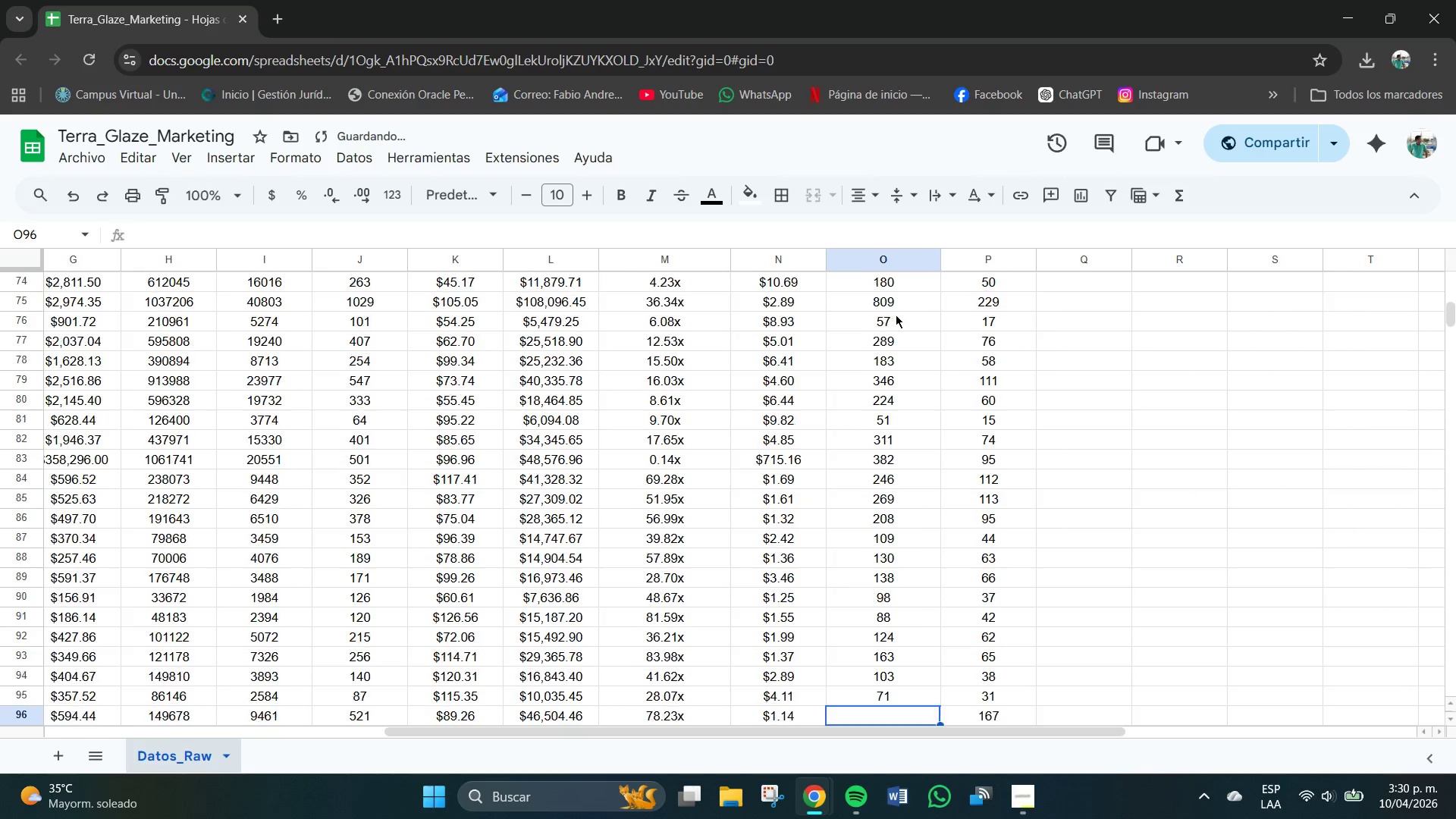 
key(NumpadEnter)
 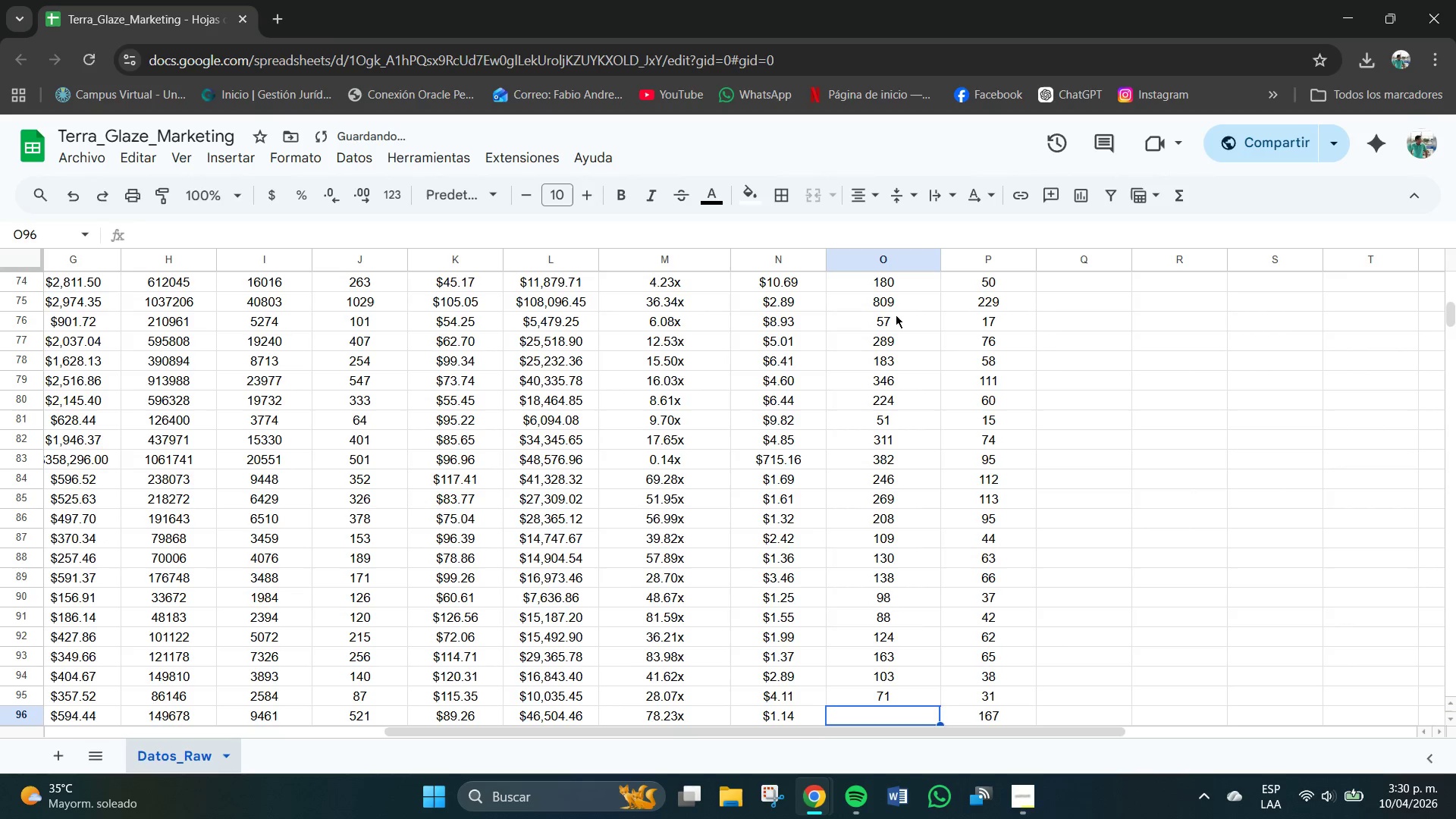 
key(Numpad3)
 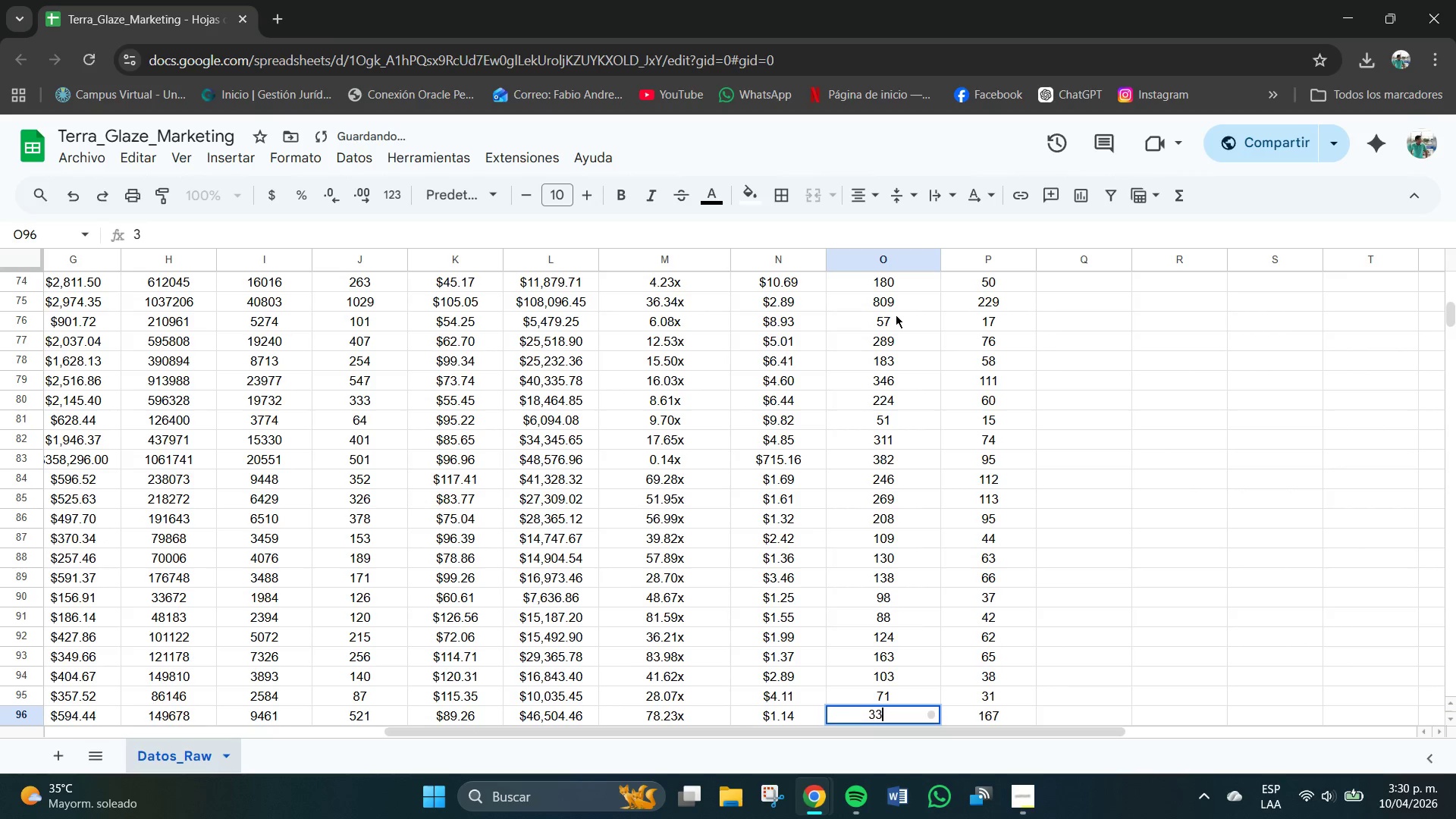 
key(Numpad3)
 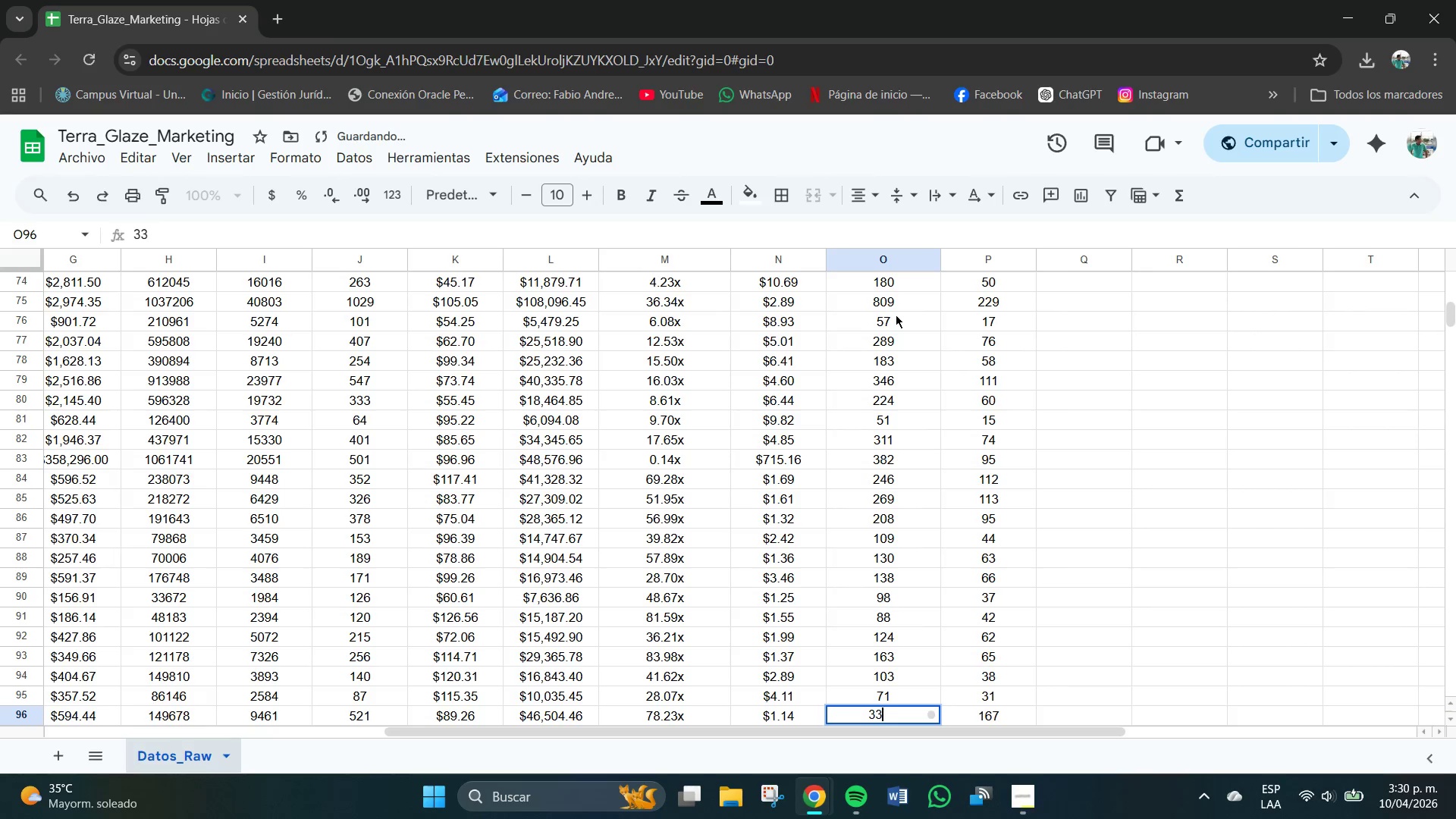 
key(Numpad3)
 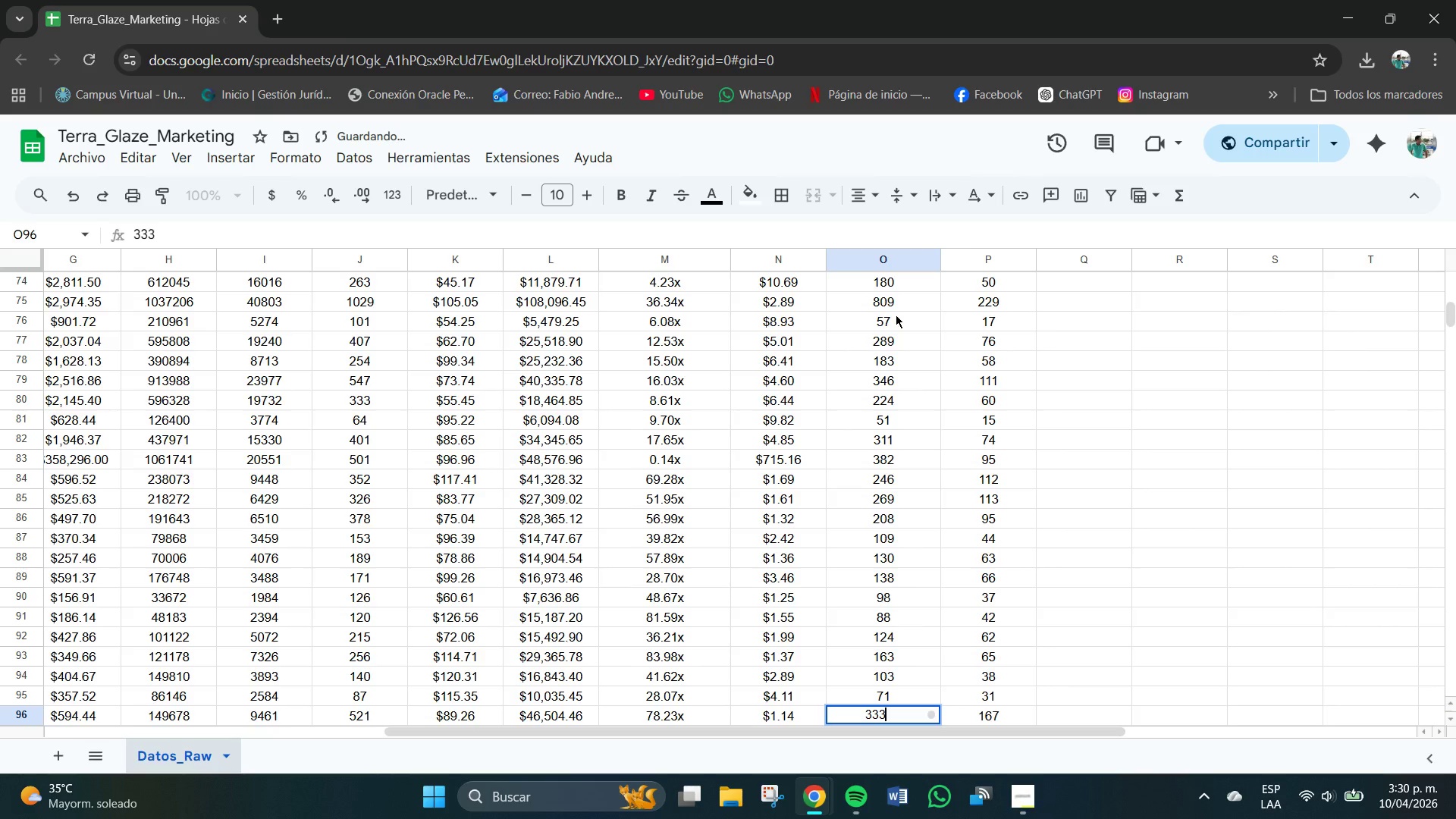 
key(NumpadEnter)
 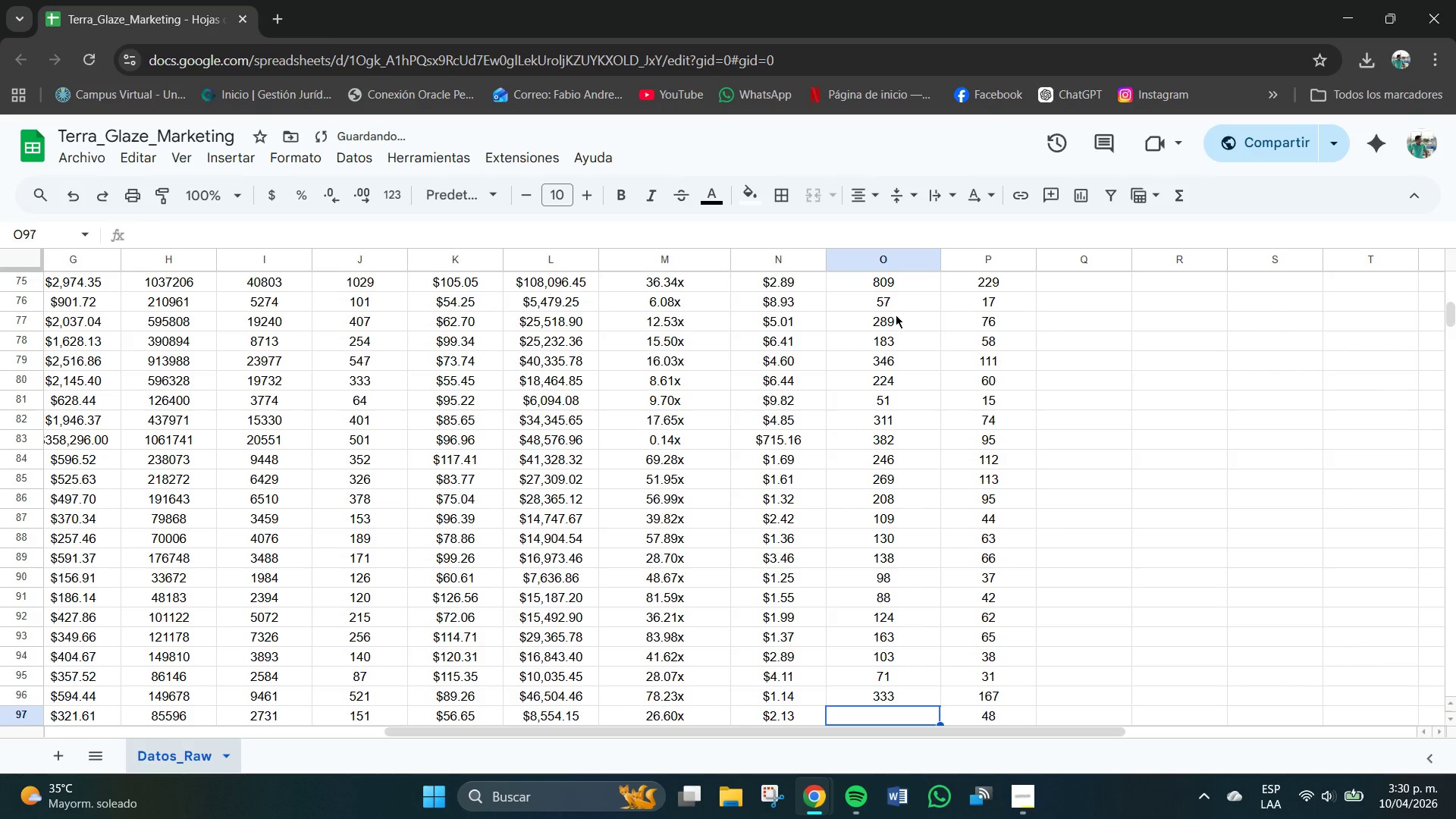 
key(Numpad1)
 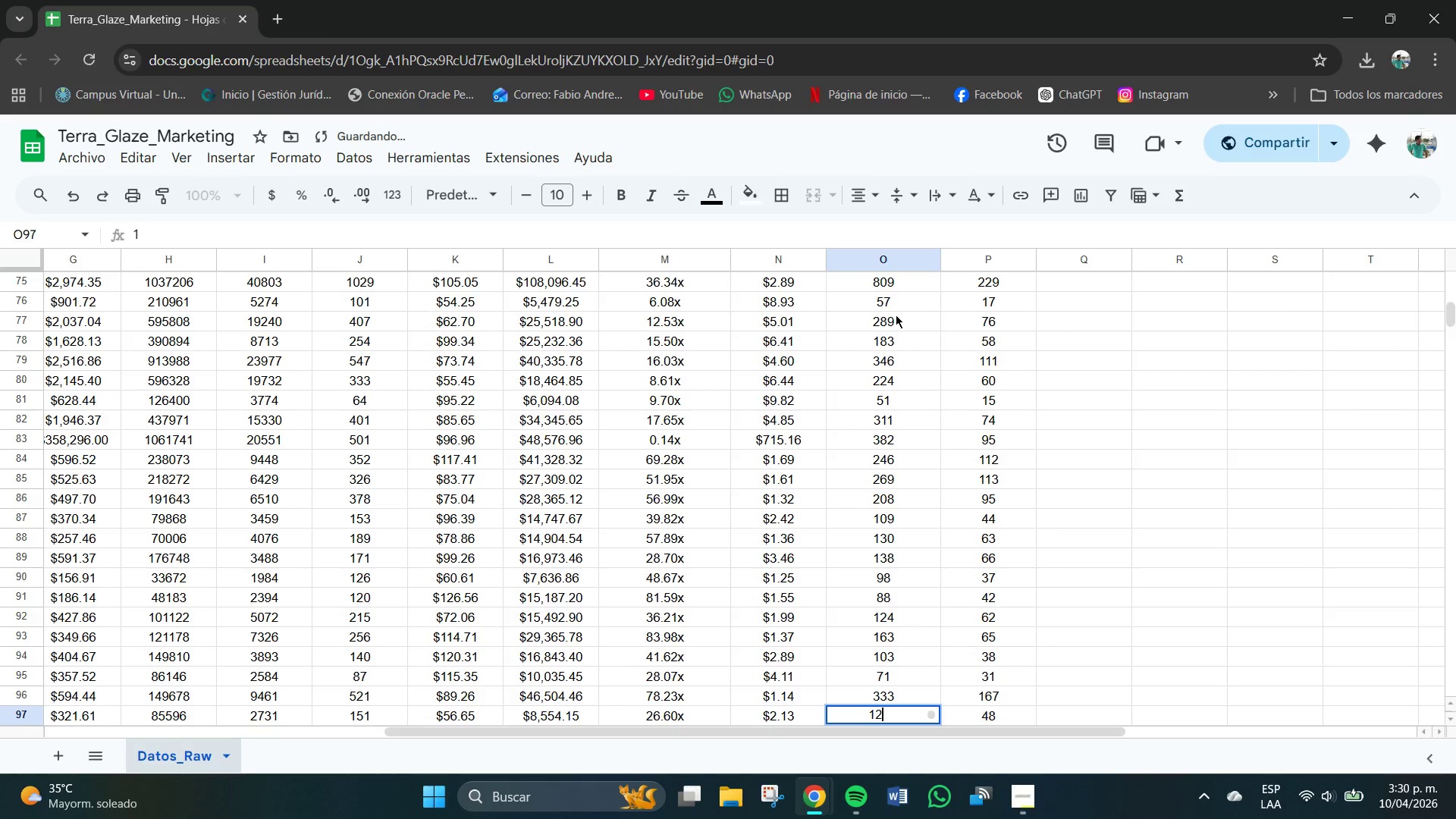 
key(Numpad2)
 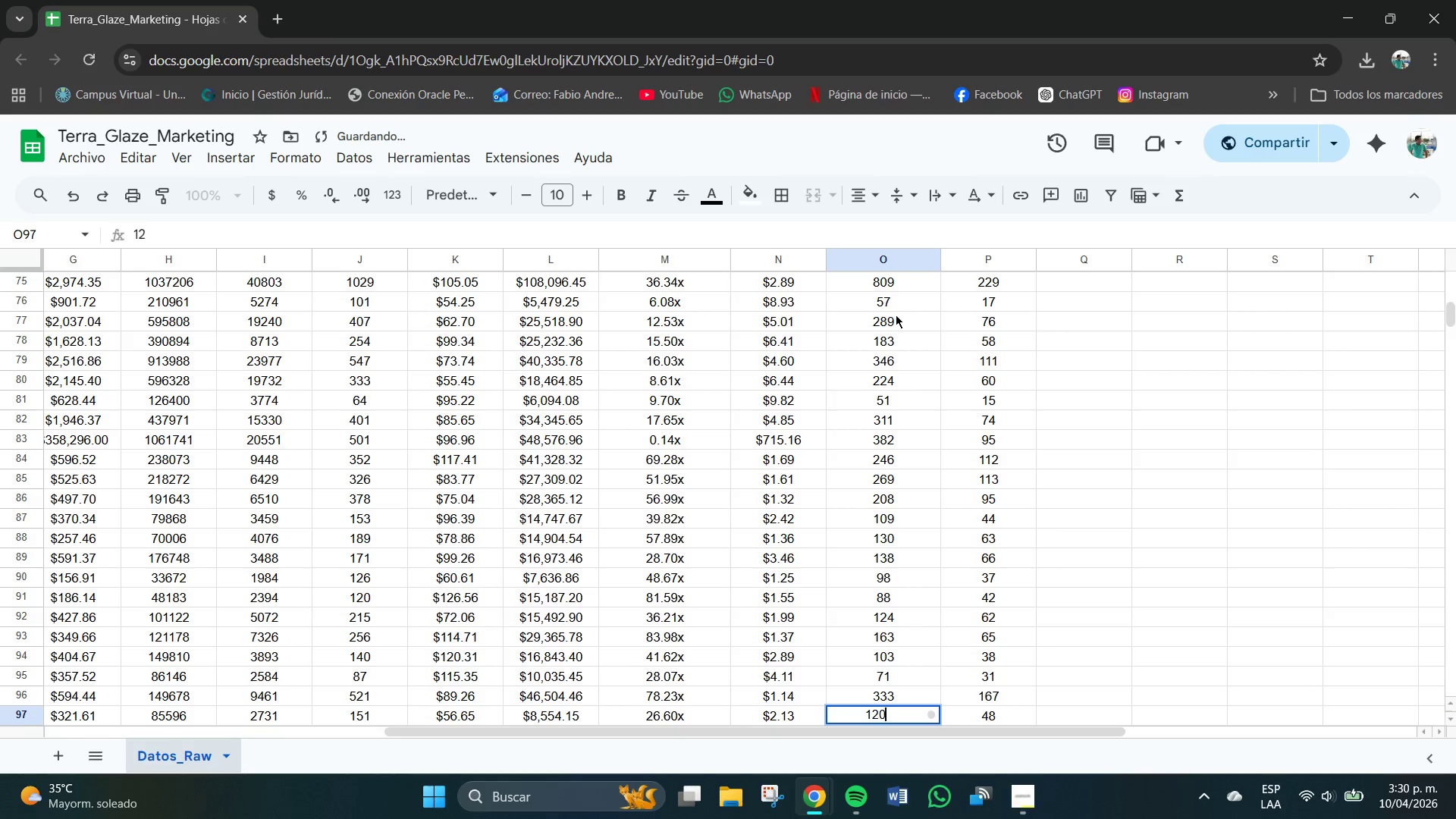 
key(Numpad0)
 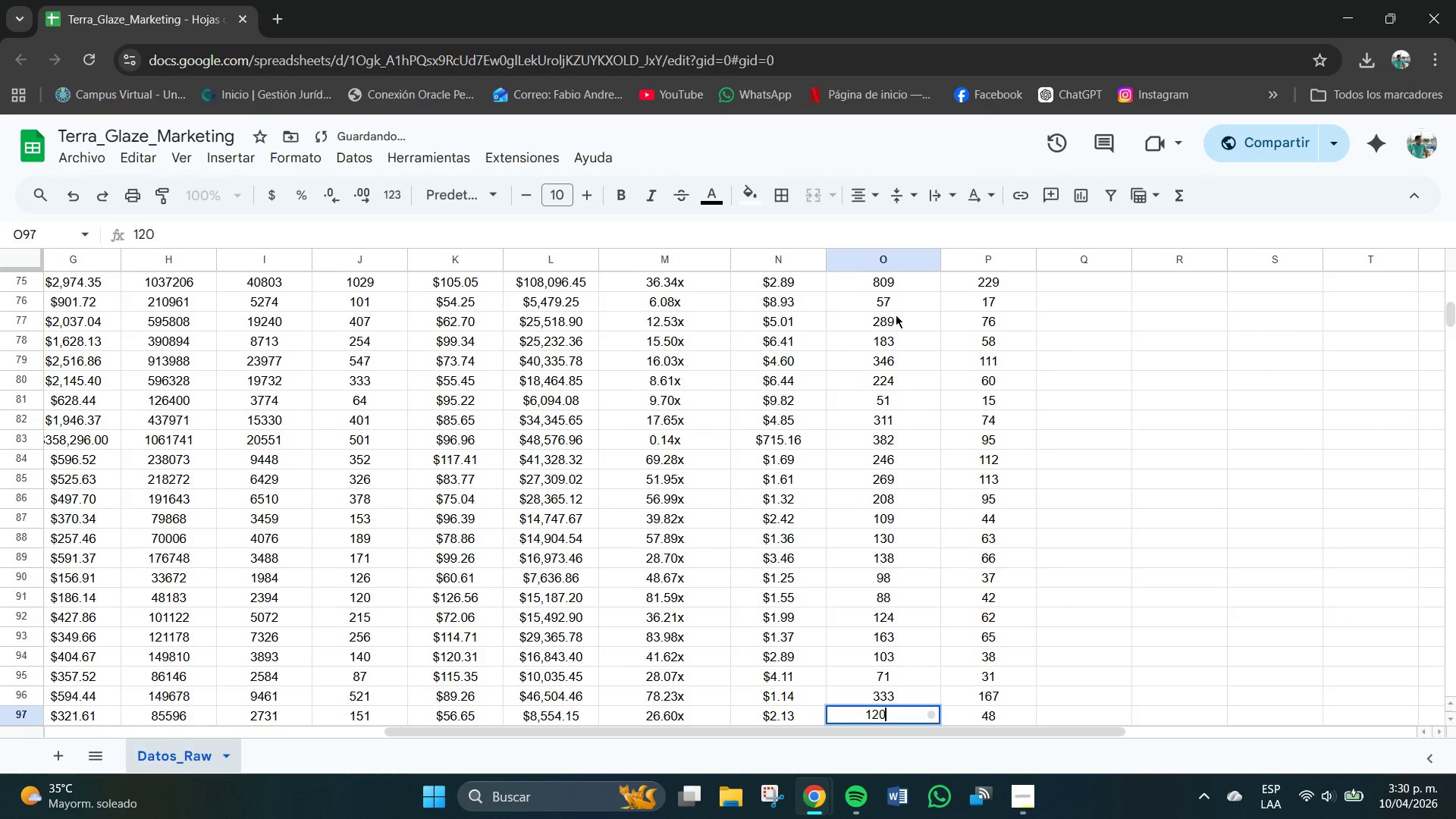 
key(NumpadEnter)
 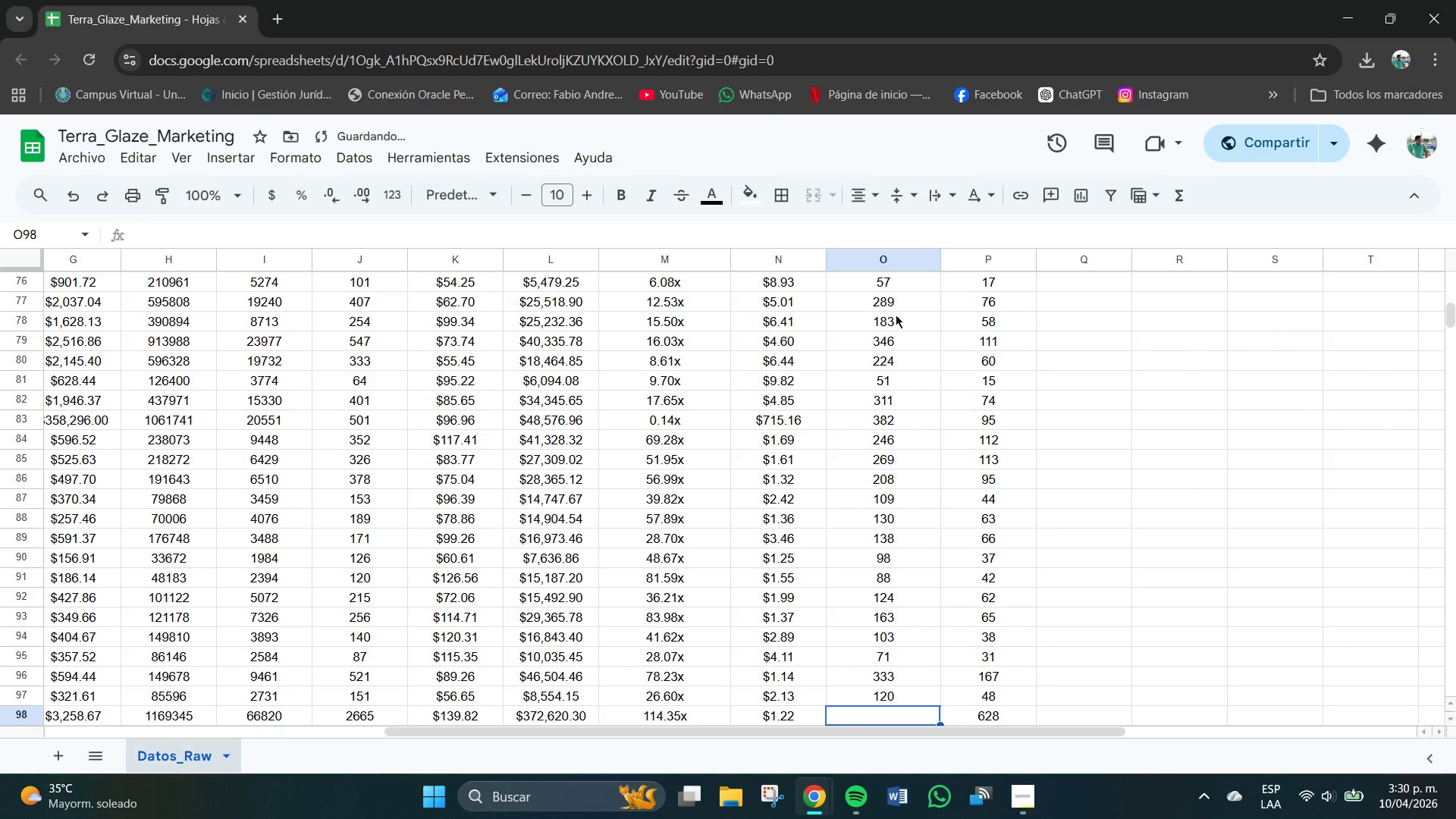 
key(Numpad1)
 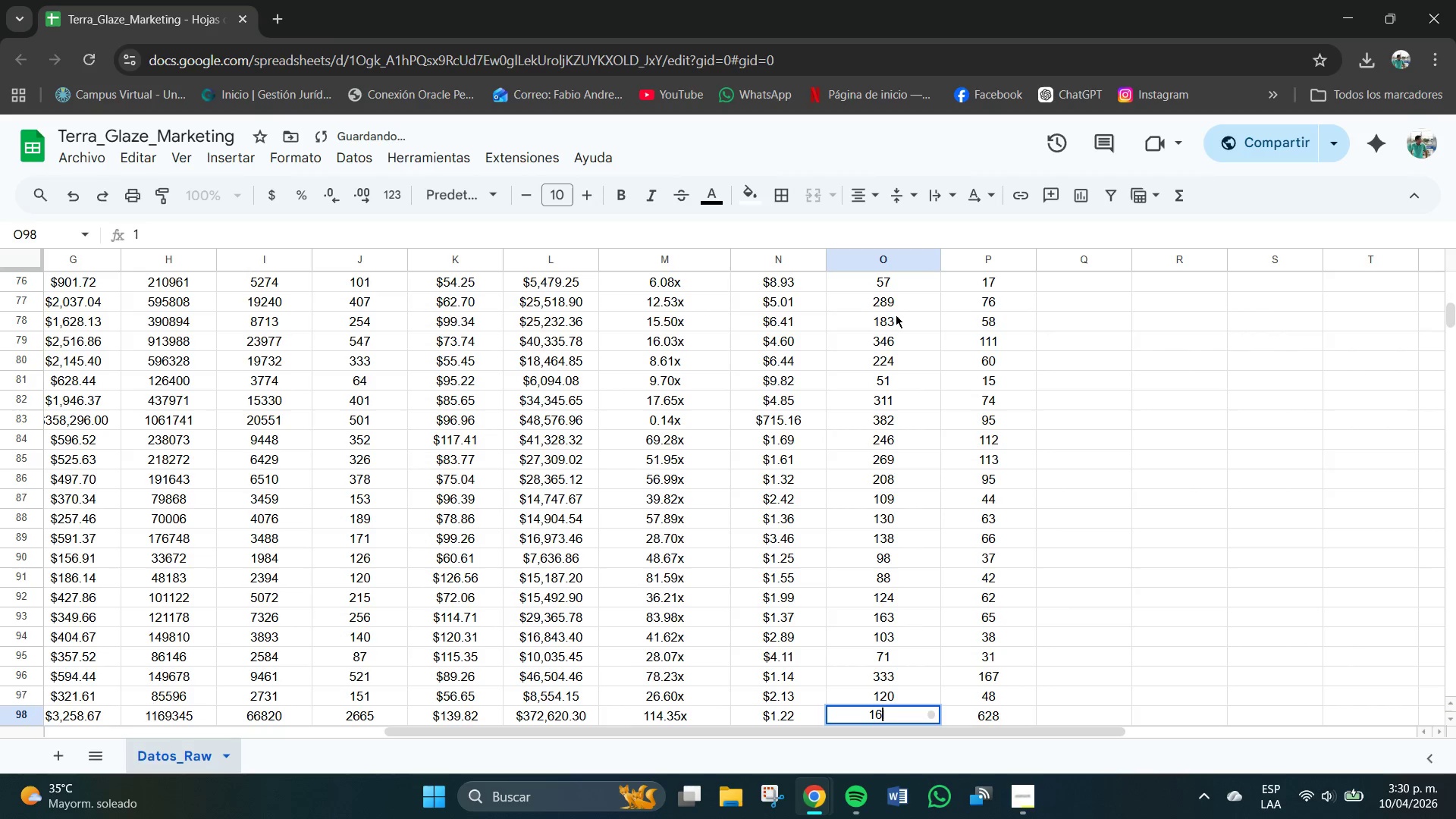 
key(Numpad6)
 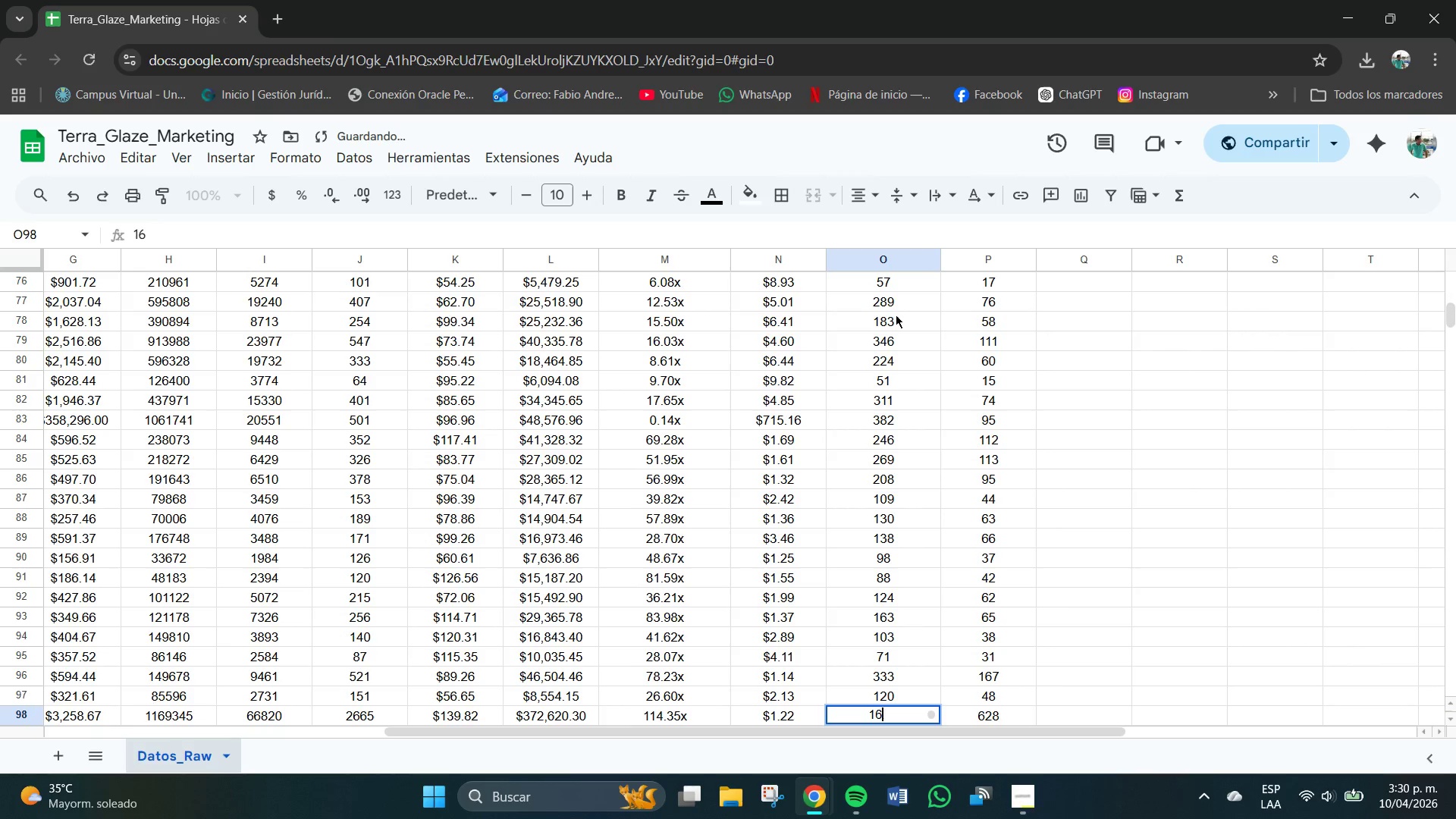 
key(Numpad4)
 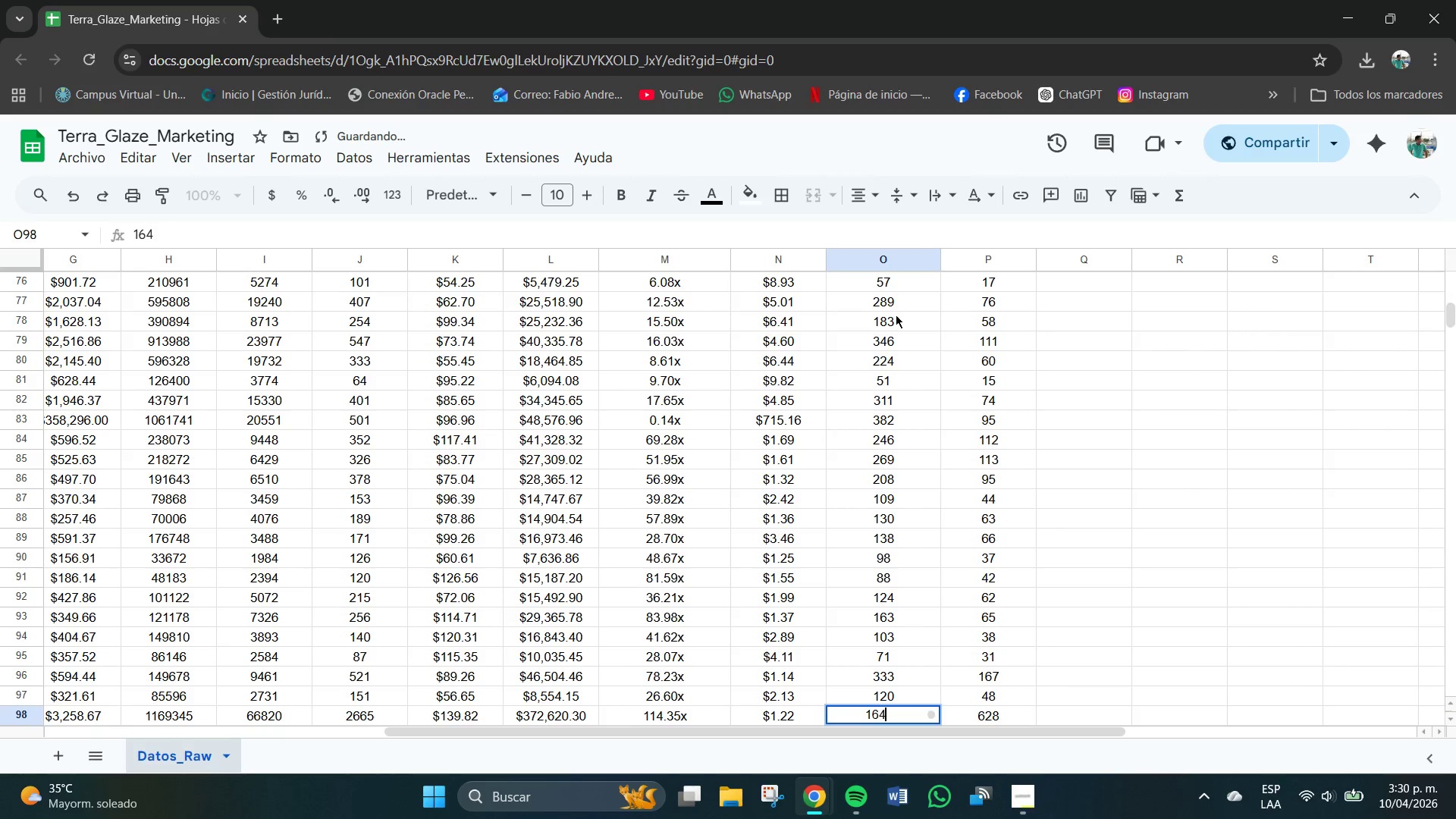 
key(Numpad9)
 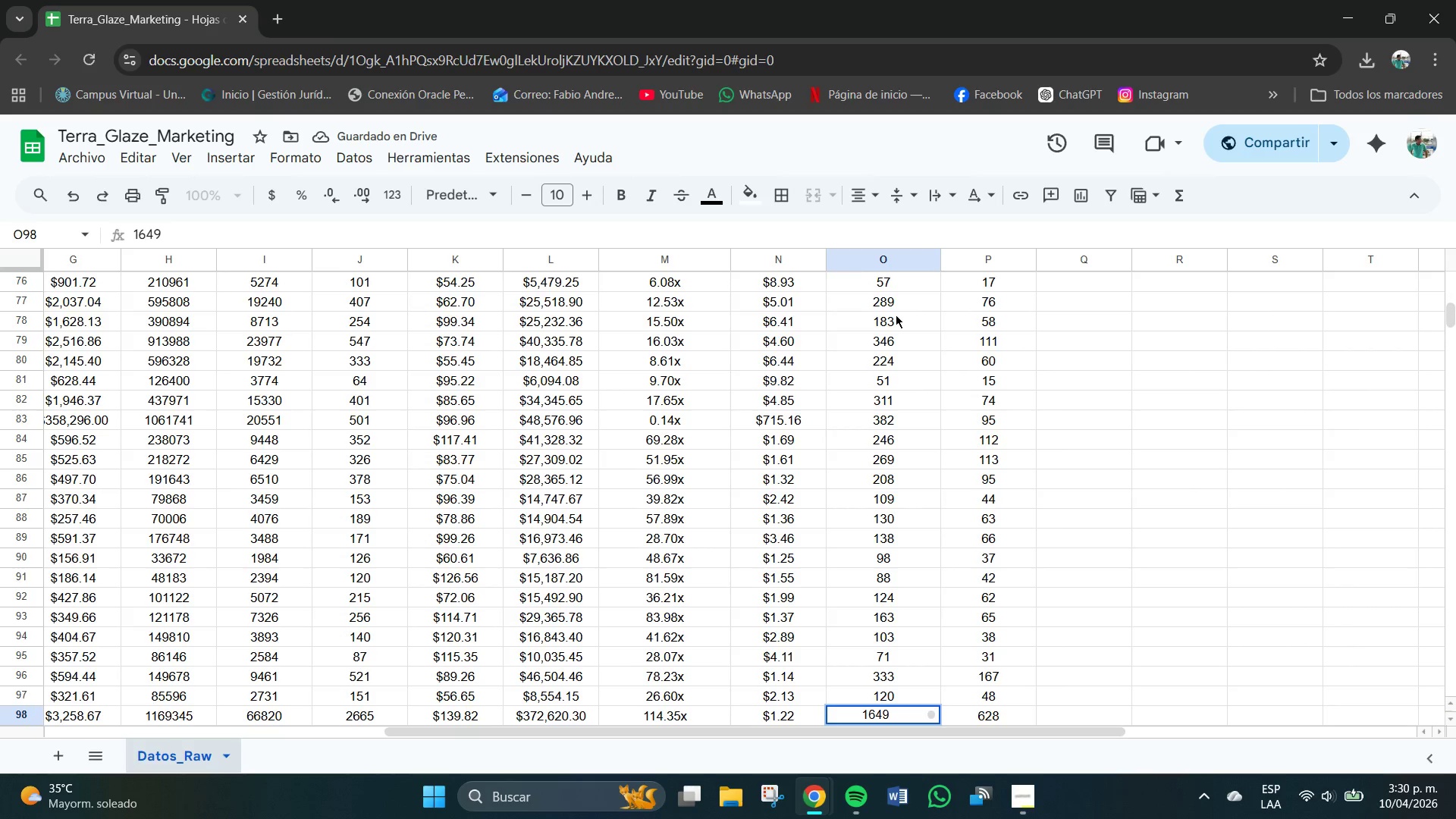 
key(NumpadEnter)
 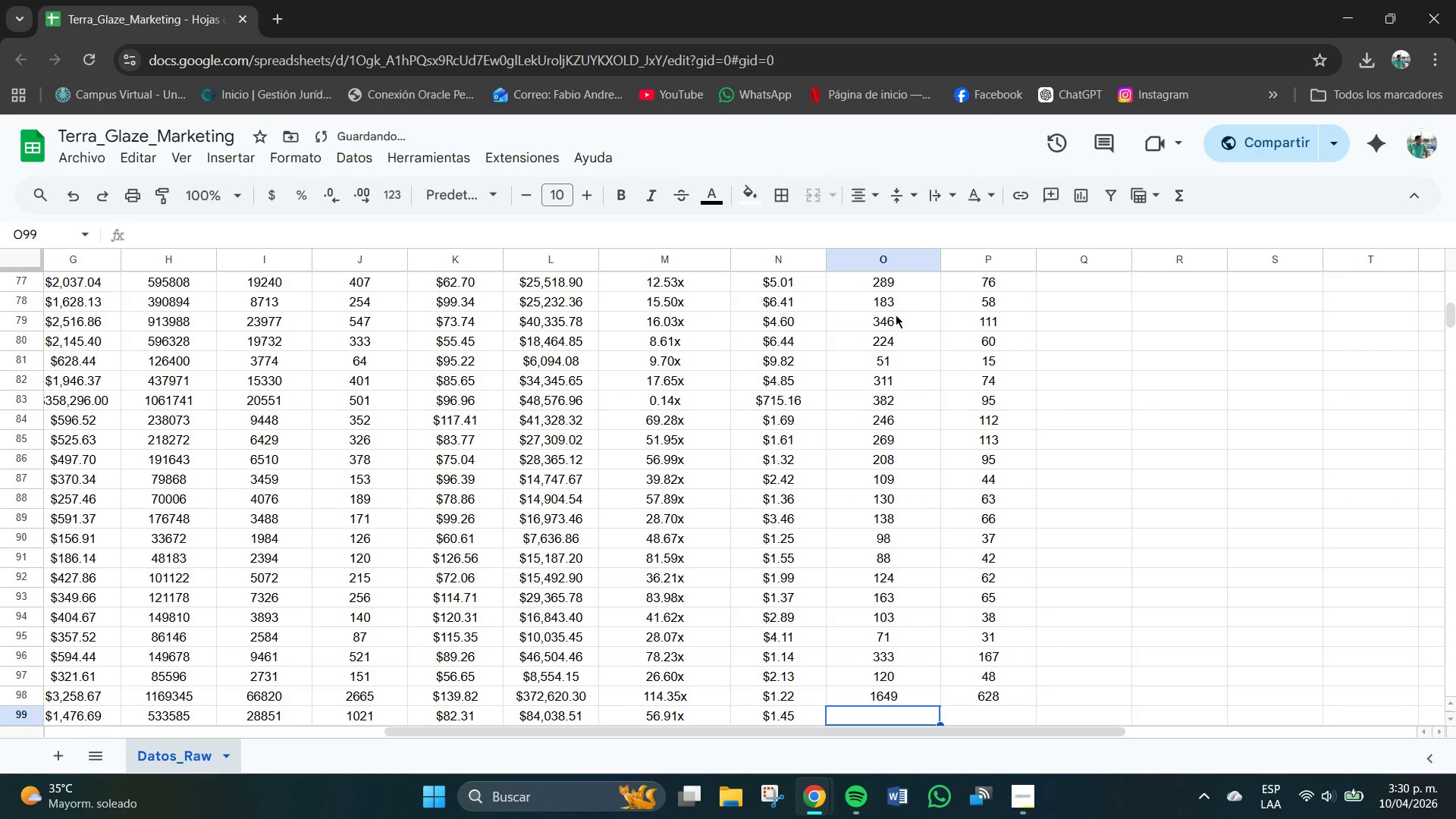 
key(Numpad5)
 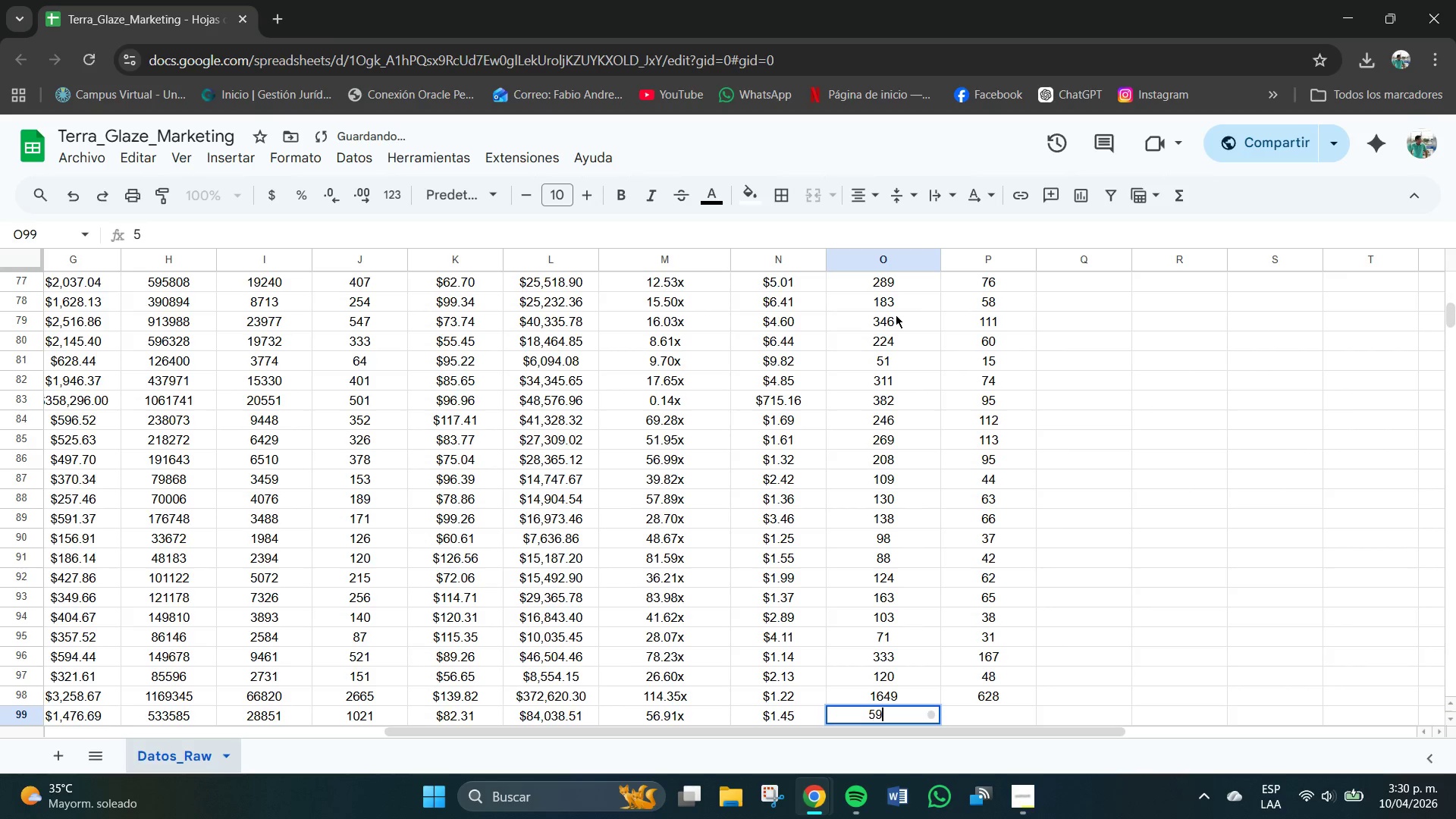 
key(Numpad9)
 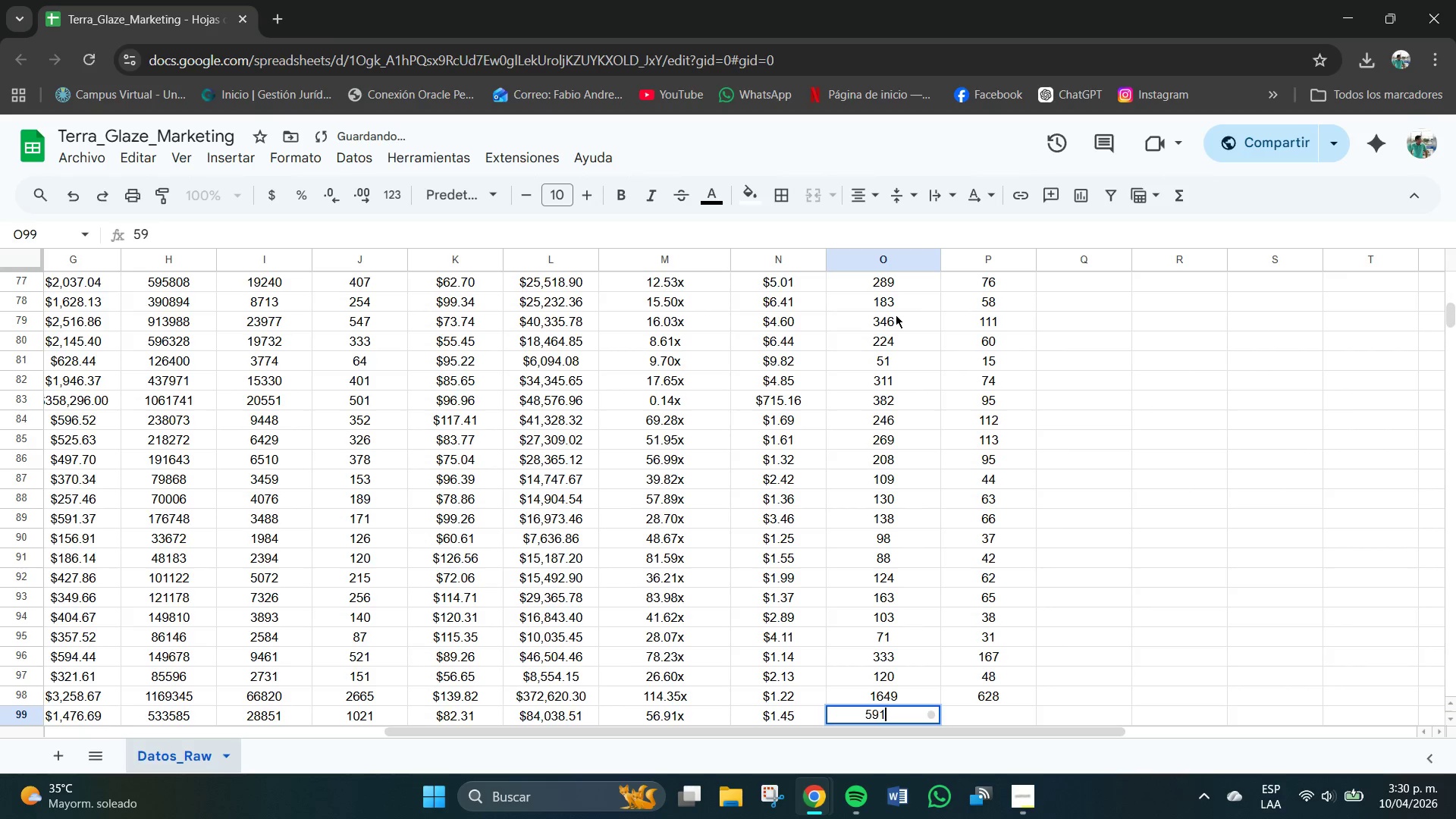 
key(Numpad1)
 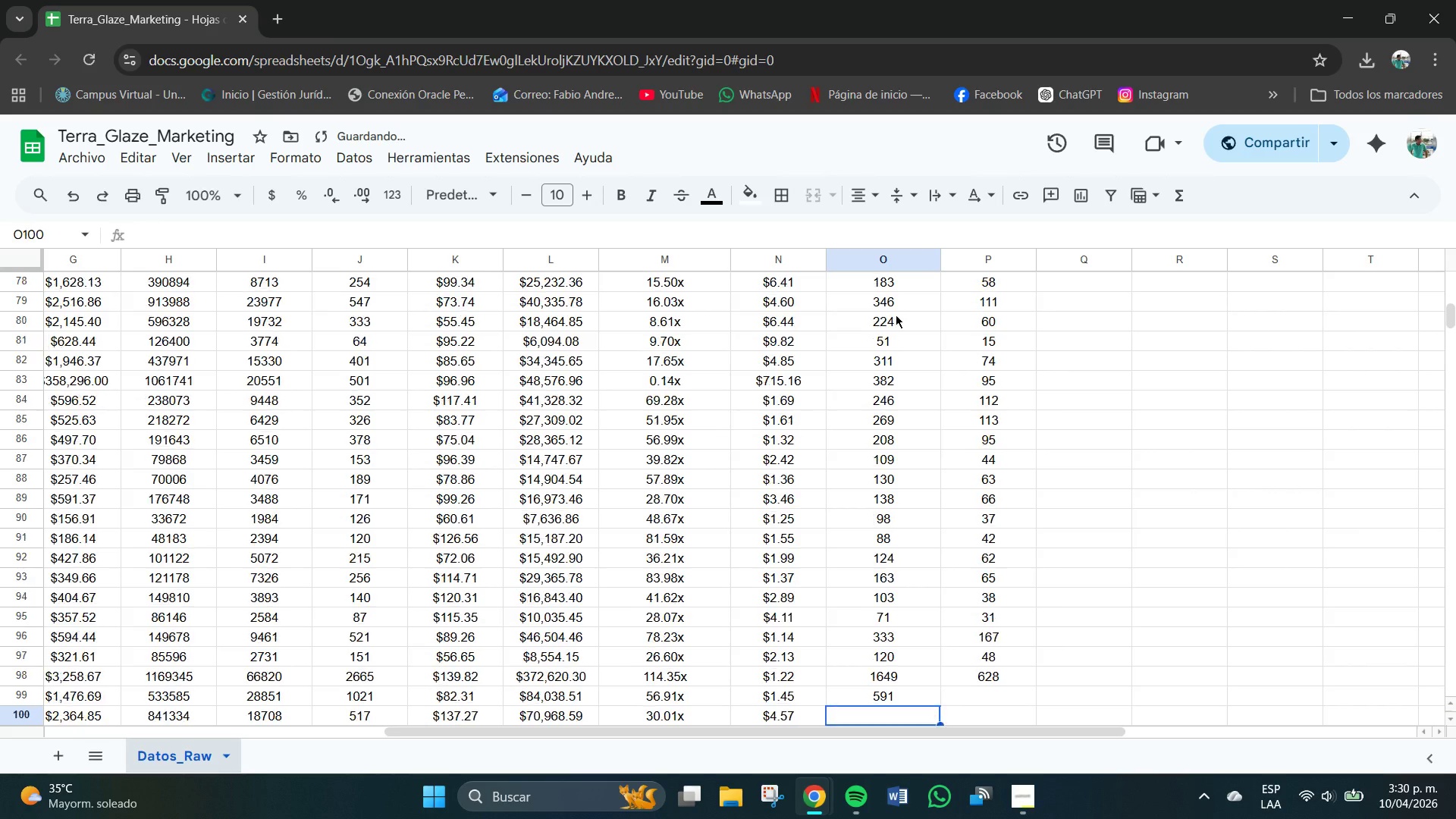 
key(NumpadEnter)
 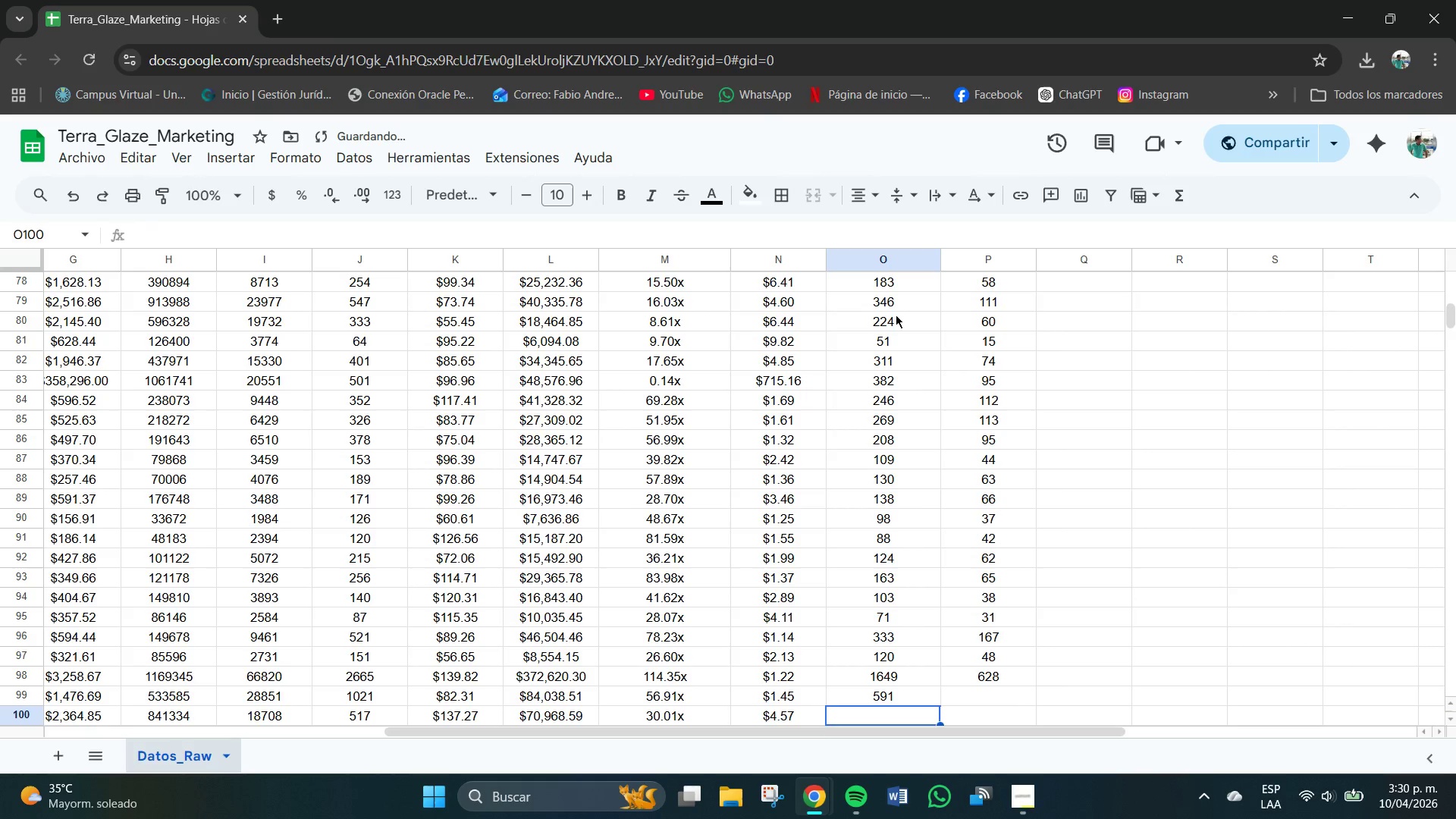 
key(Numpad3)
 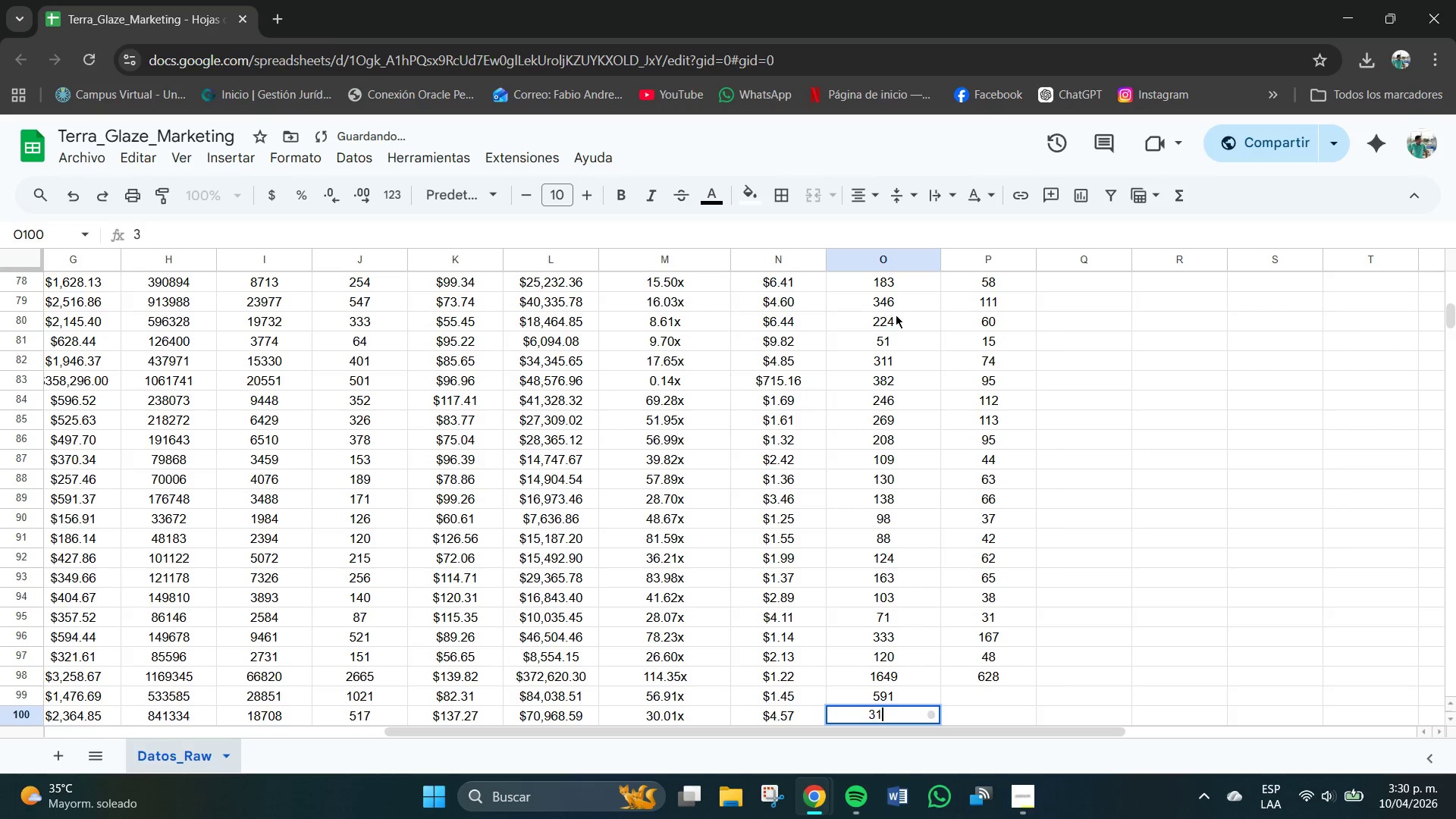 
key(Numpad1)
 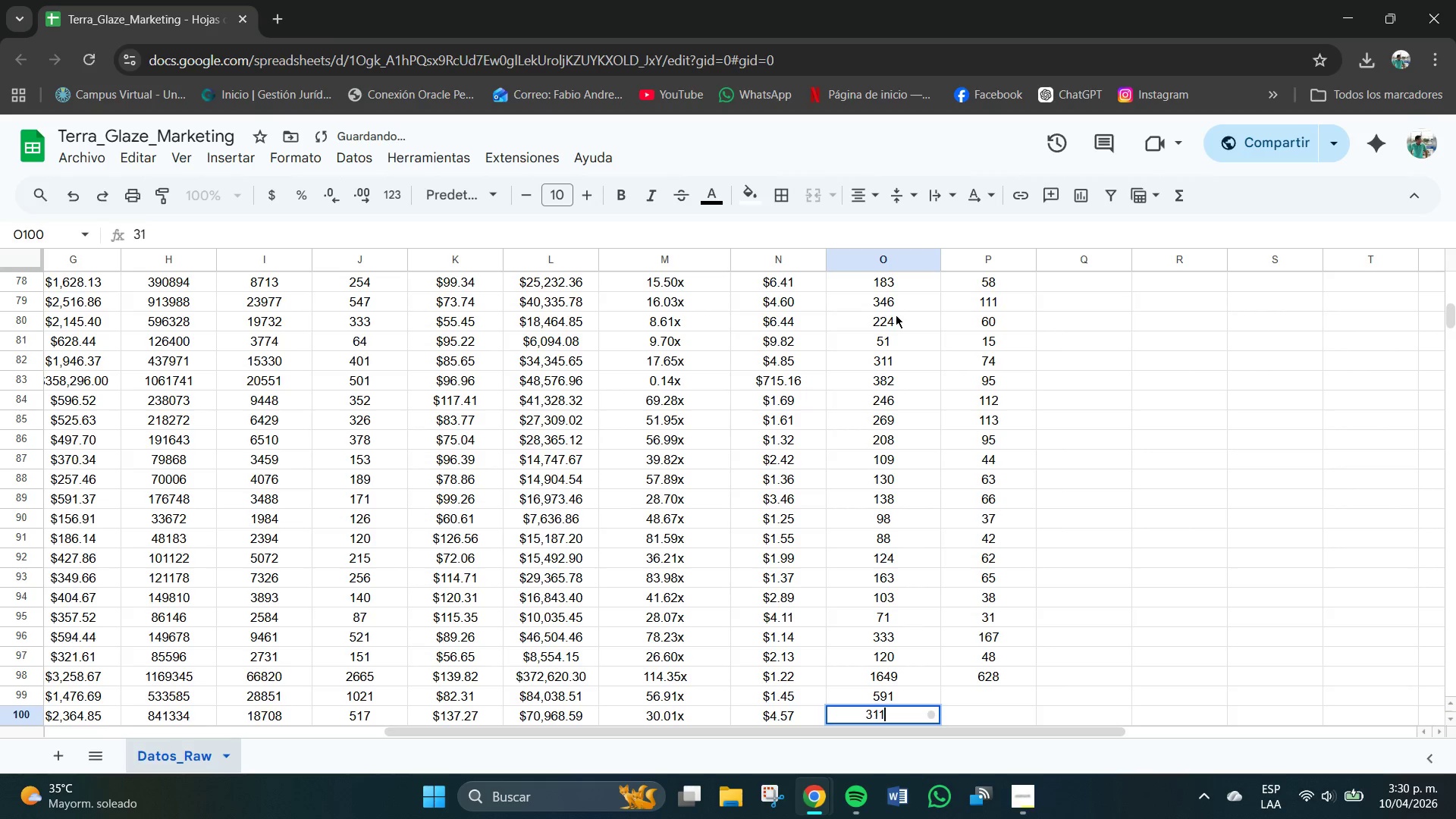 
key(Numpad1)
 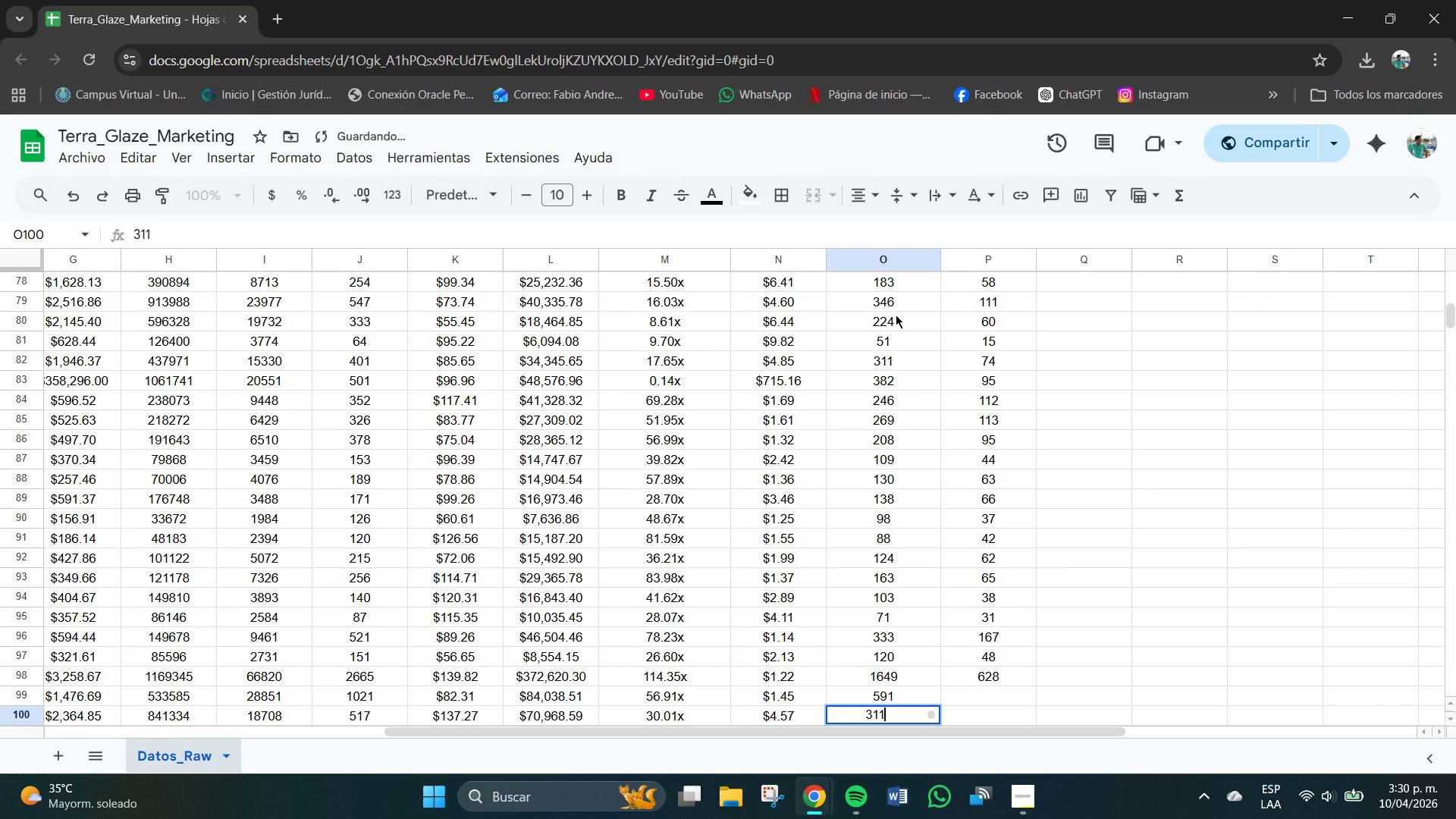 
key(NumpadEnter)
 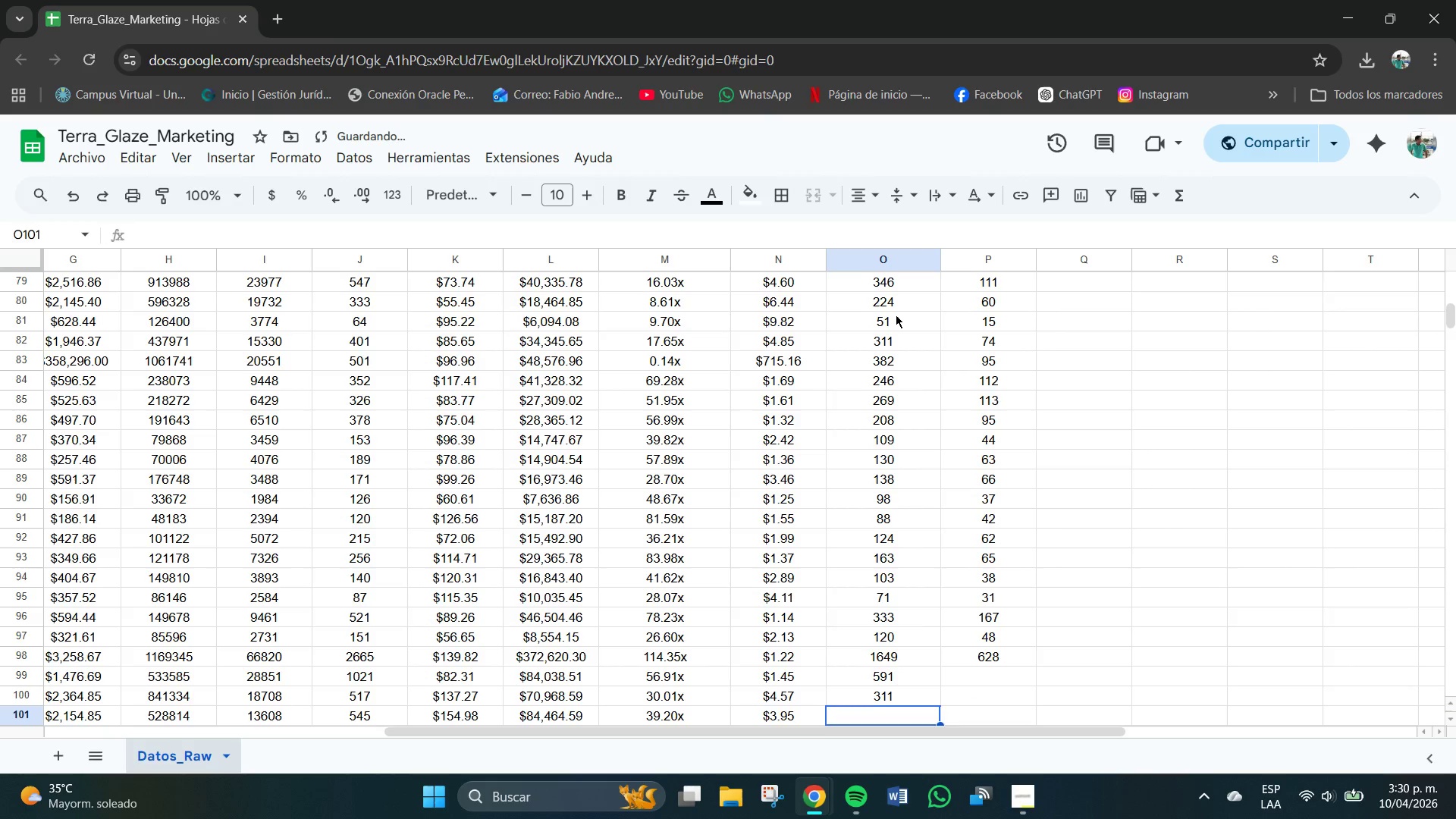 
key(Numpad4)
 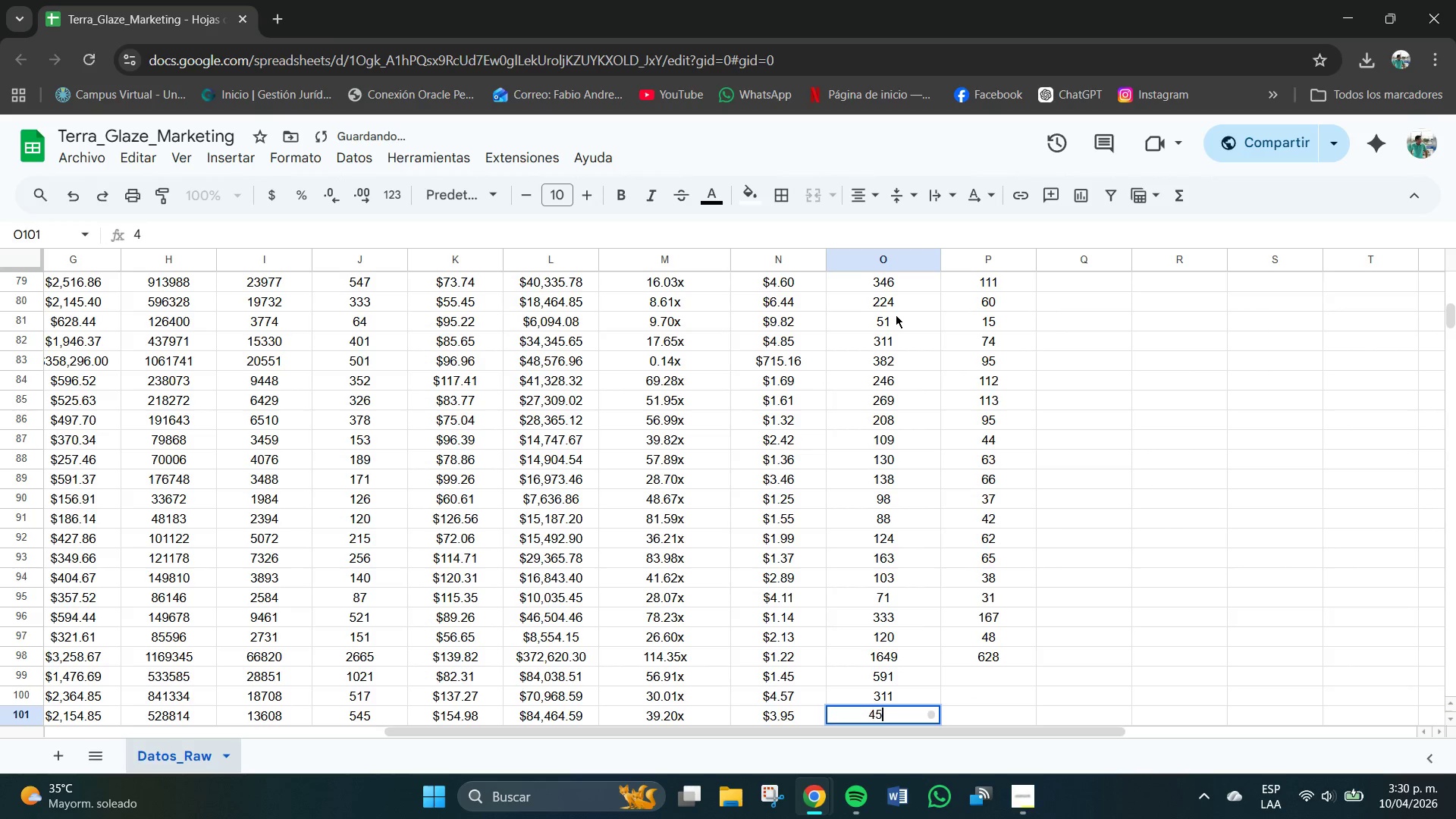 
key(Numpad5)
 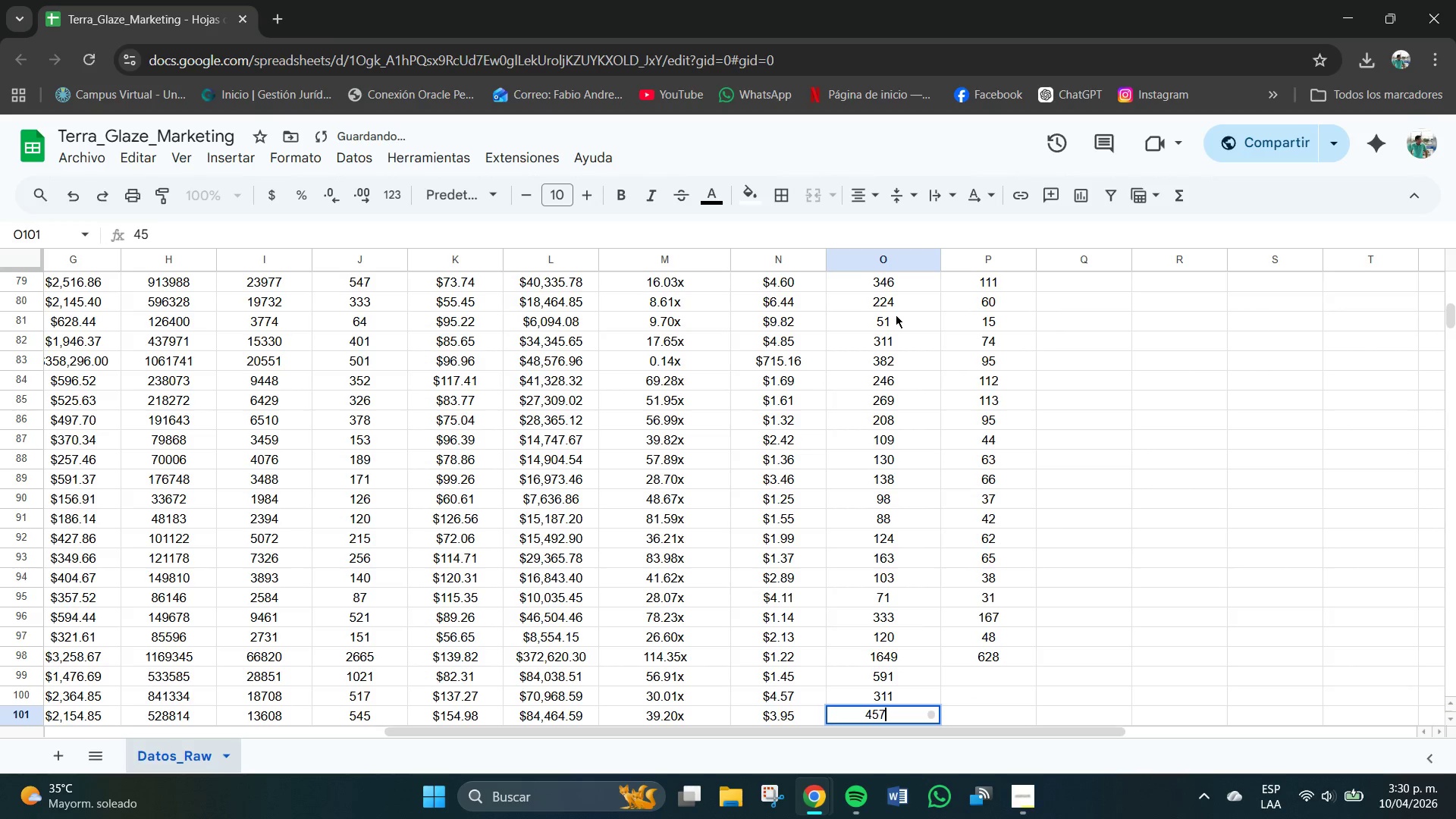 
key(Numpad7)
 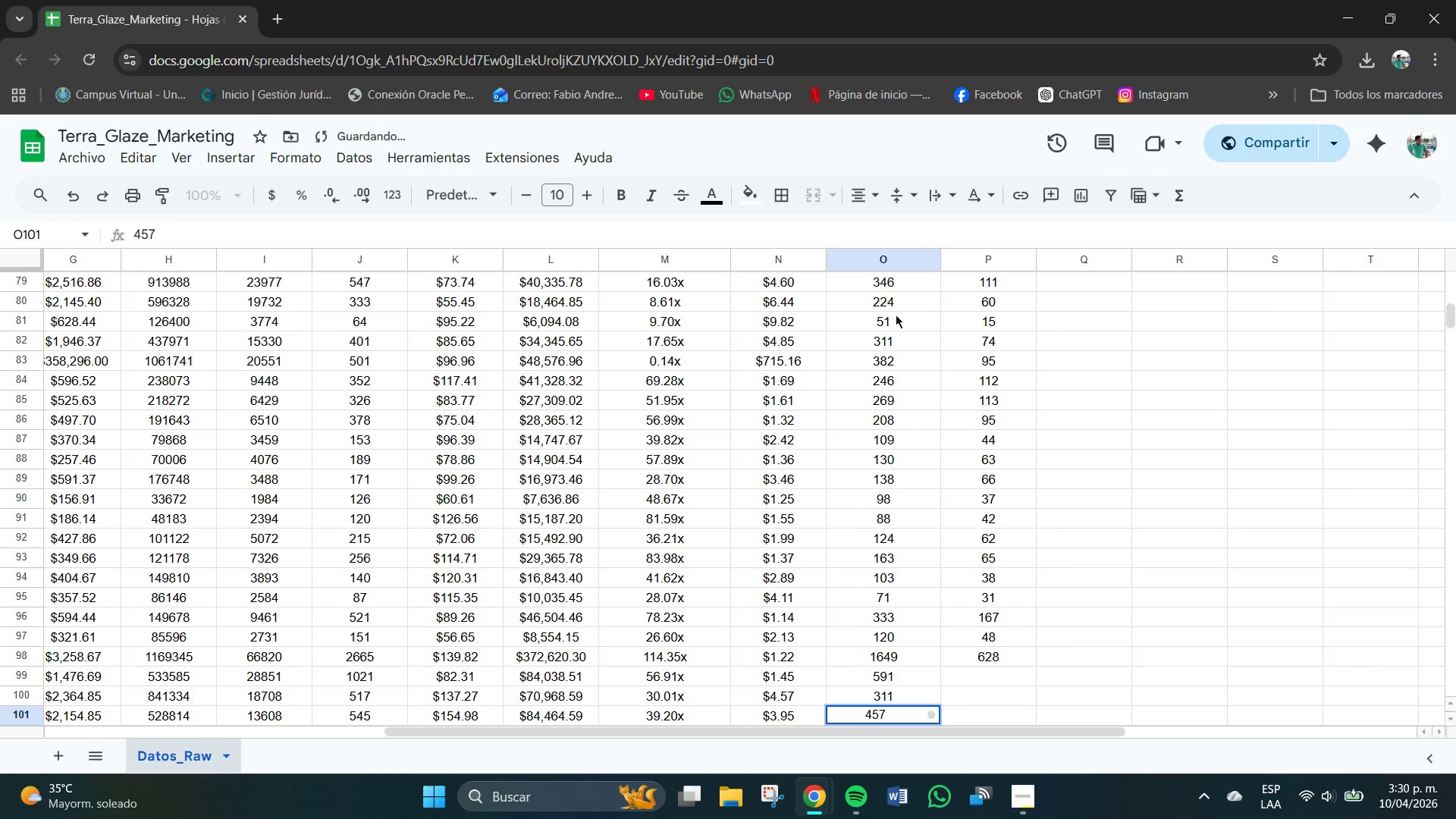 
key(NumpadEnter)
 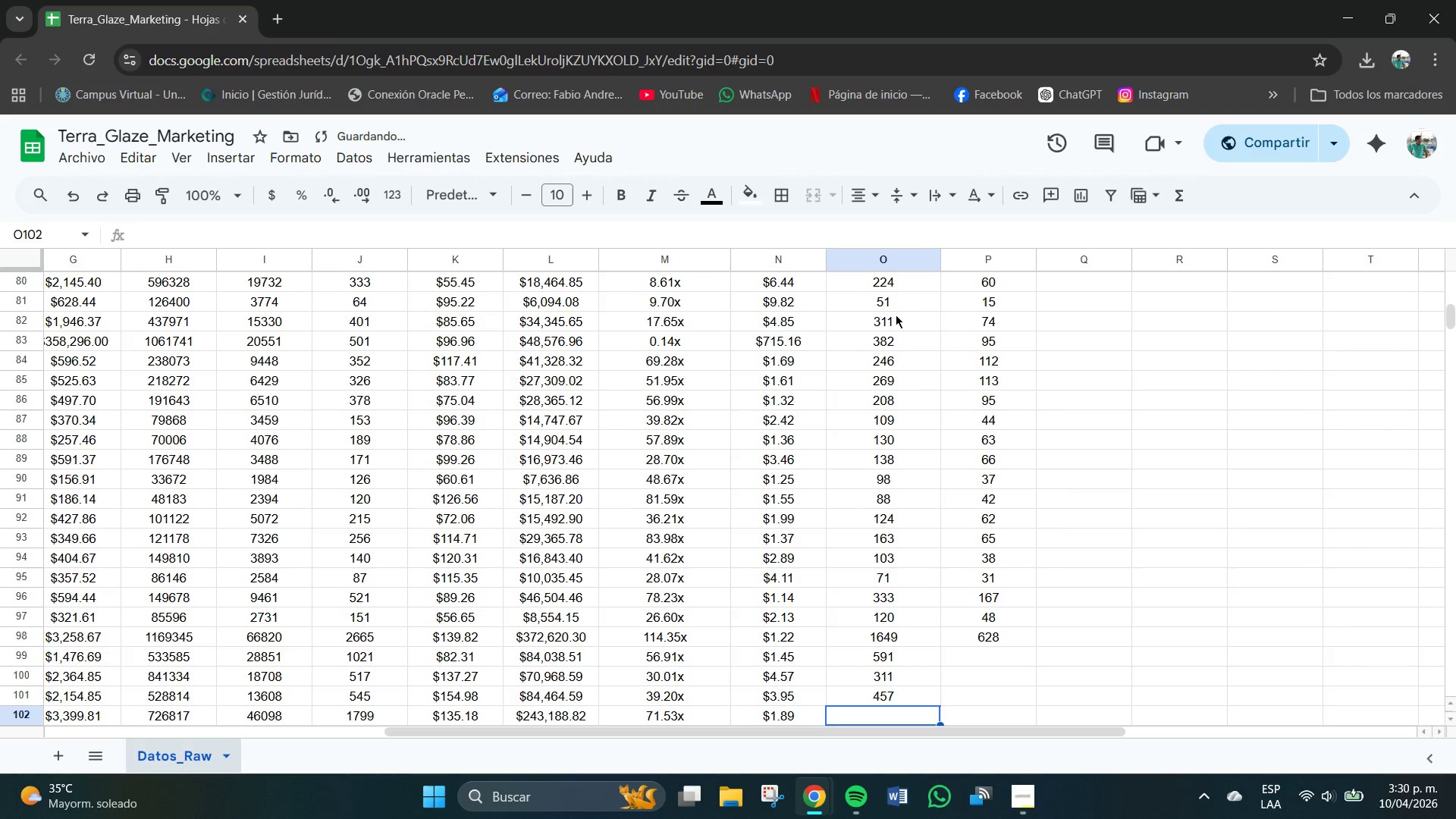 
key(Numpad1)
 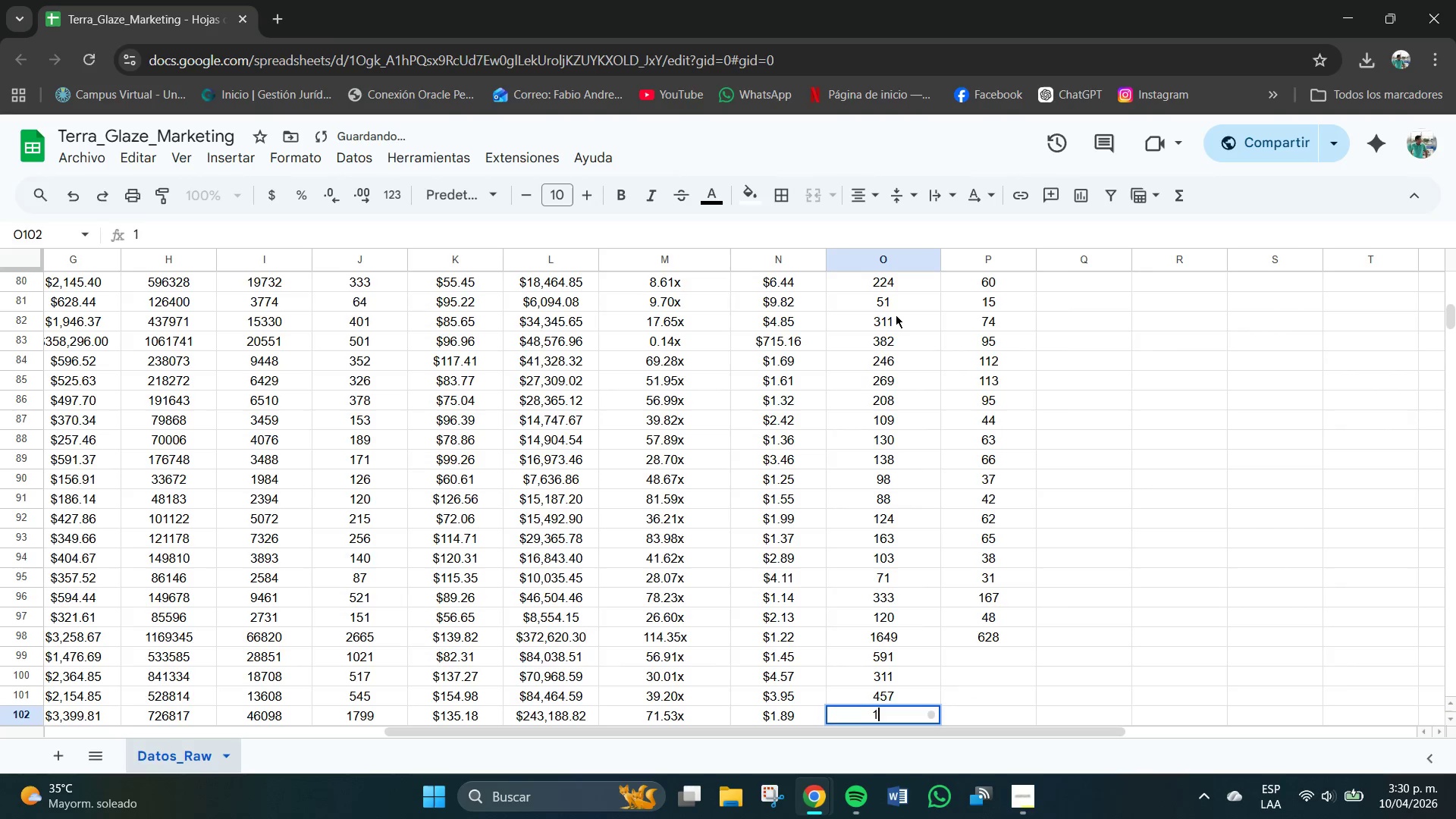 
key(Numpad5)
 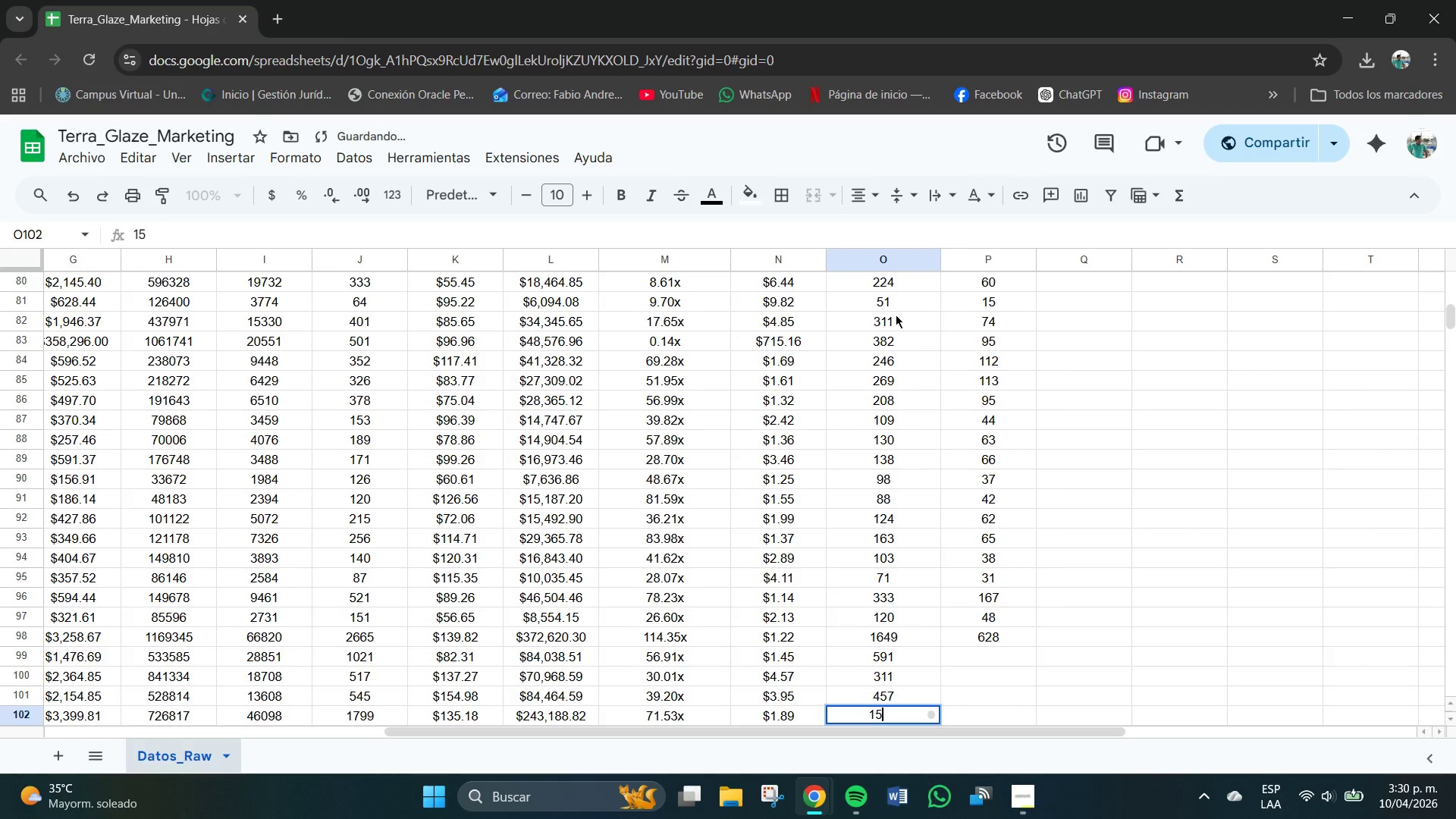 
key(Numpad1)
 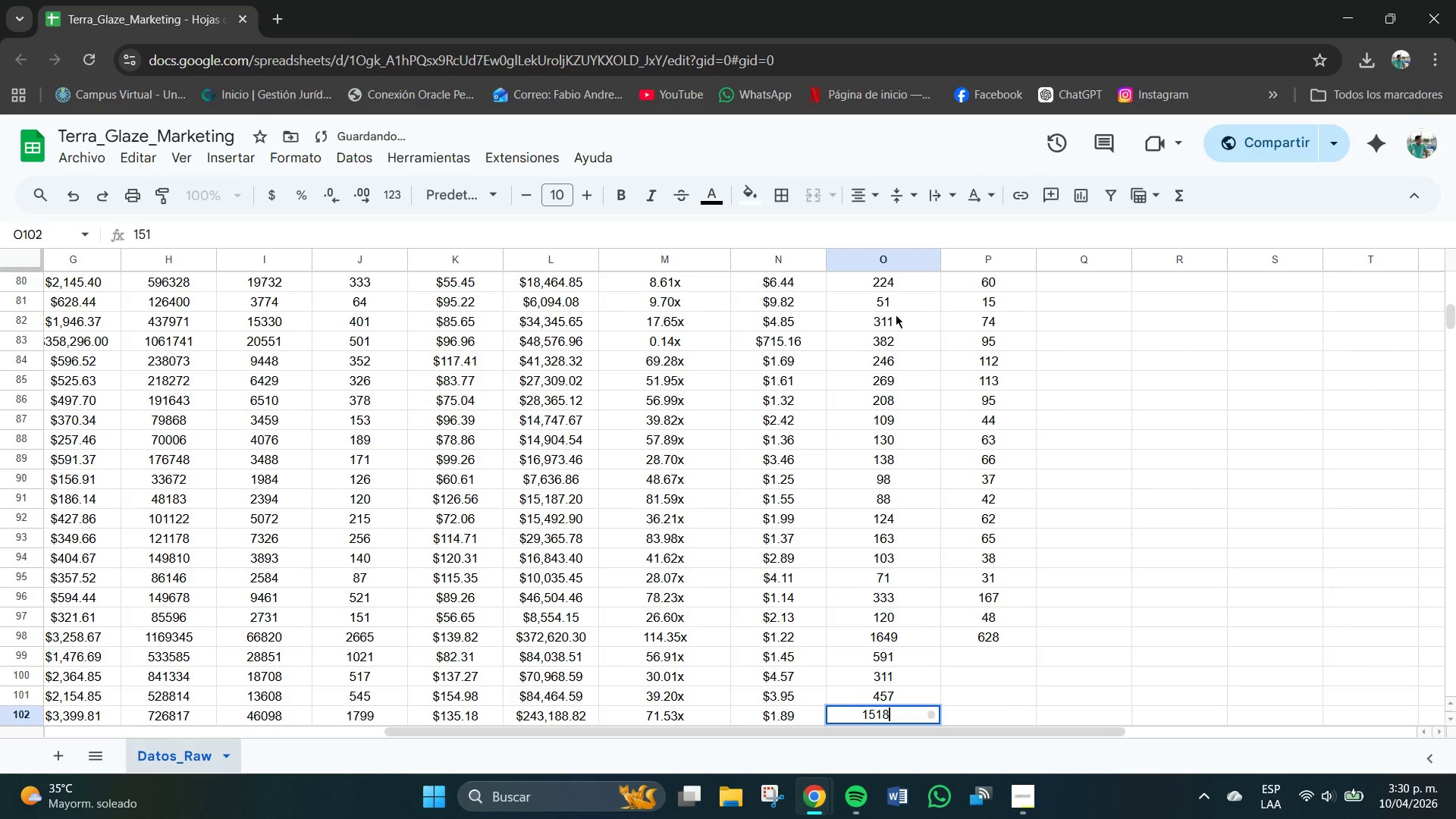 
key(Numpad8)
 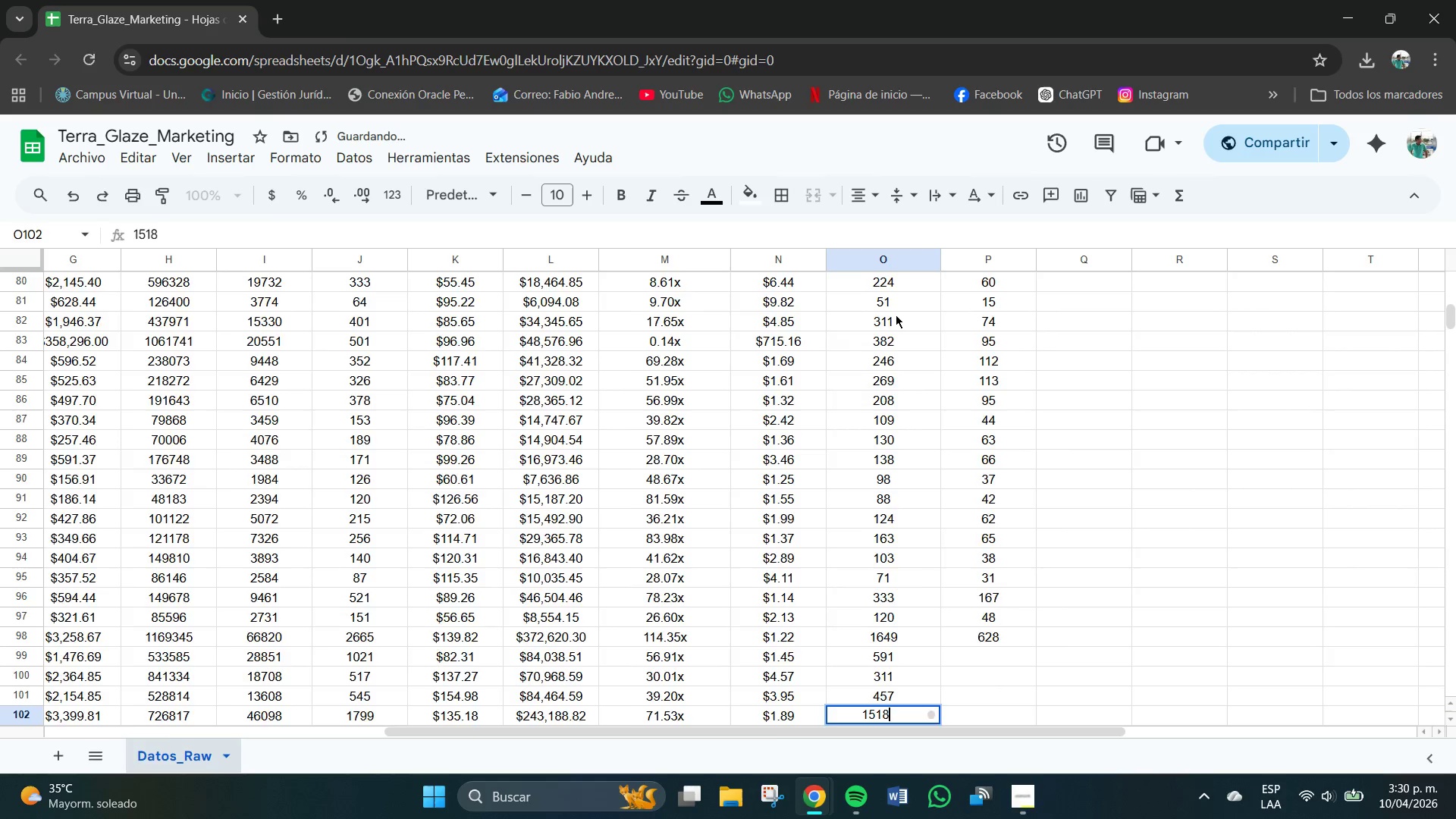 
key(NumpadEnter)
 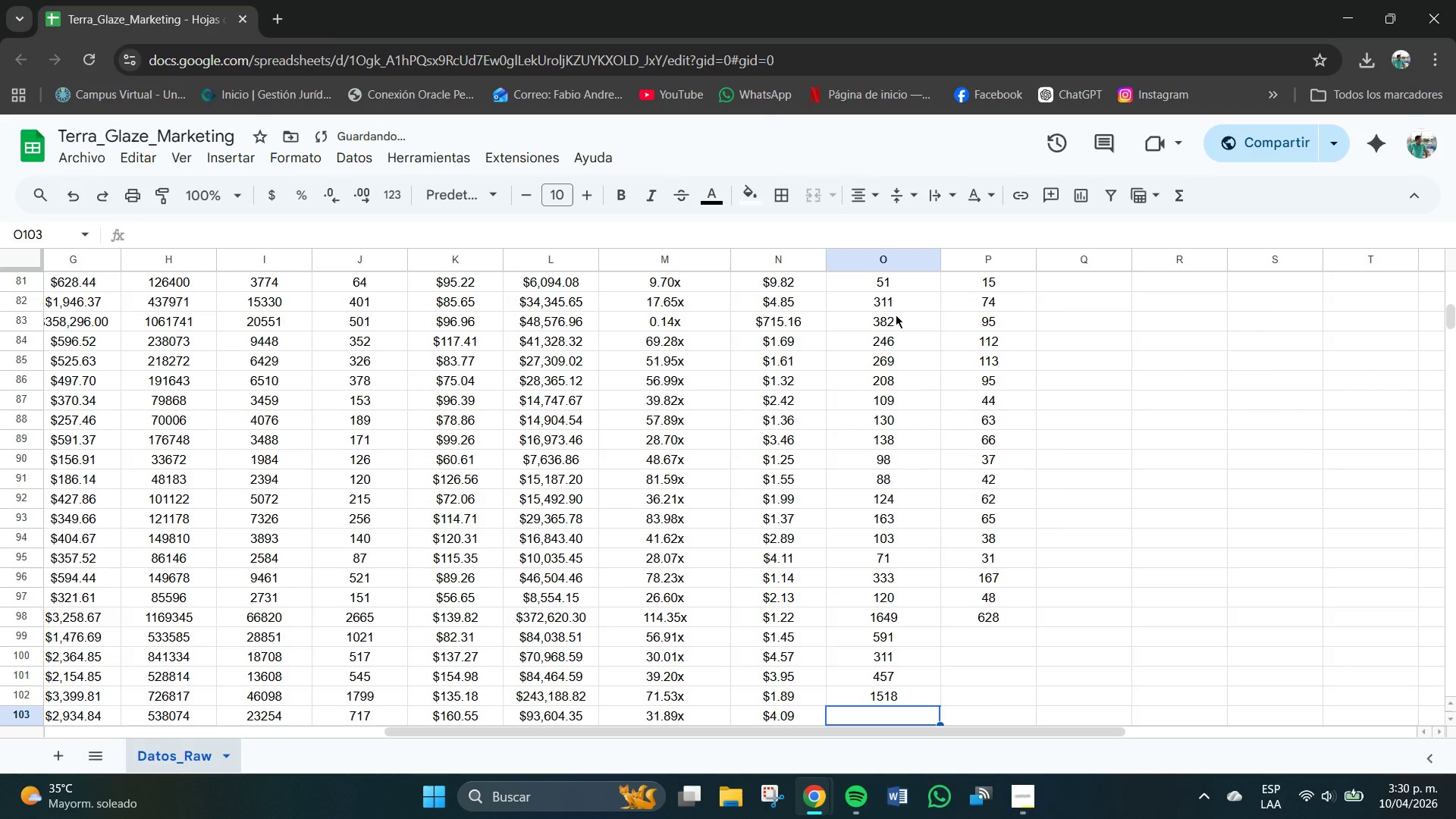 
key(Numpad5)
 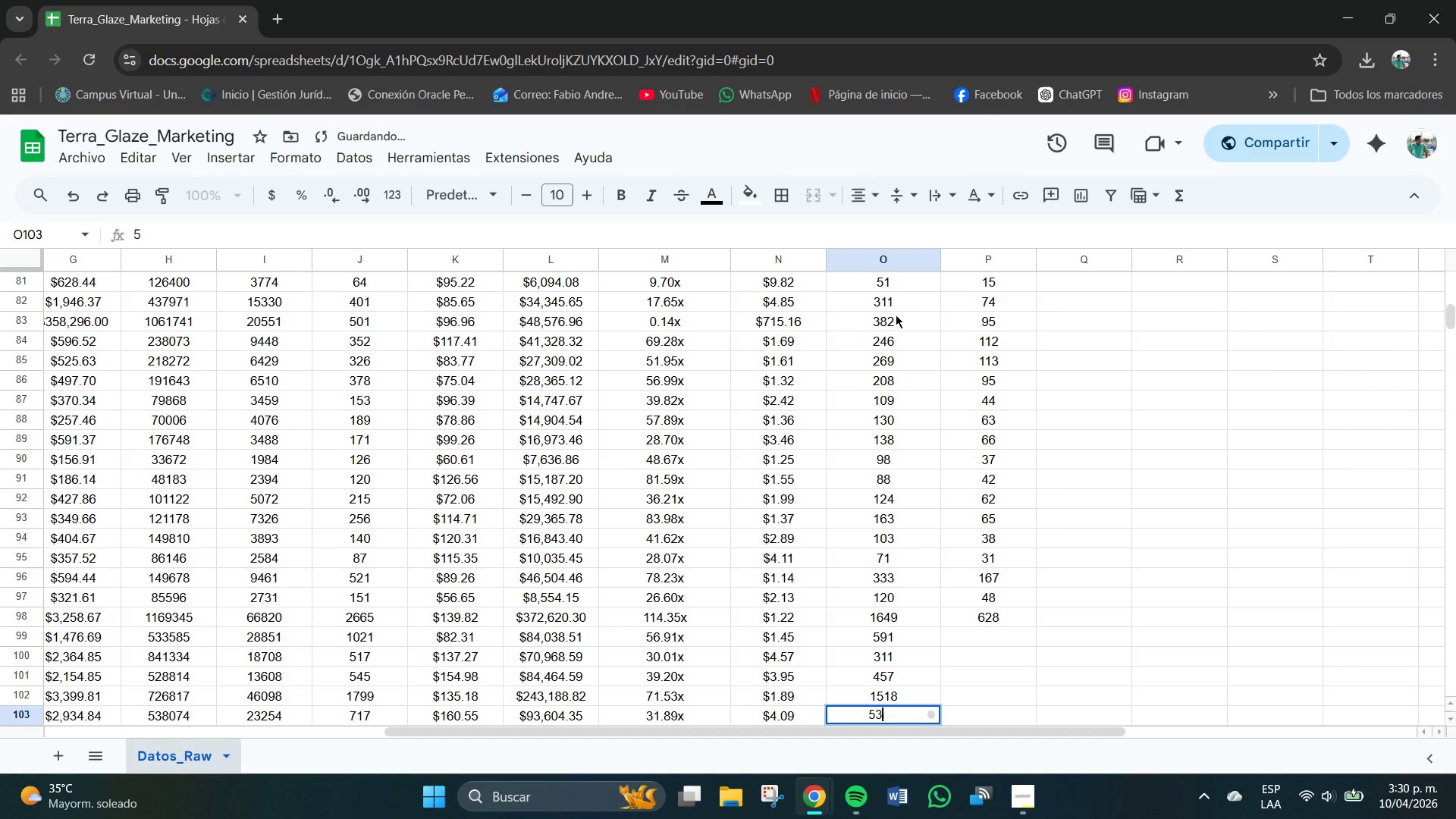 
key(Numpad3)
 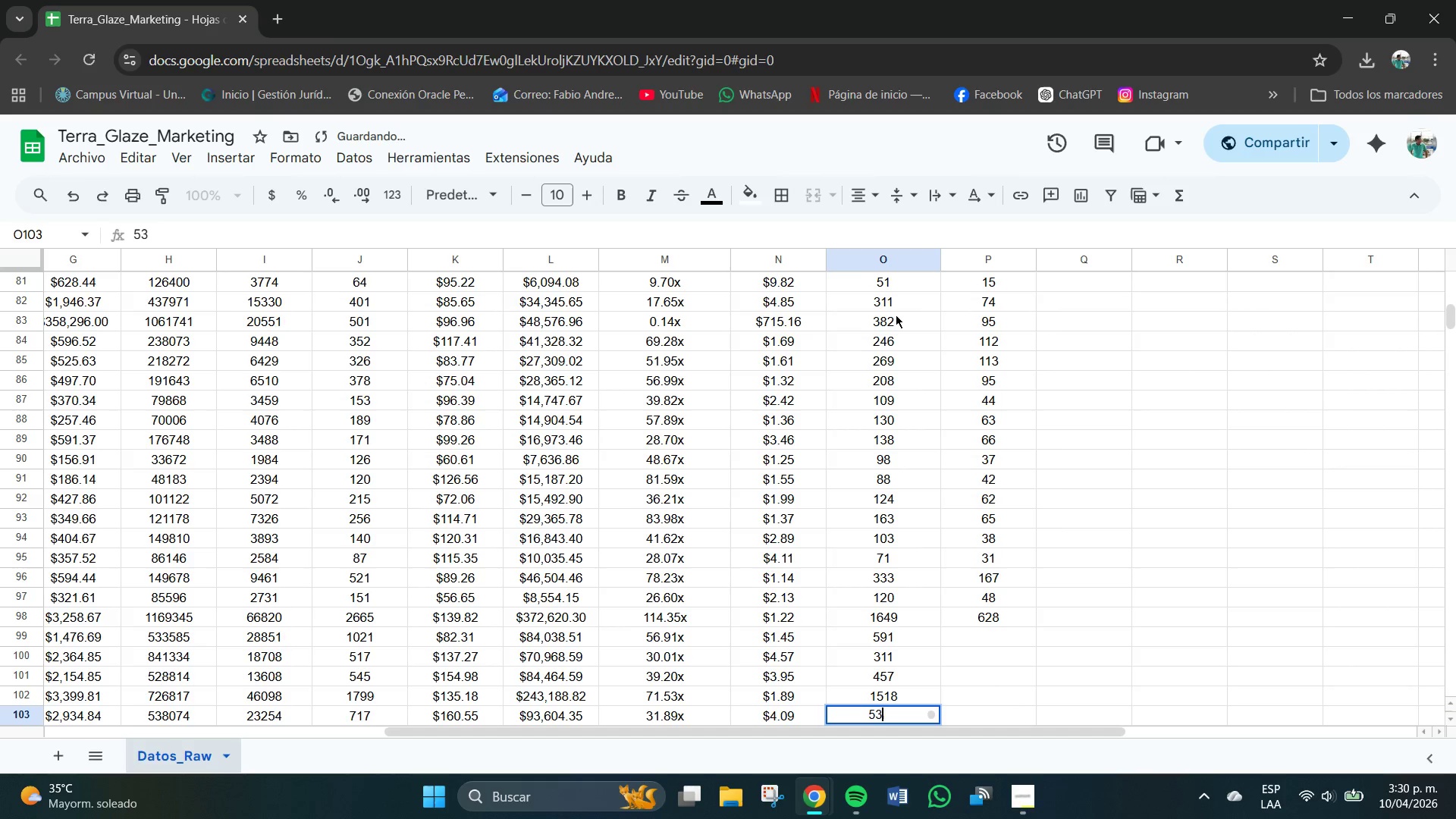 
key(Numpad8)
 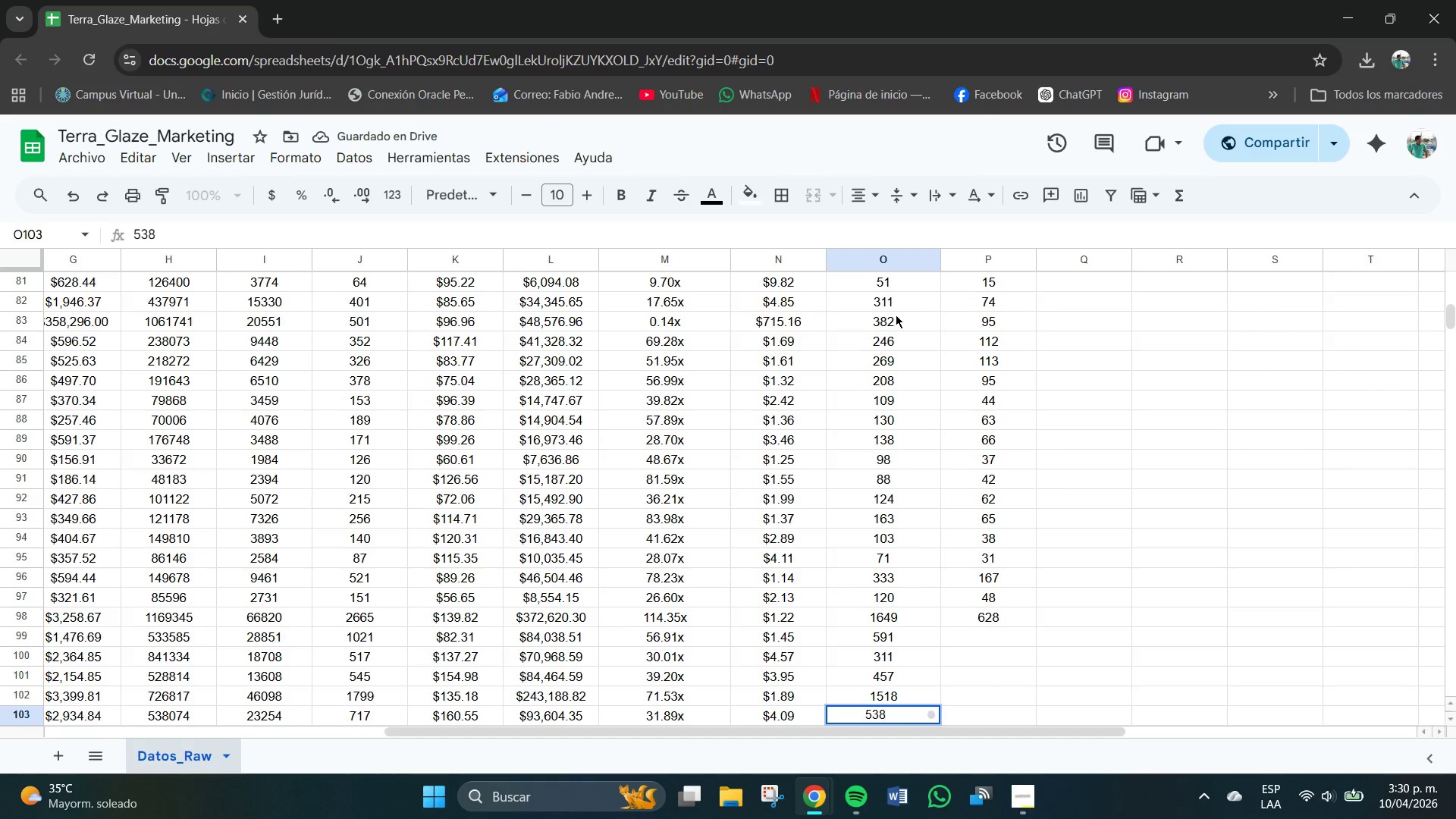 
key(NumpadEnter)
 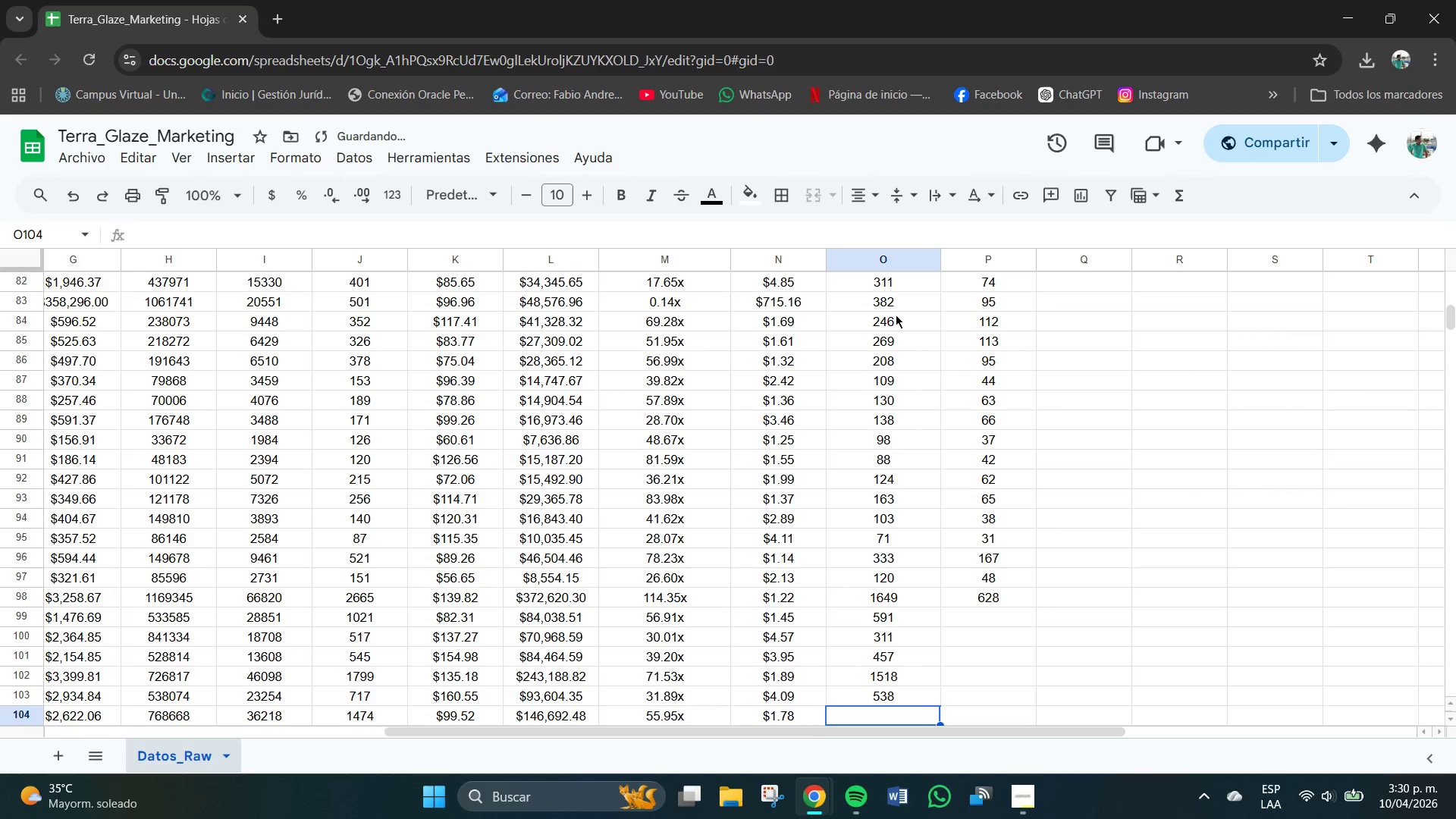 
key(Numpad1)
 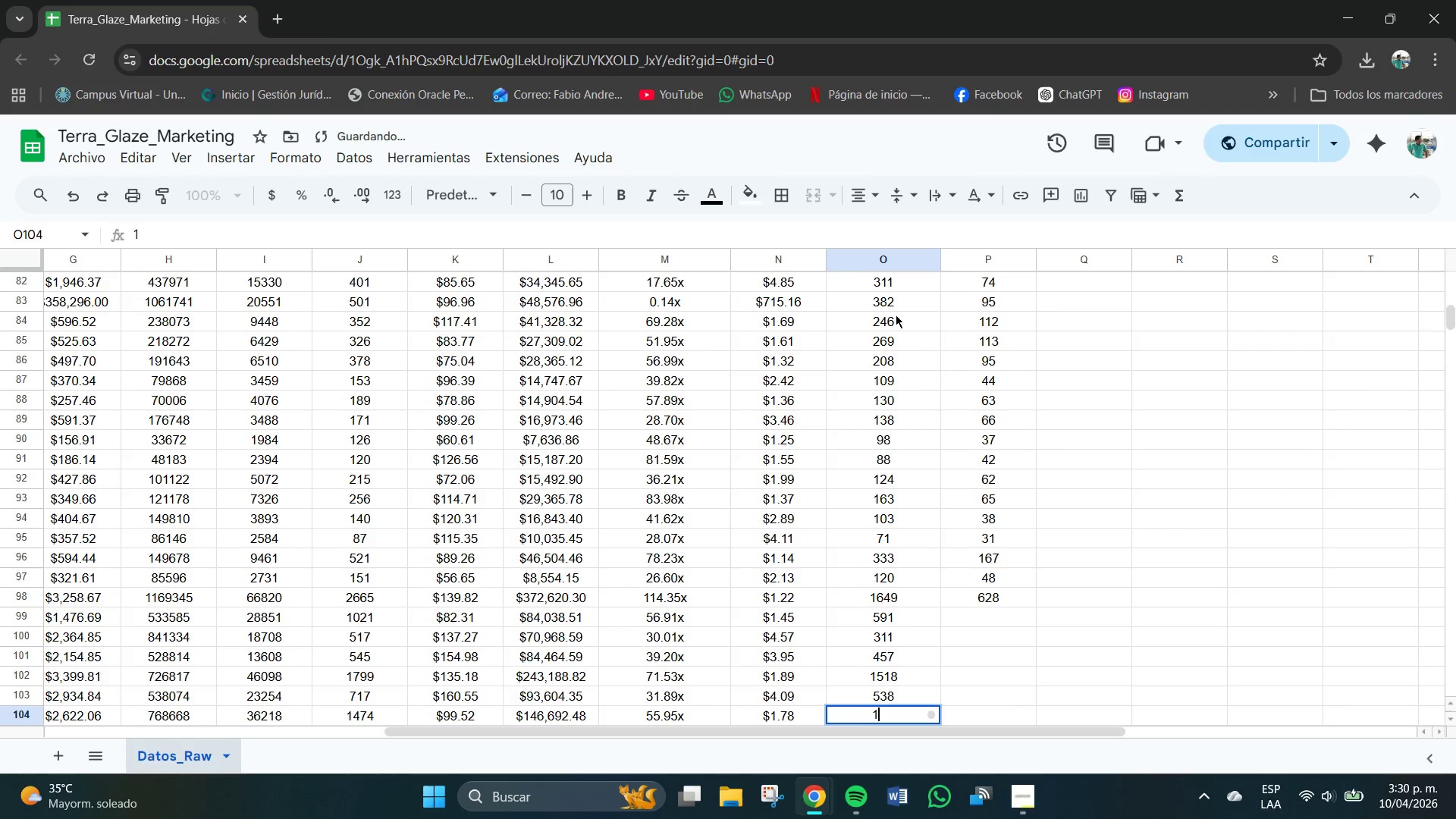 
key(Numpad0)
 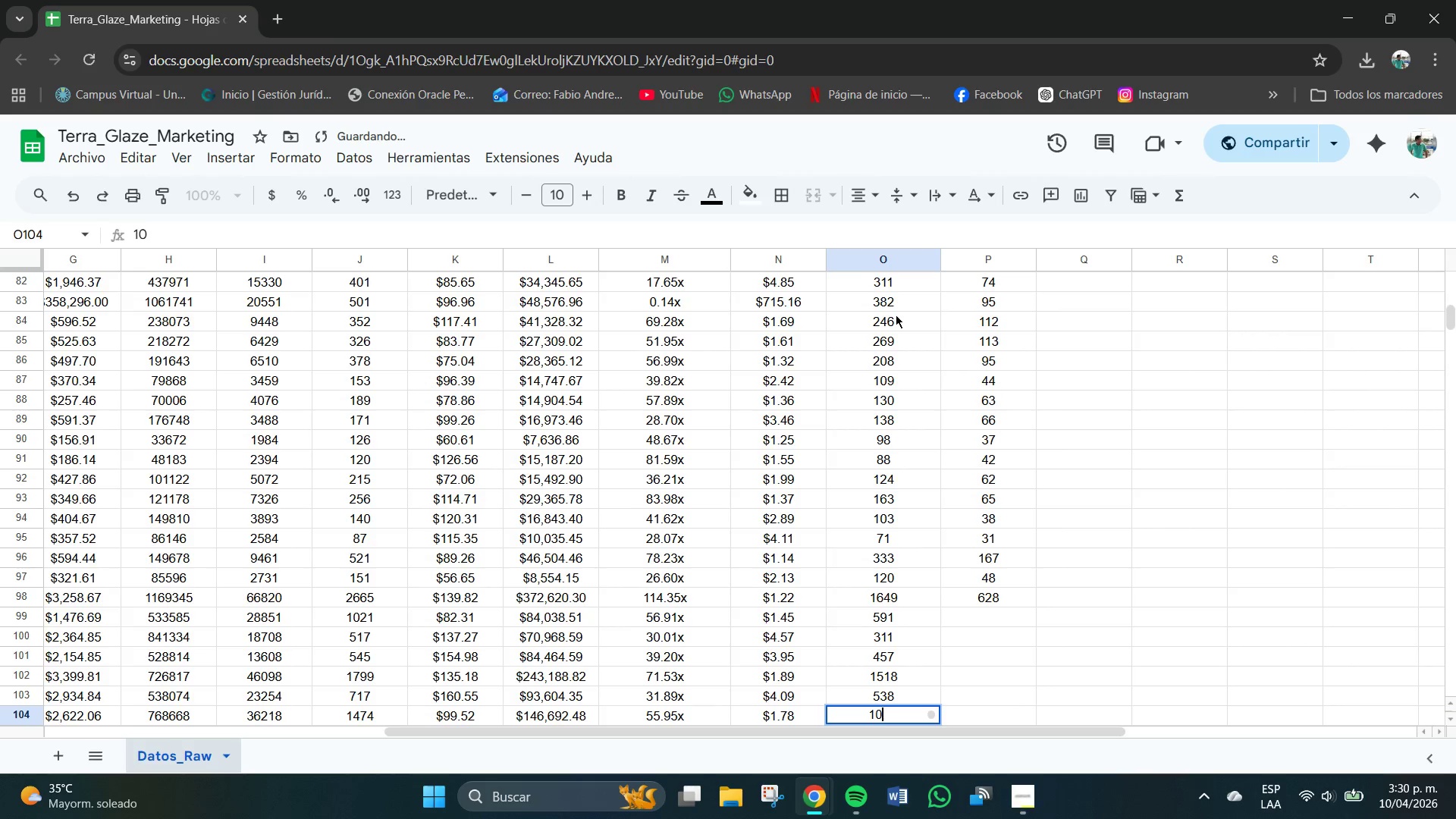 
key(Numpad8)
 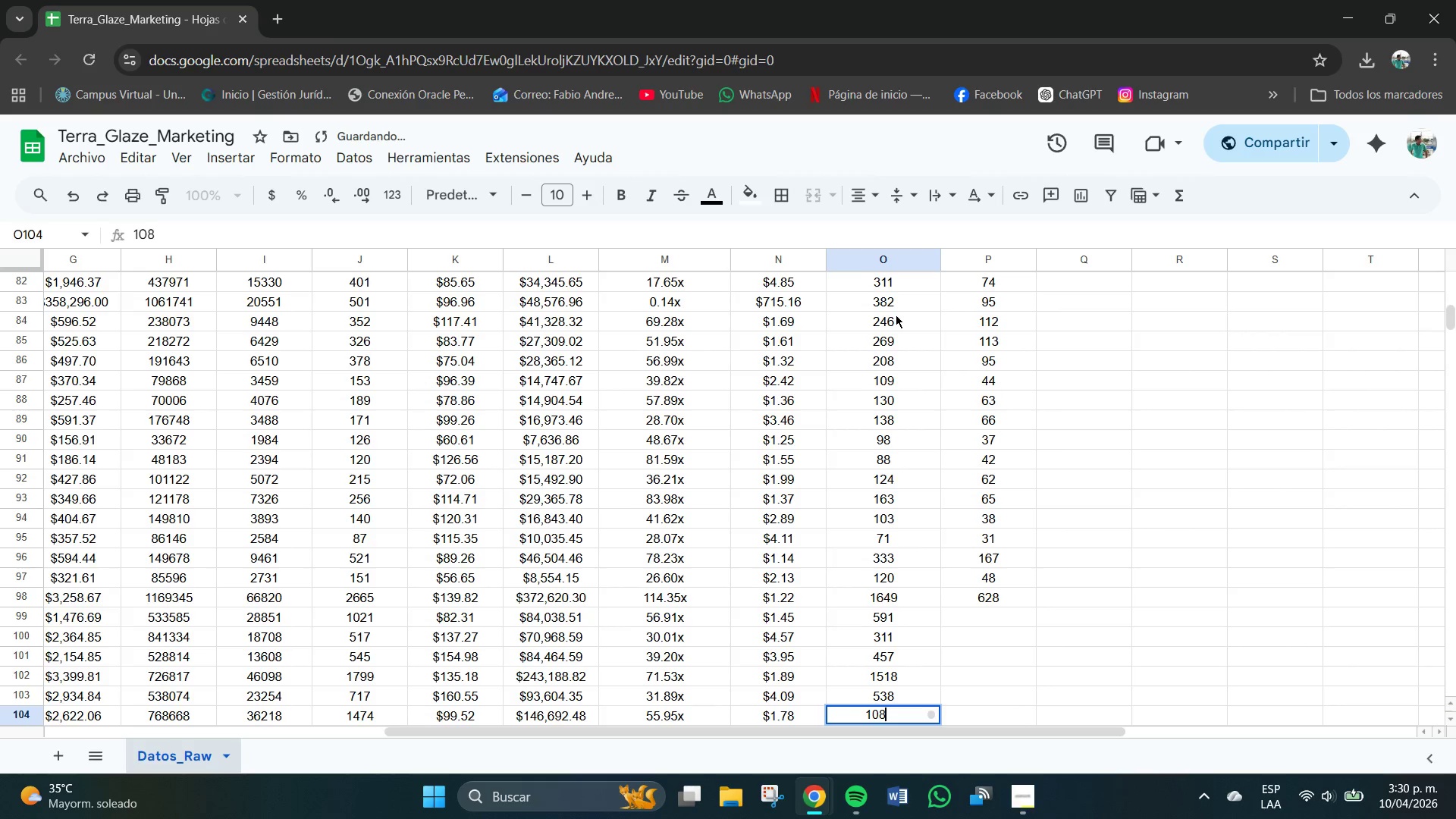 
key(Numpad0)
 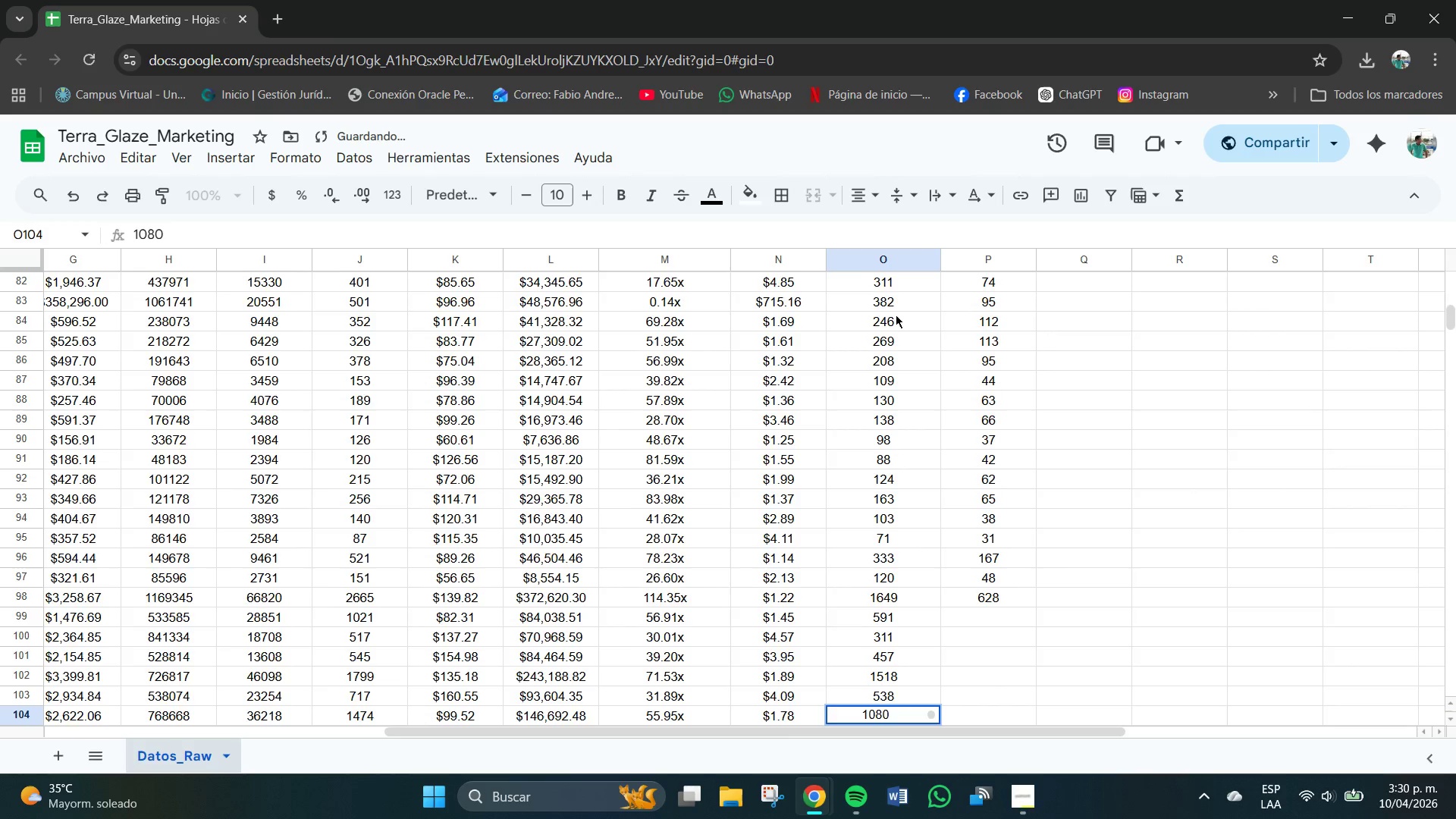 
key(NumpadEnter)
 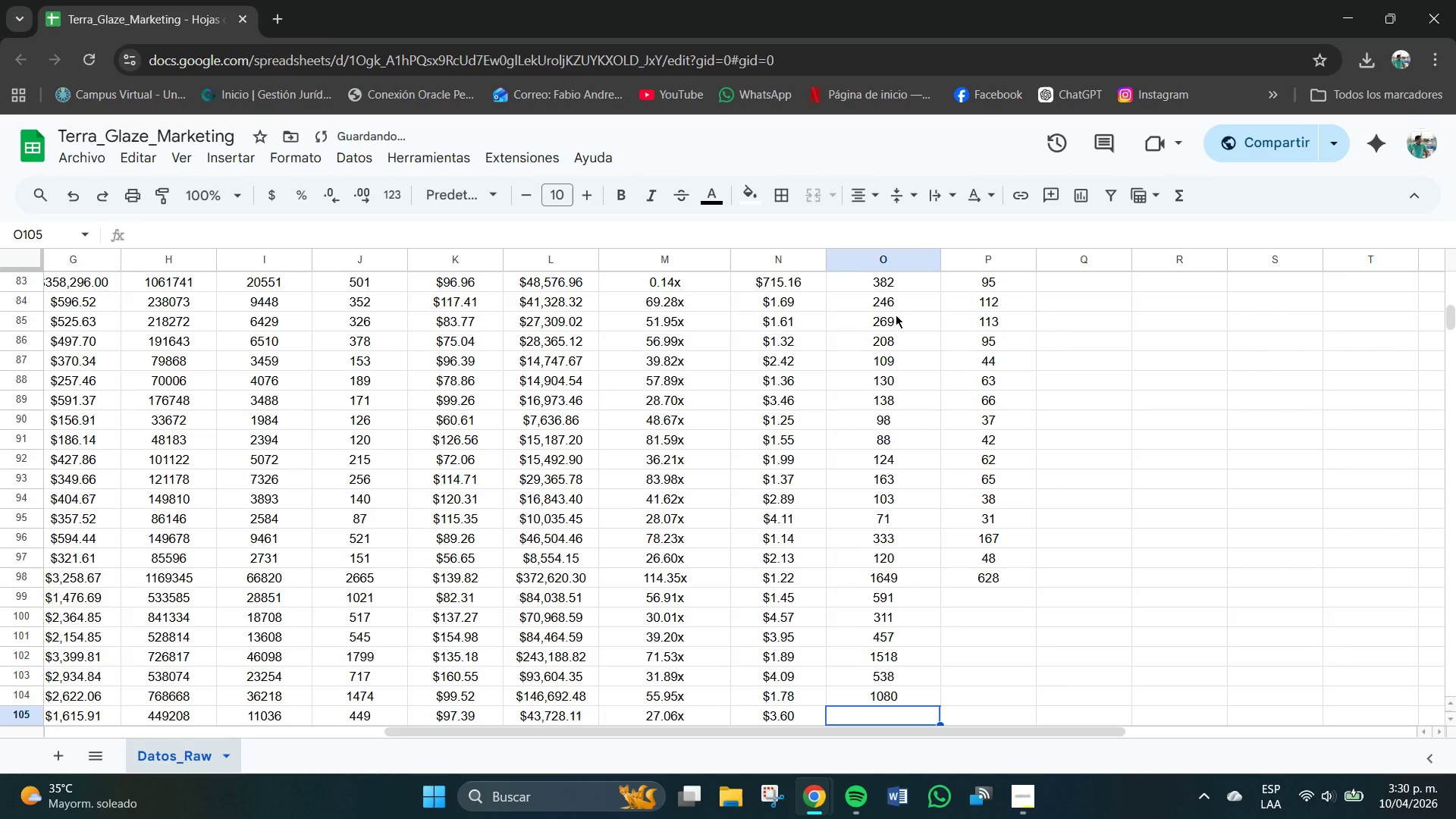 
key(Numpad3)
 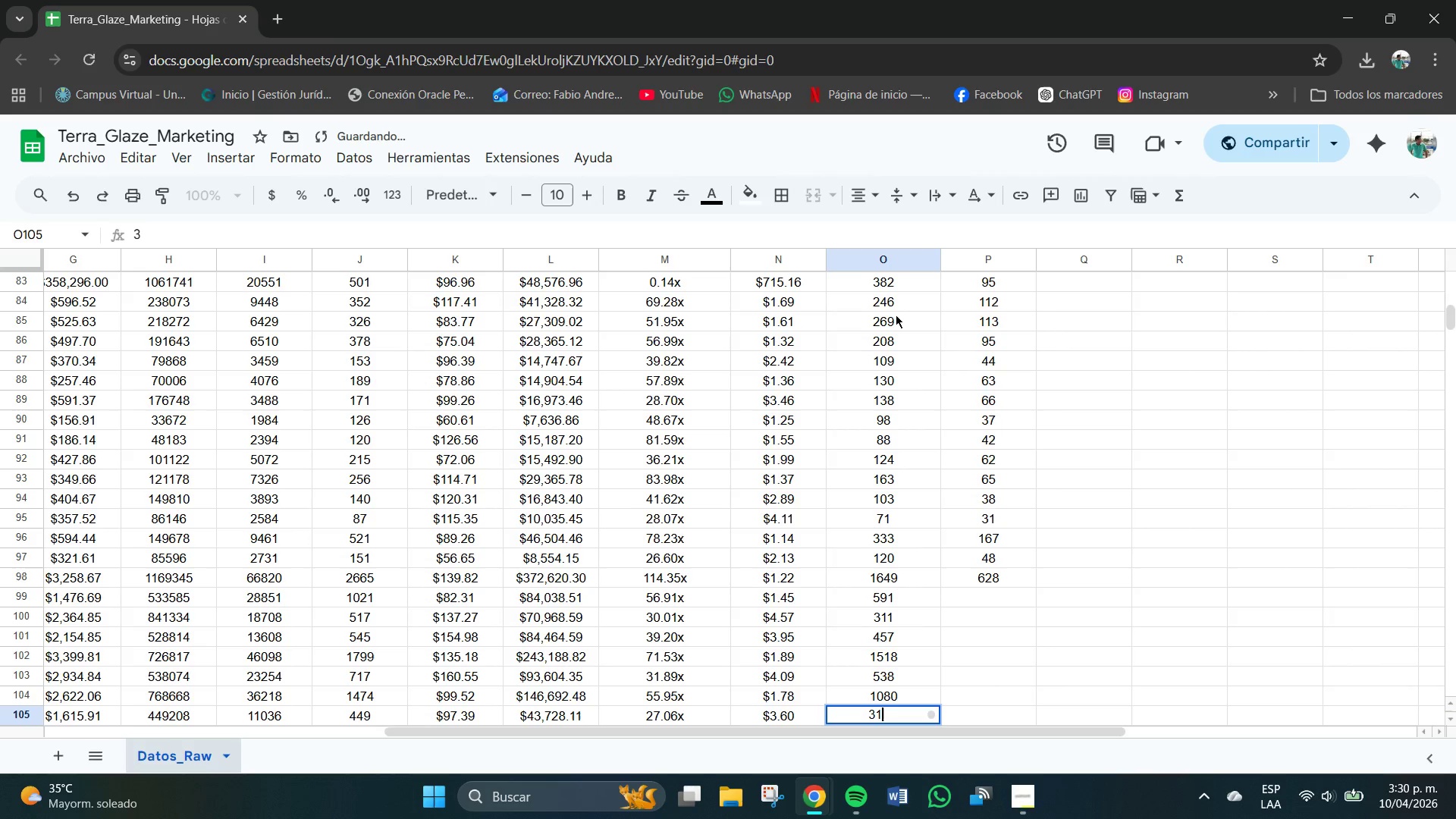 
key(Numpad1)
 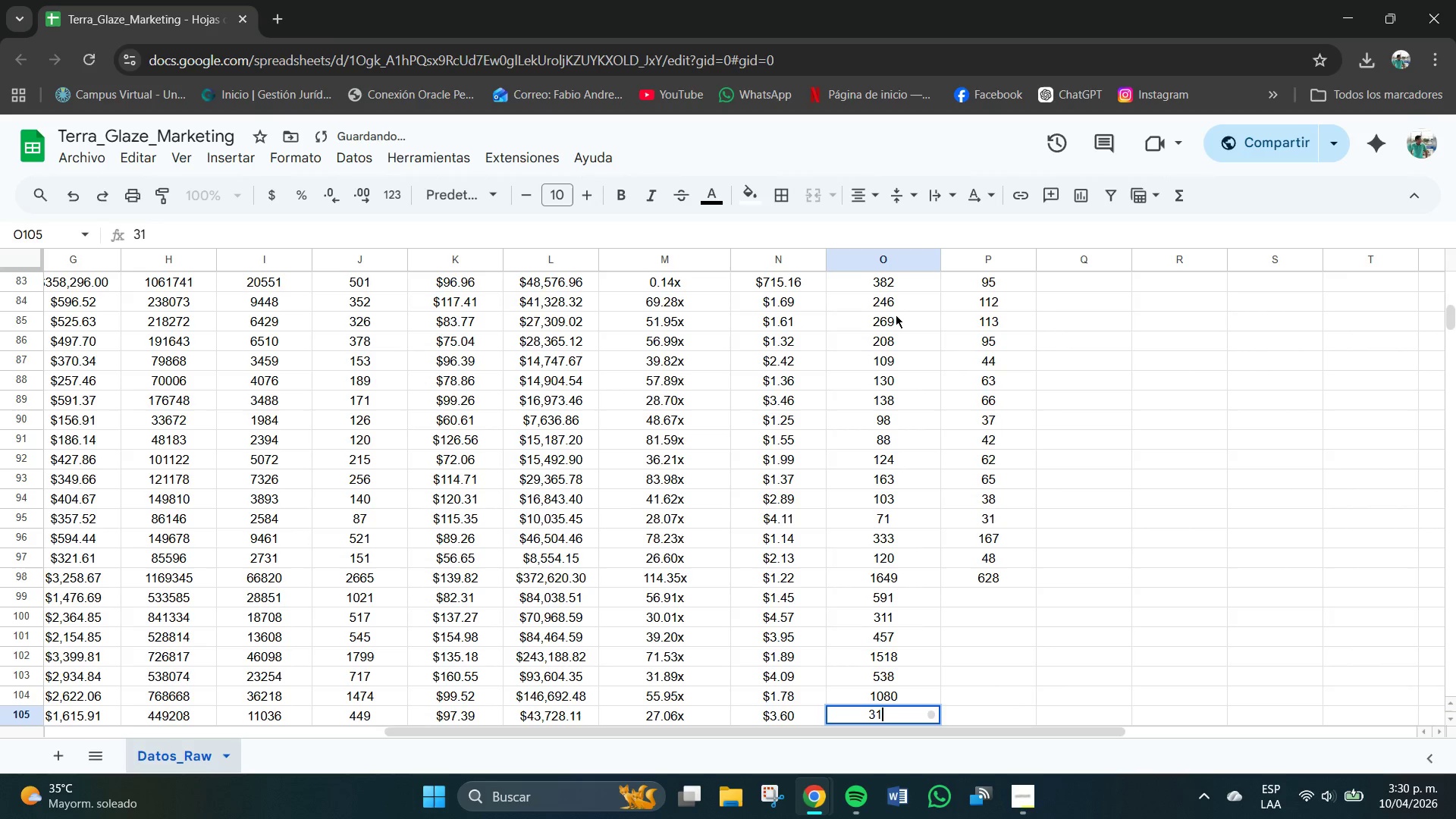 
key(Numpad3)
 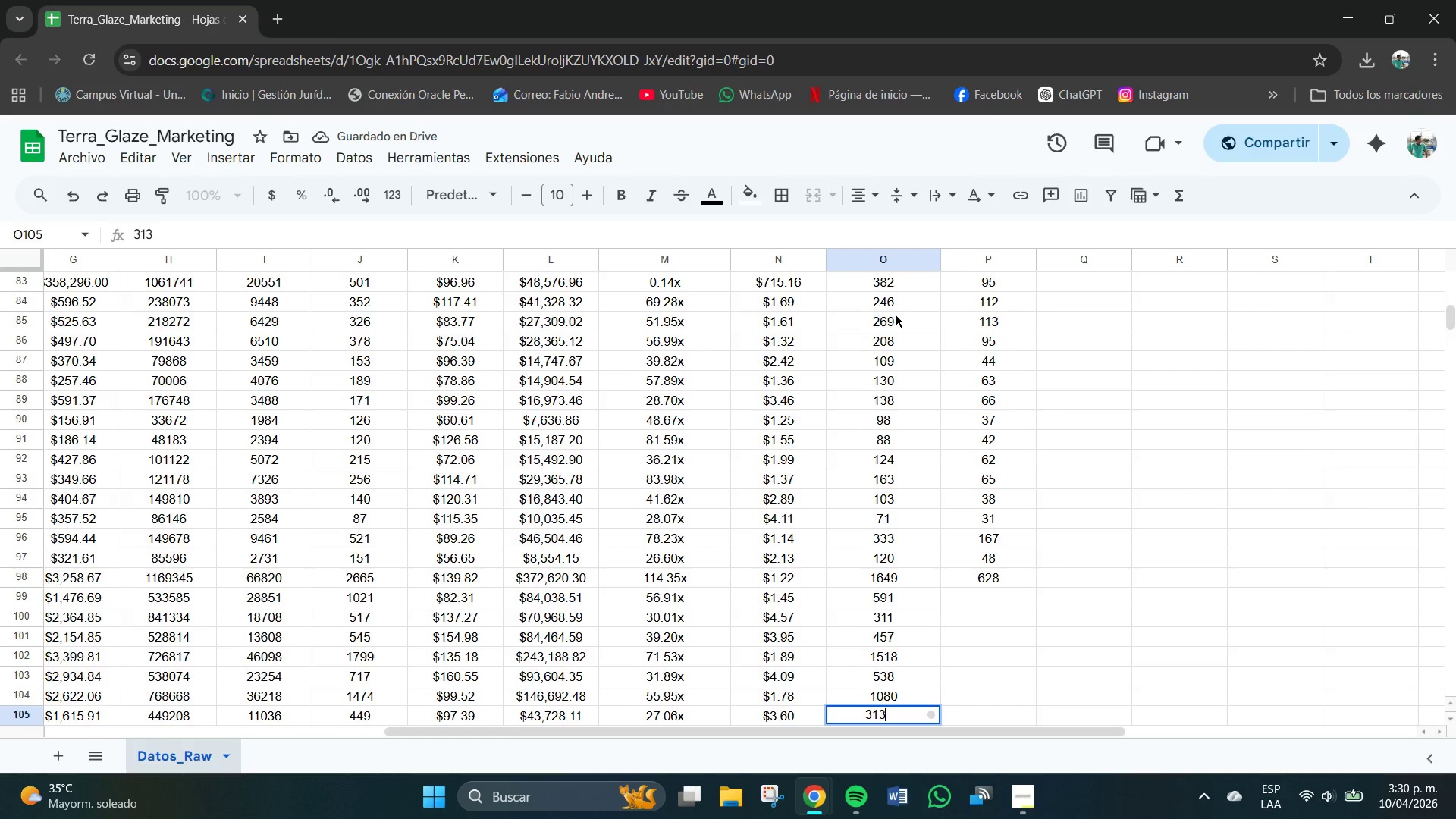 
key(NumpadEnter)
 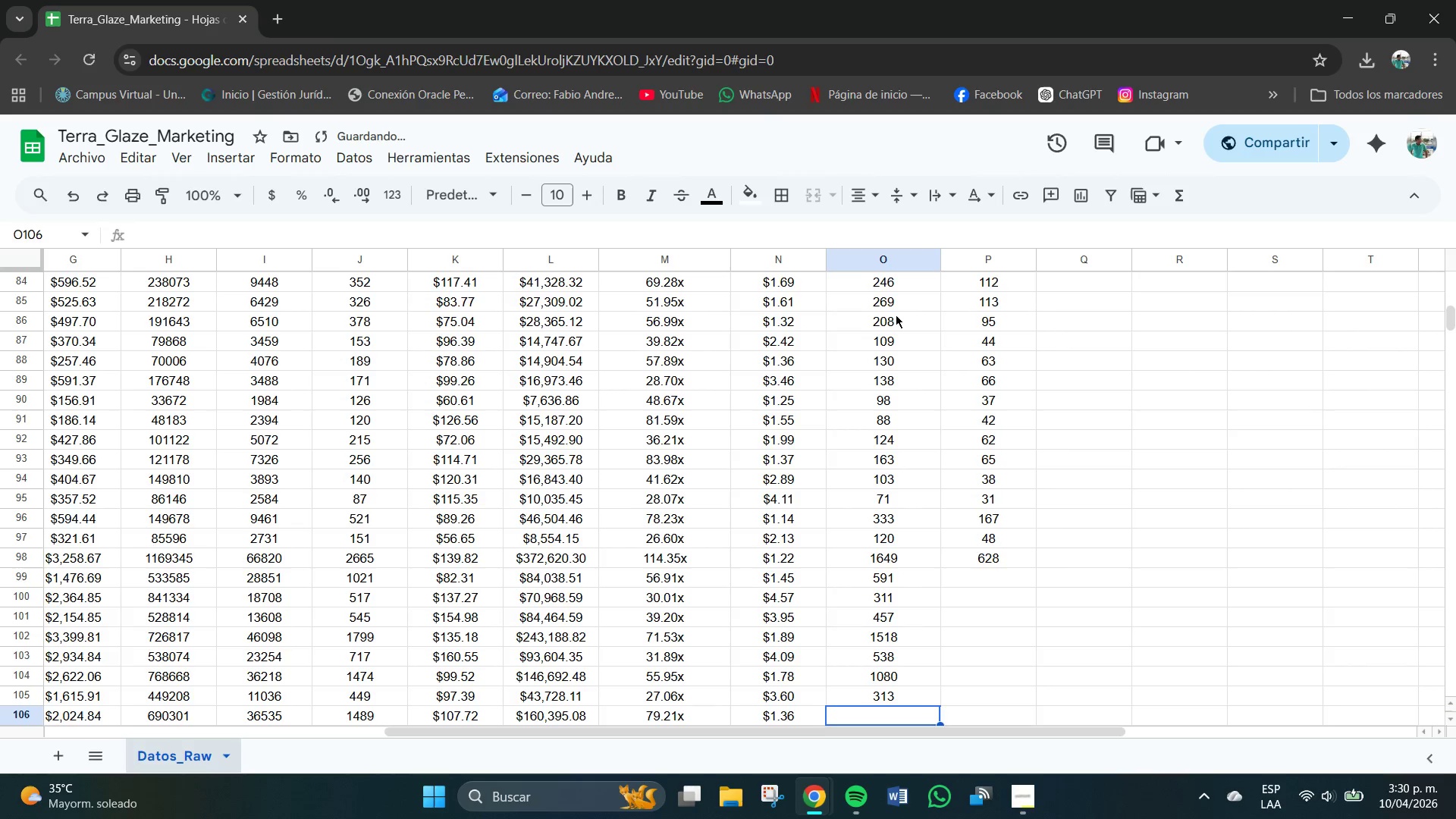 
key(Numpad1)
 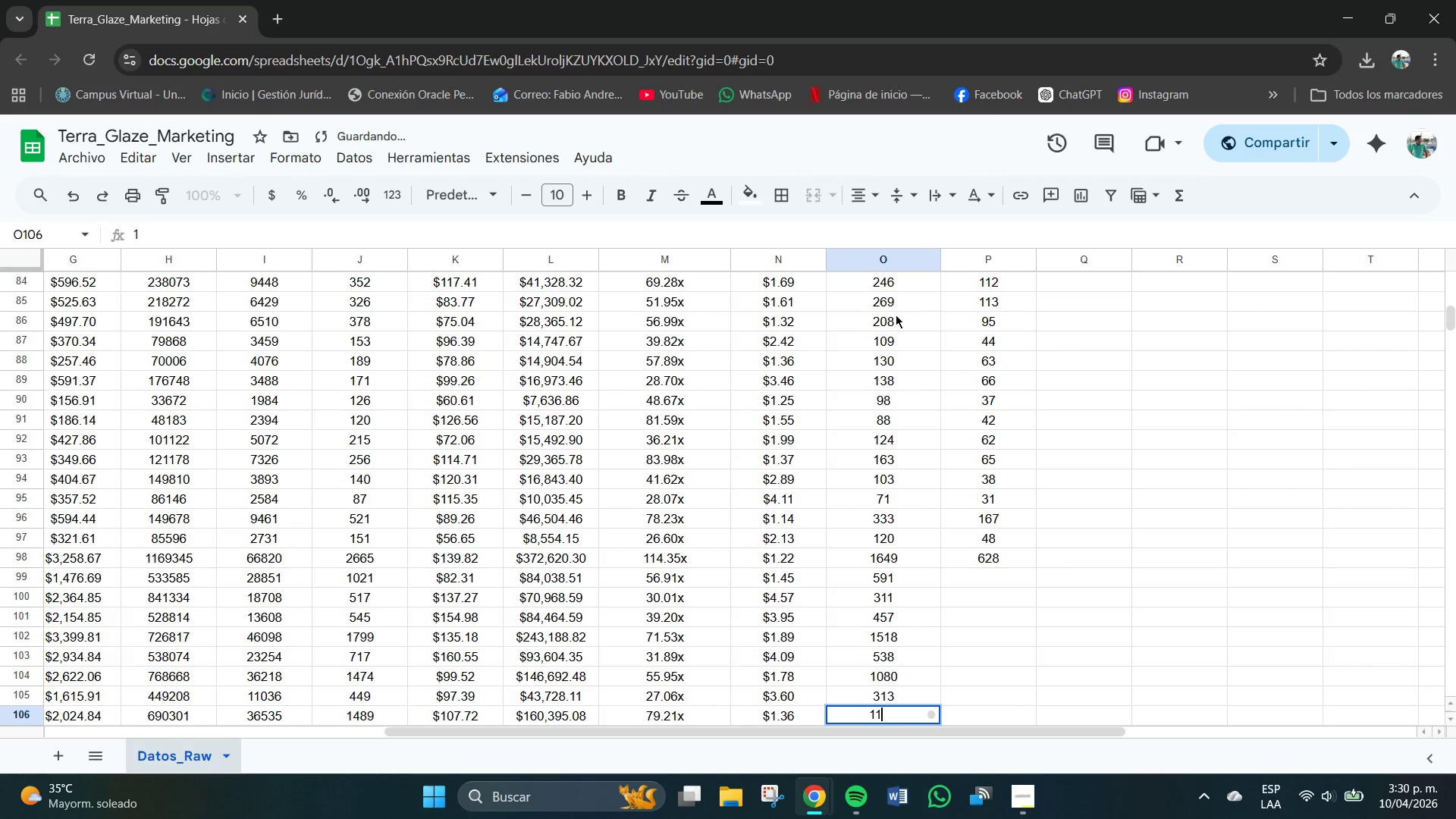 
key(Numpad1)
 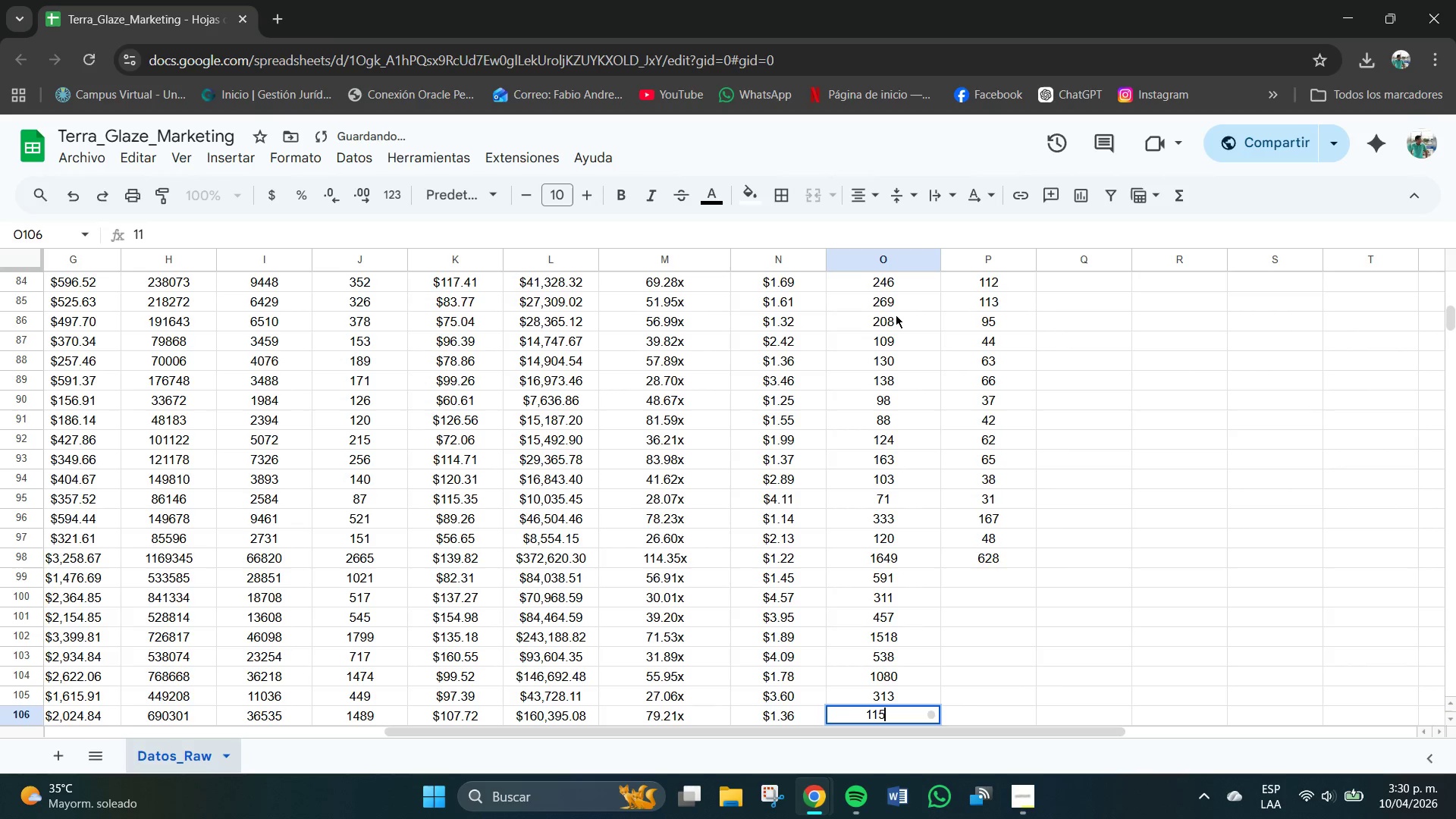 
key(Numpad5)
 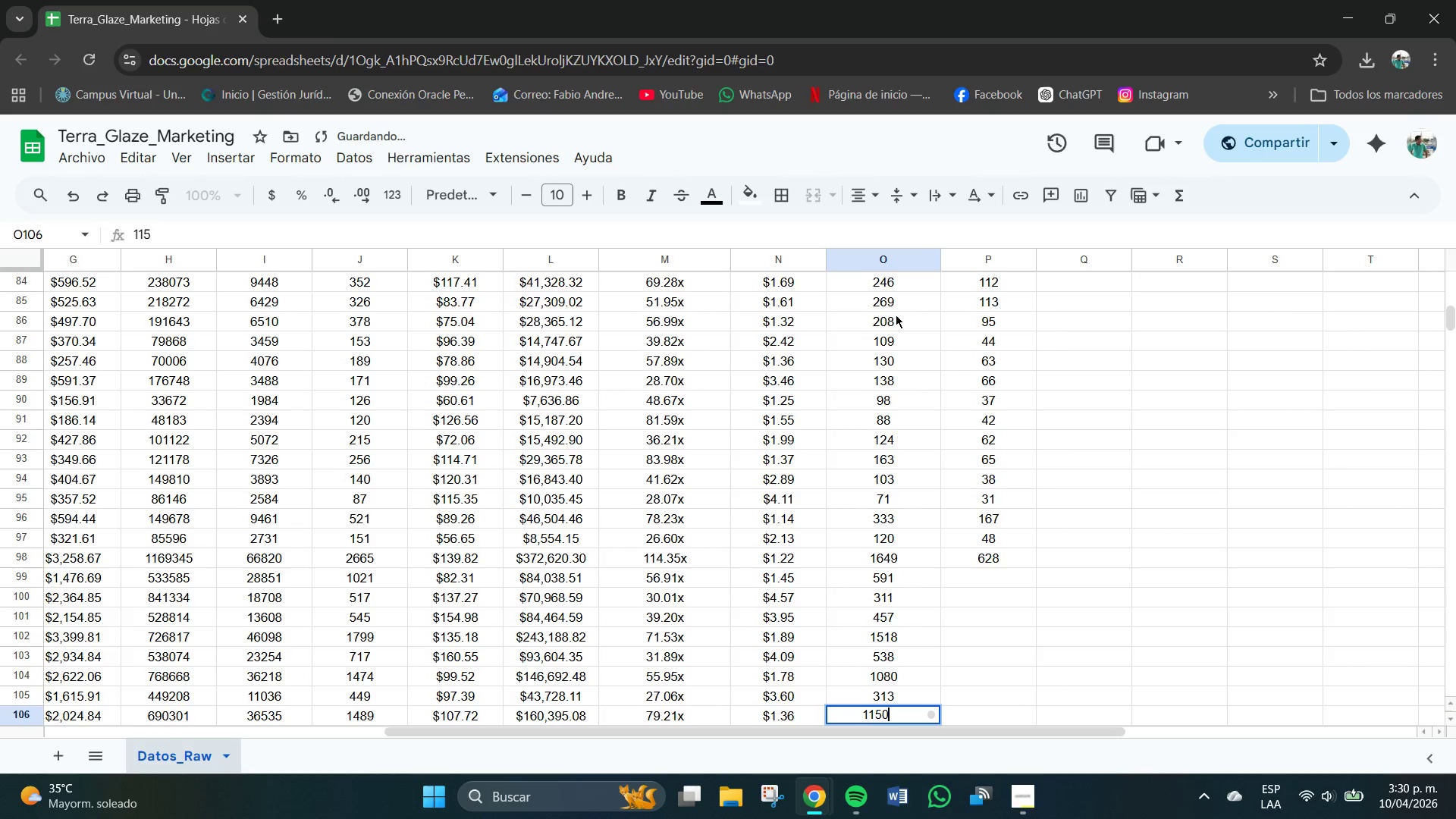 
key(Numpad0)
 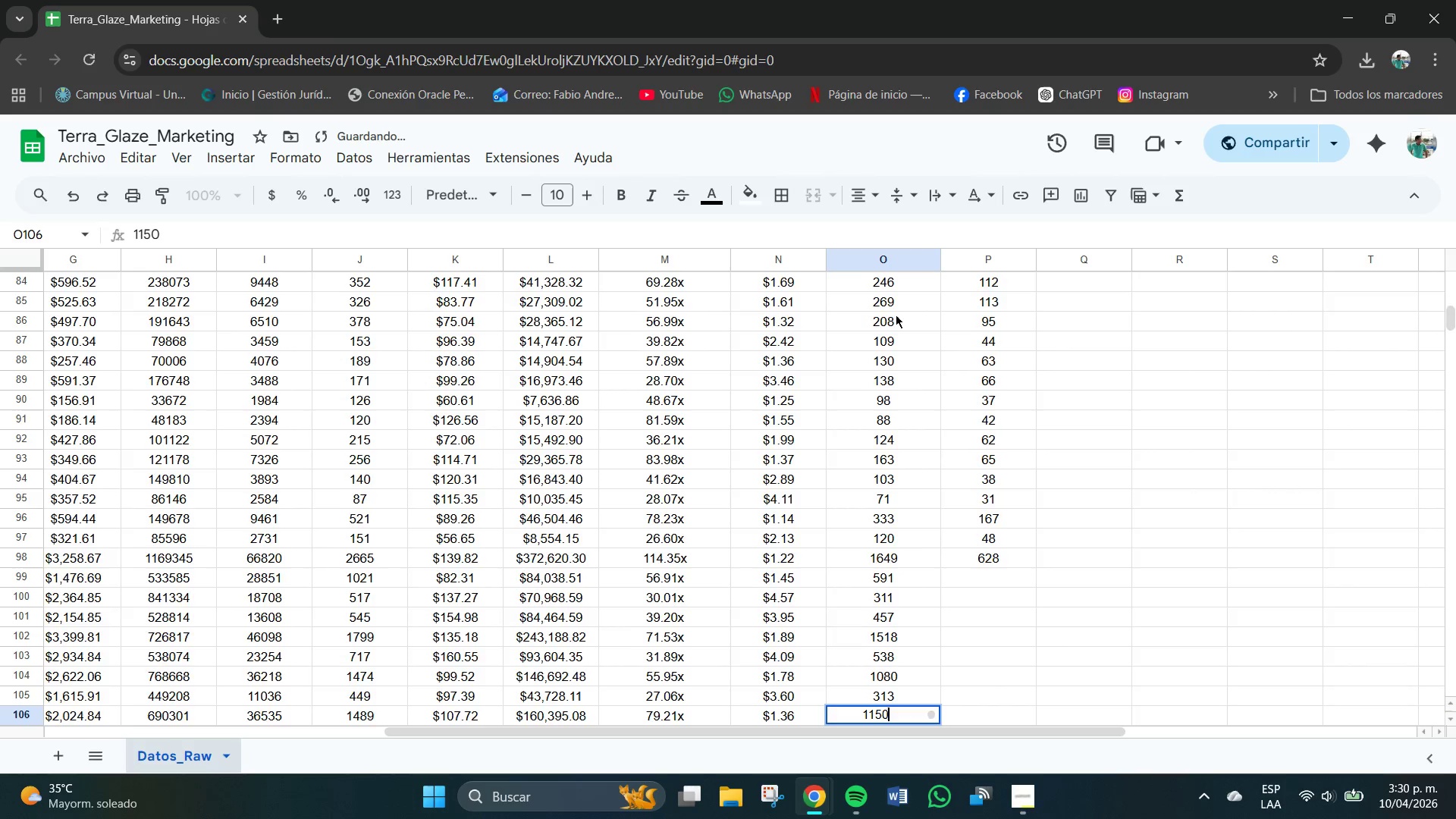 
key(NumpadEnter)
 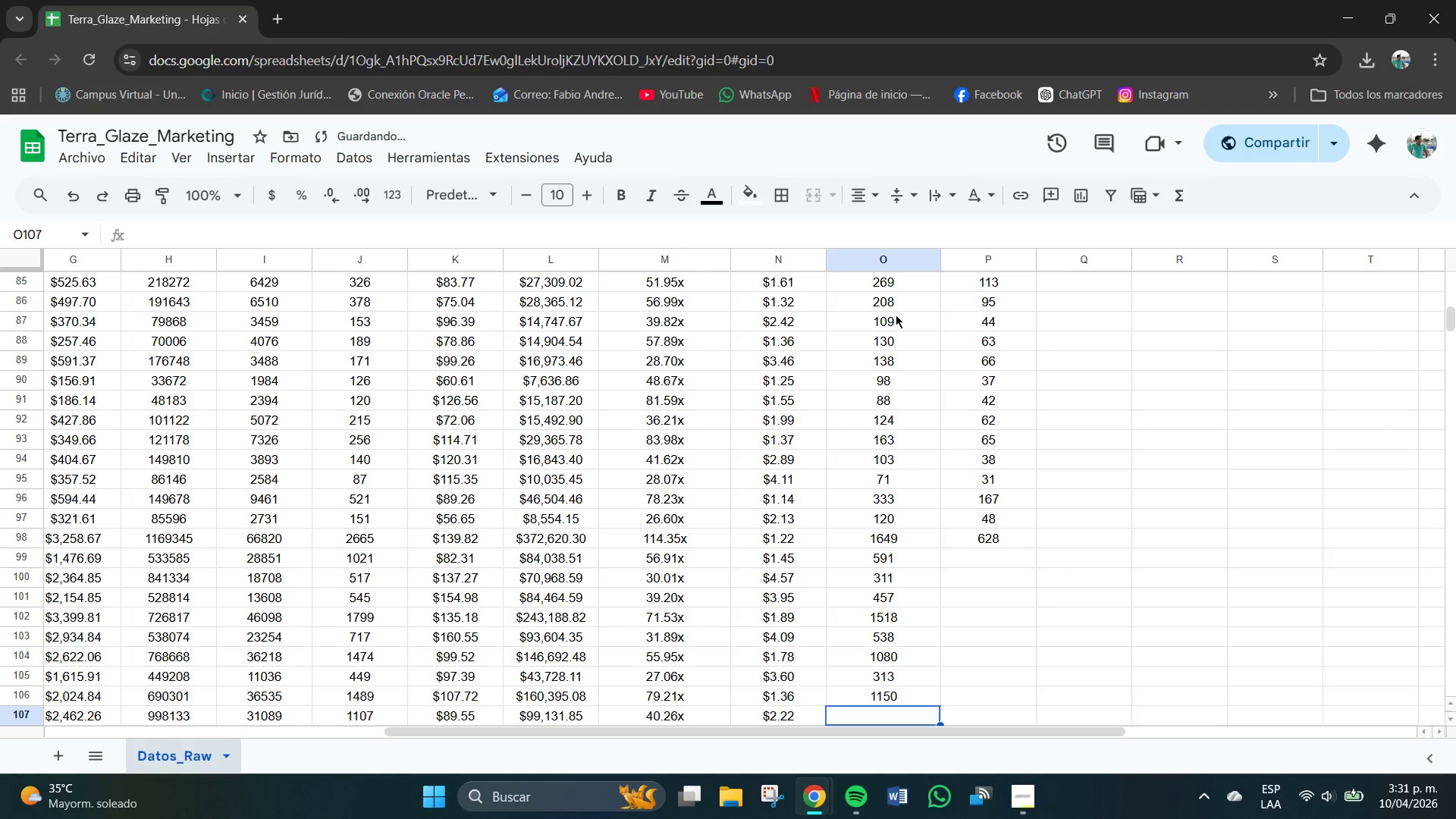 
key(Numpad7)
 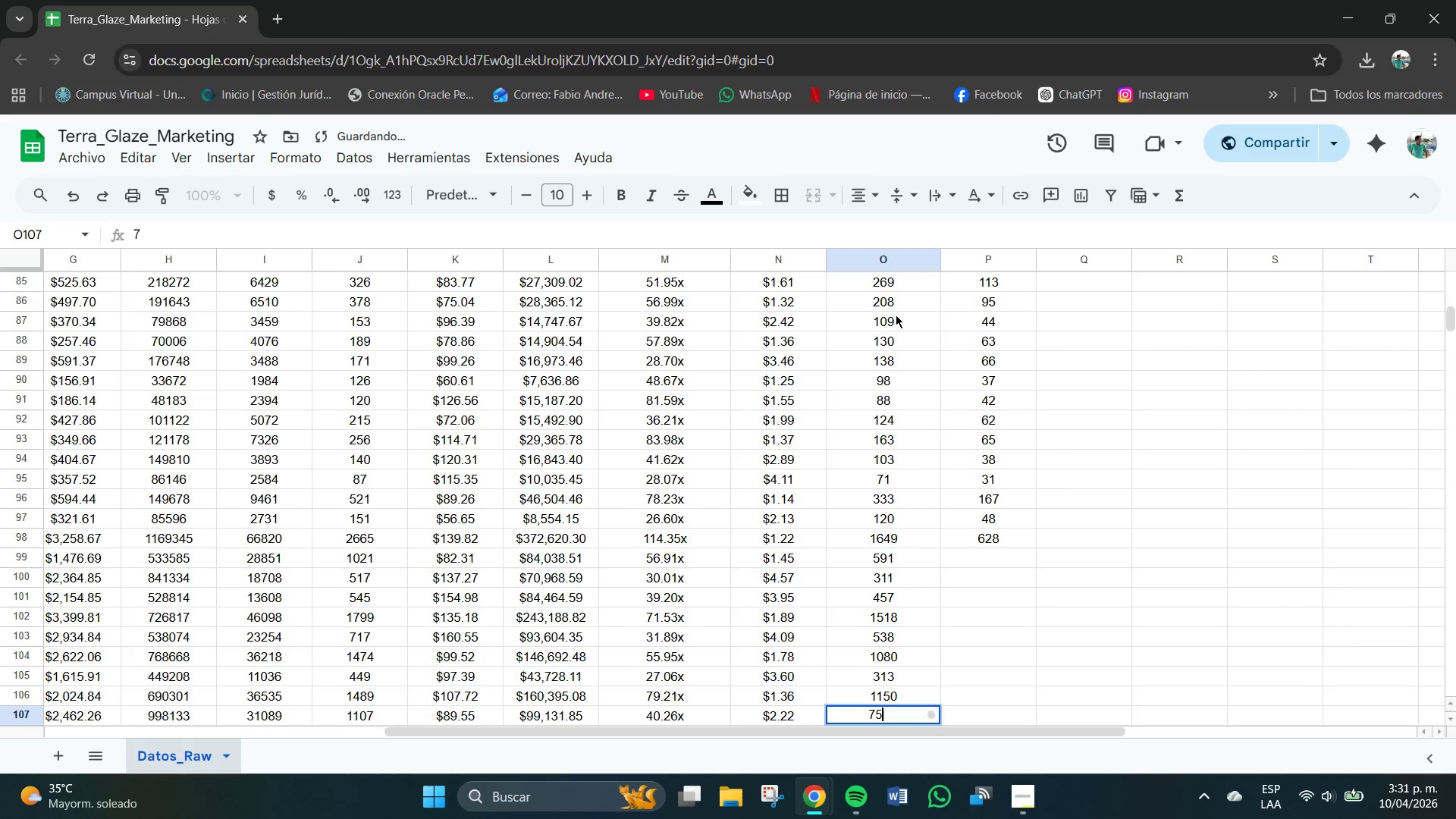 
key(Numpad5)
 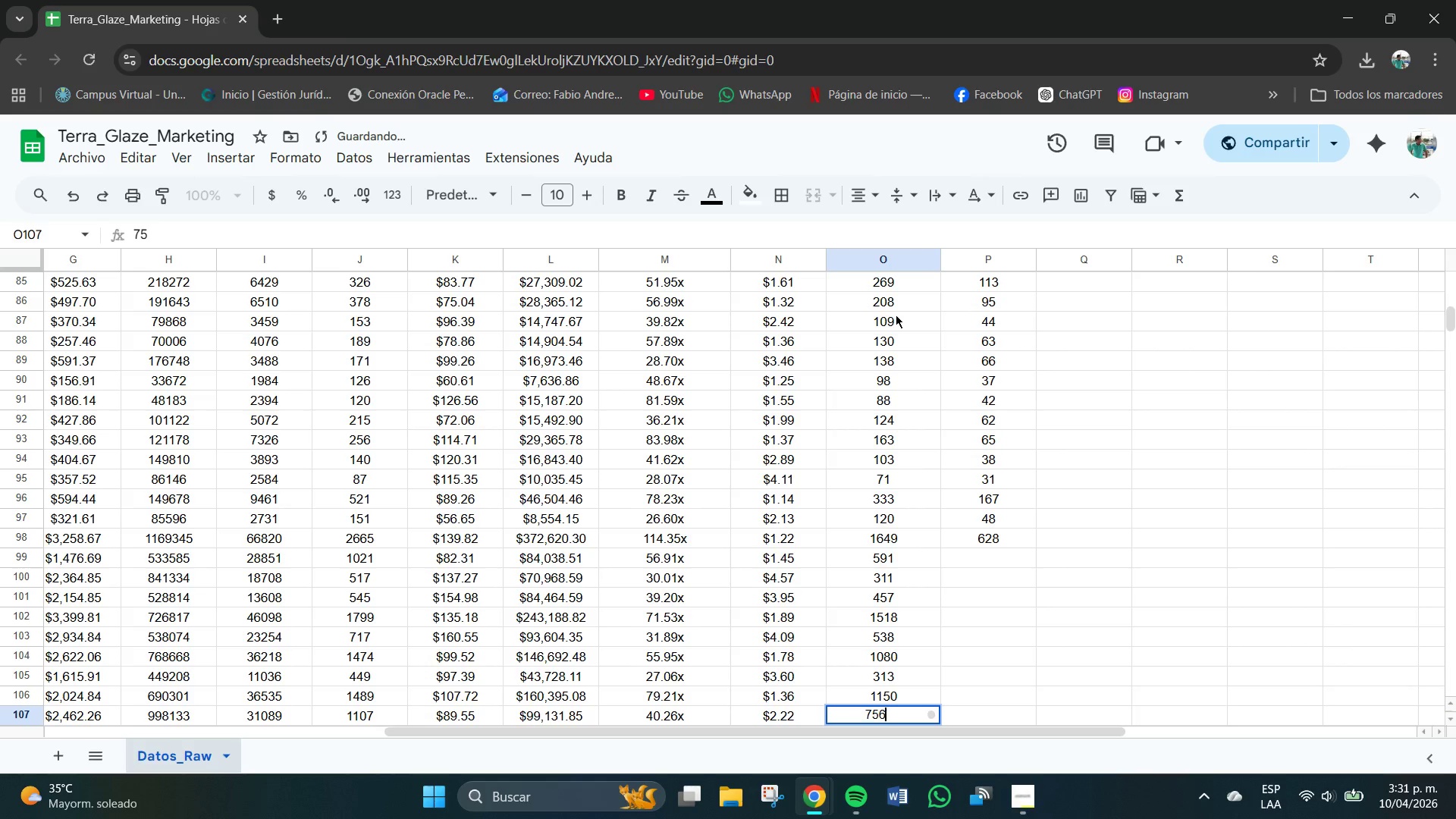 
key(Numpad6)
 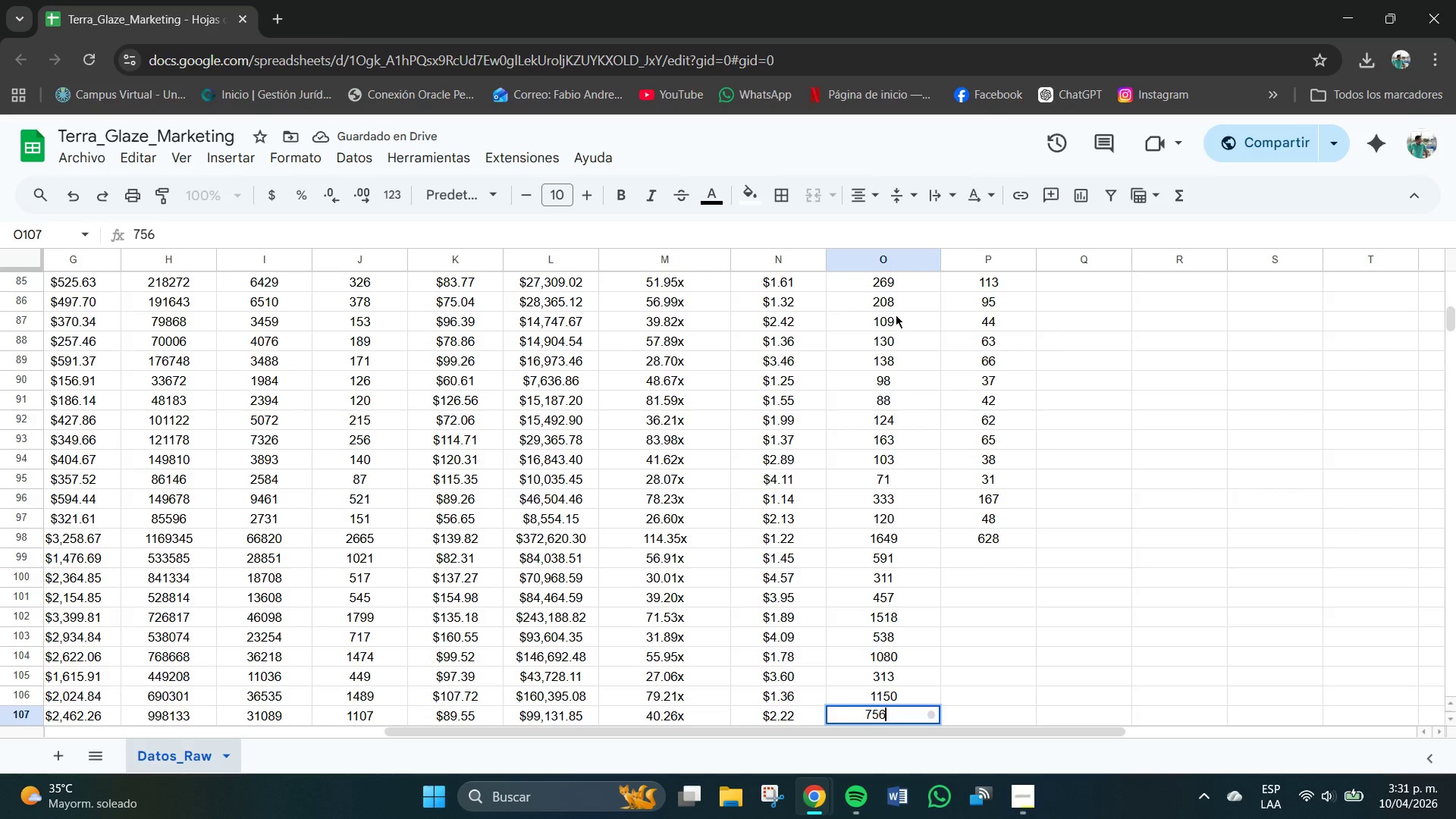 
key(NumpadEnter)
 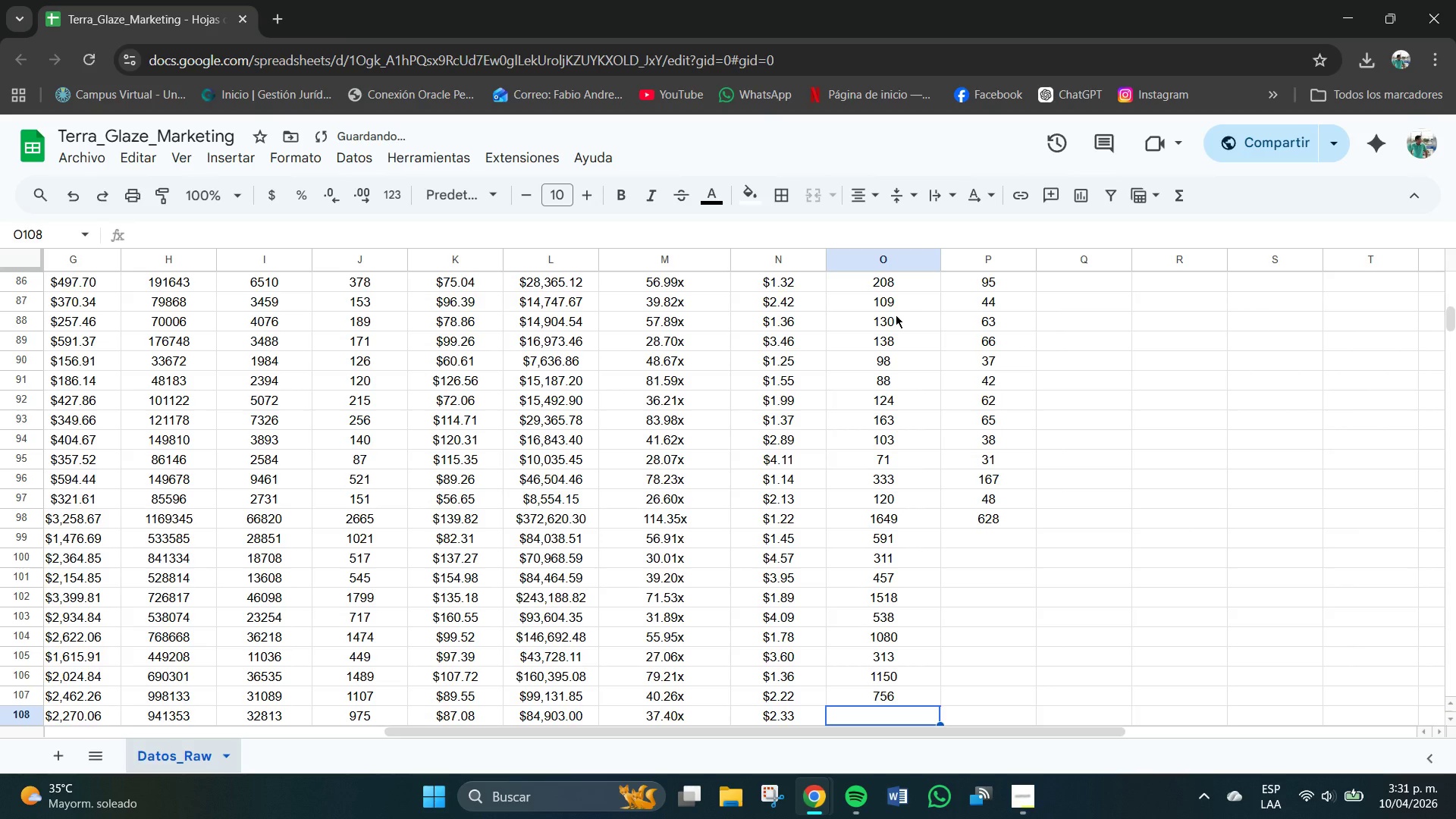 
key(Numpad5)
 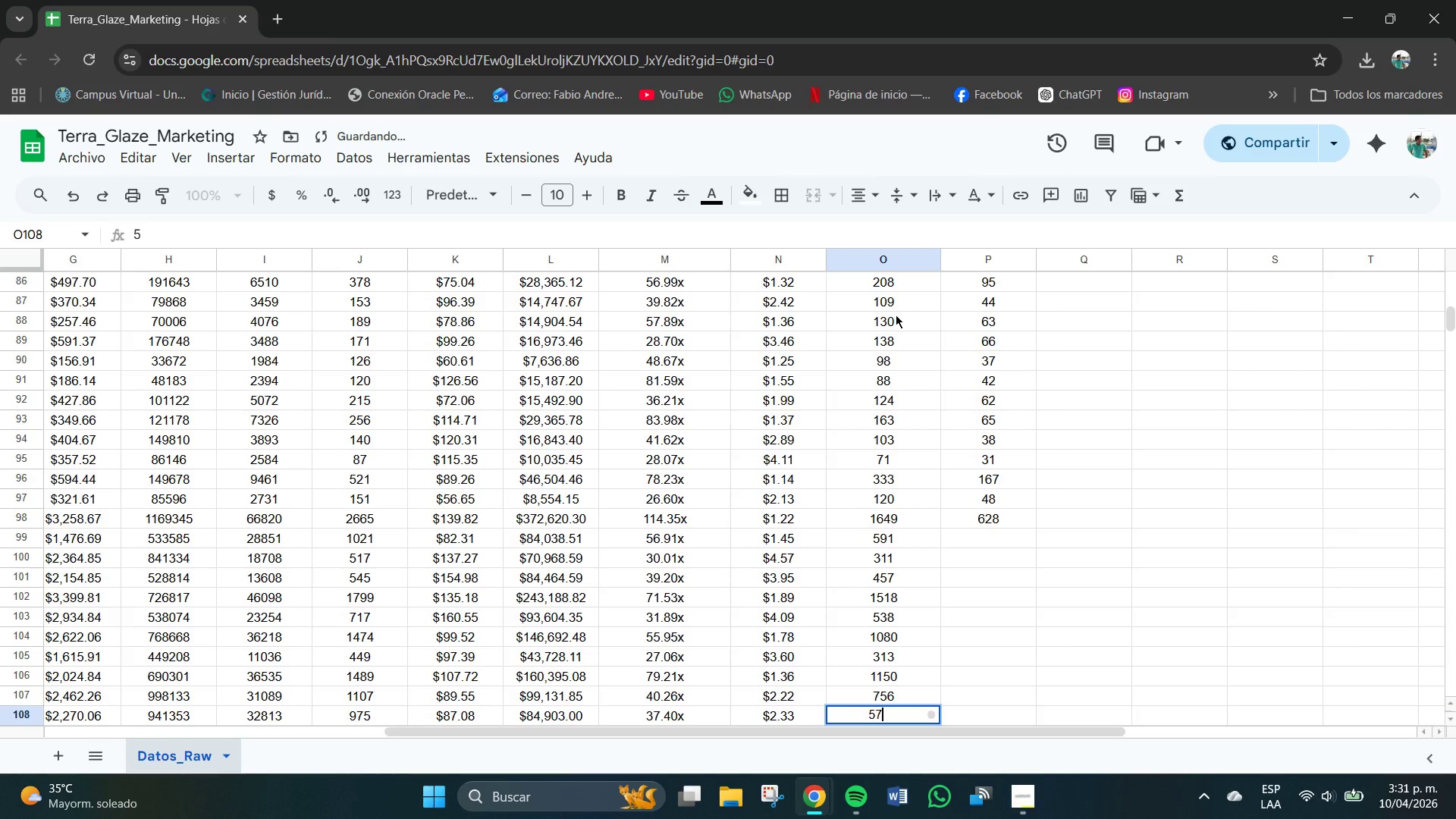 
key(Numpad7)
 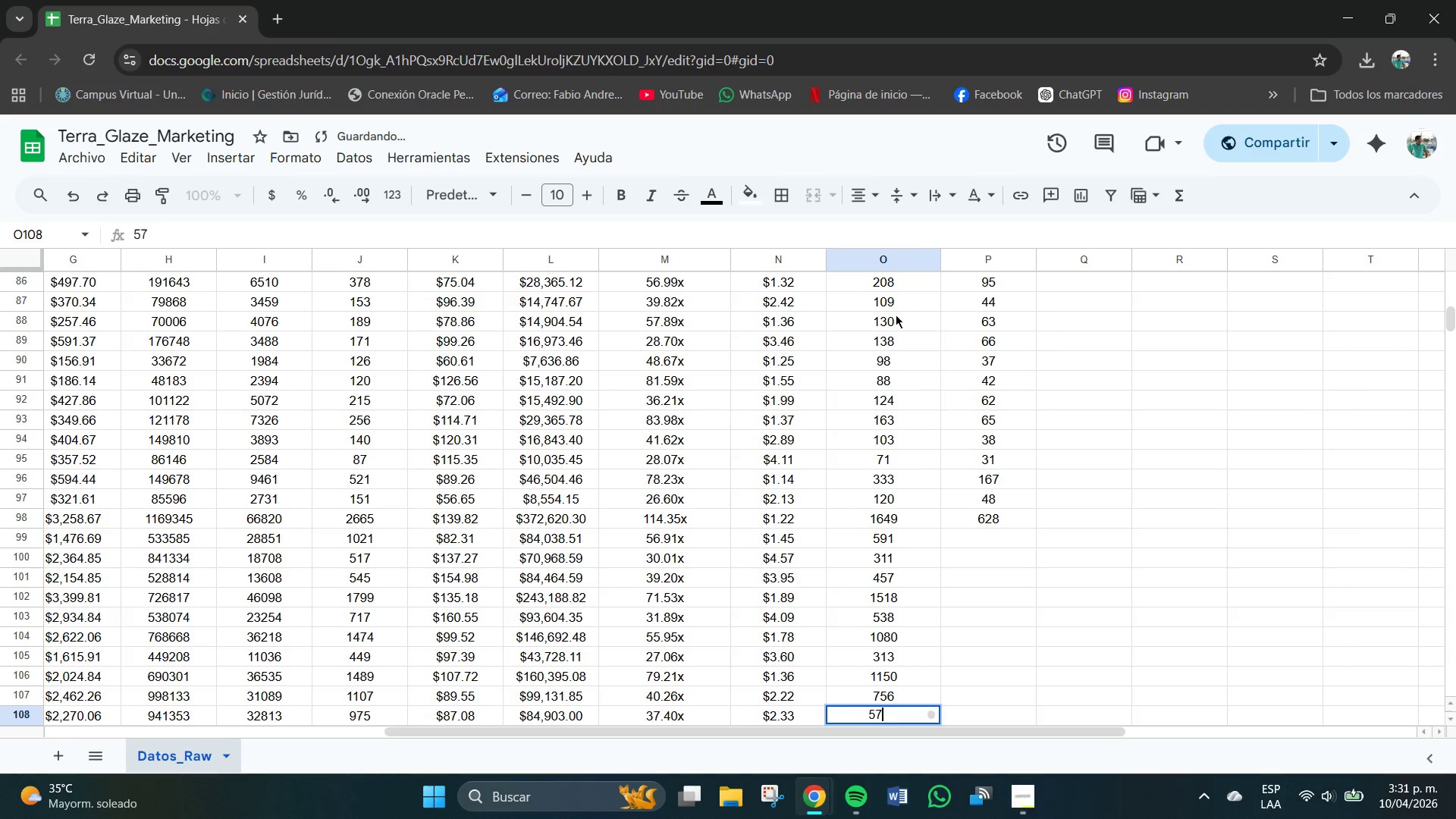 
key(Numpad1)
 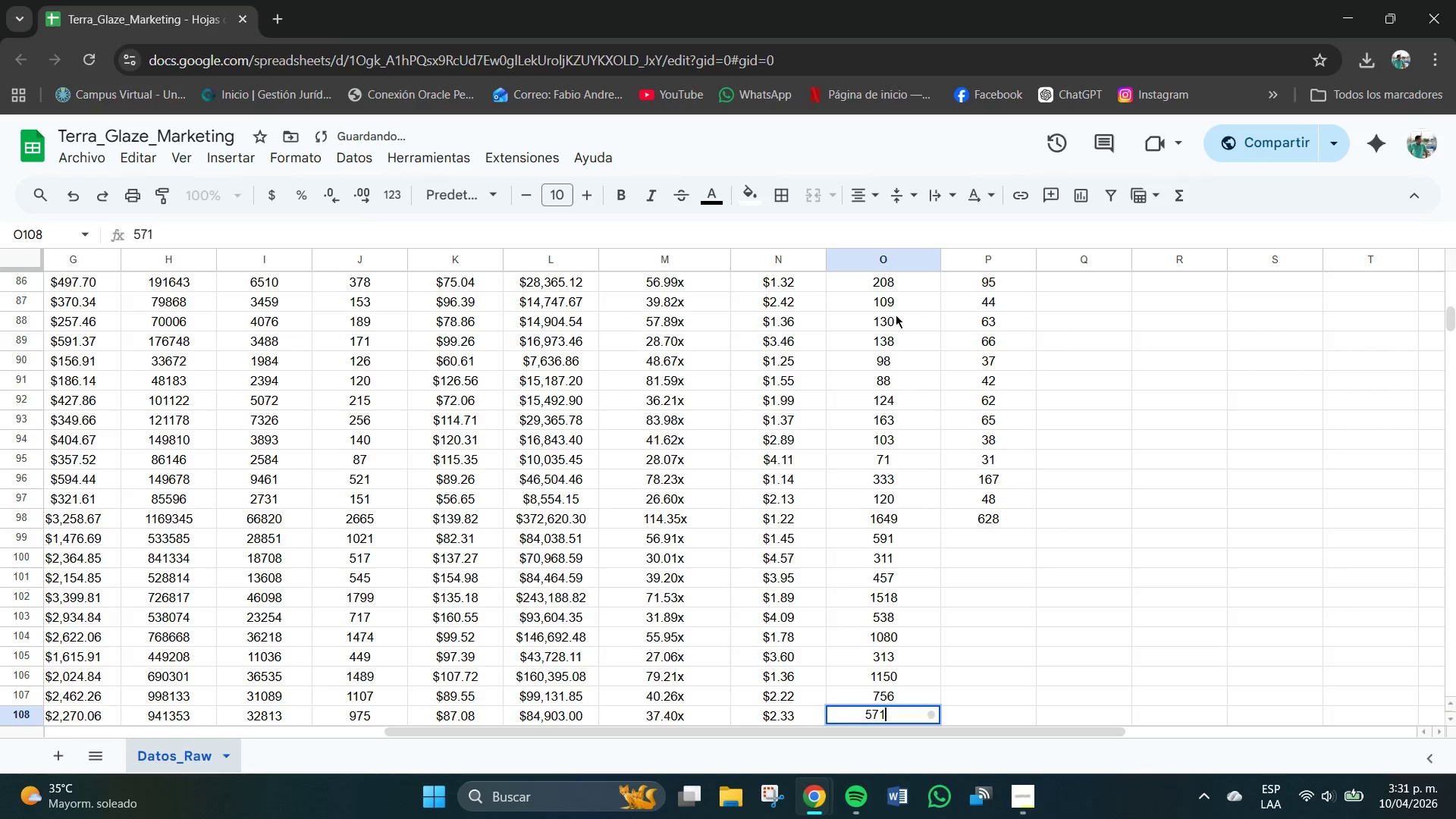 
key(NumpadEnter)
 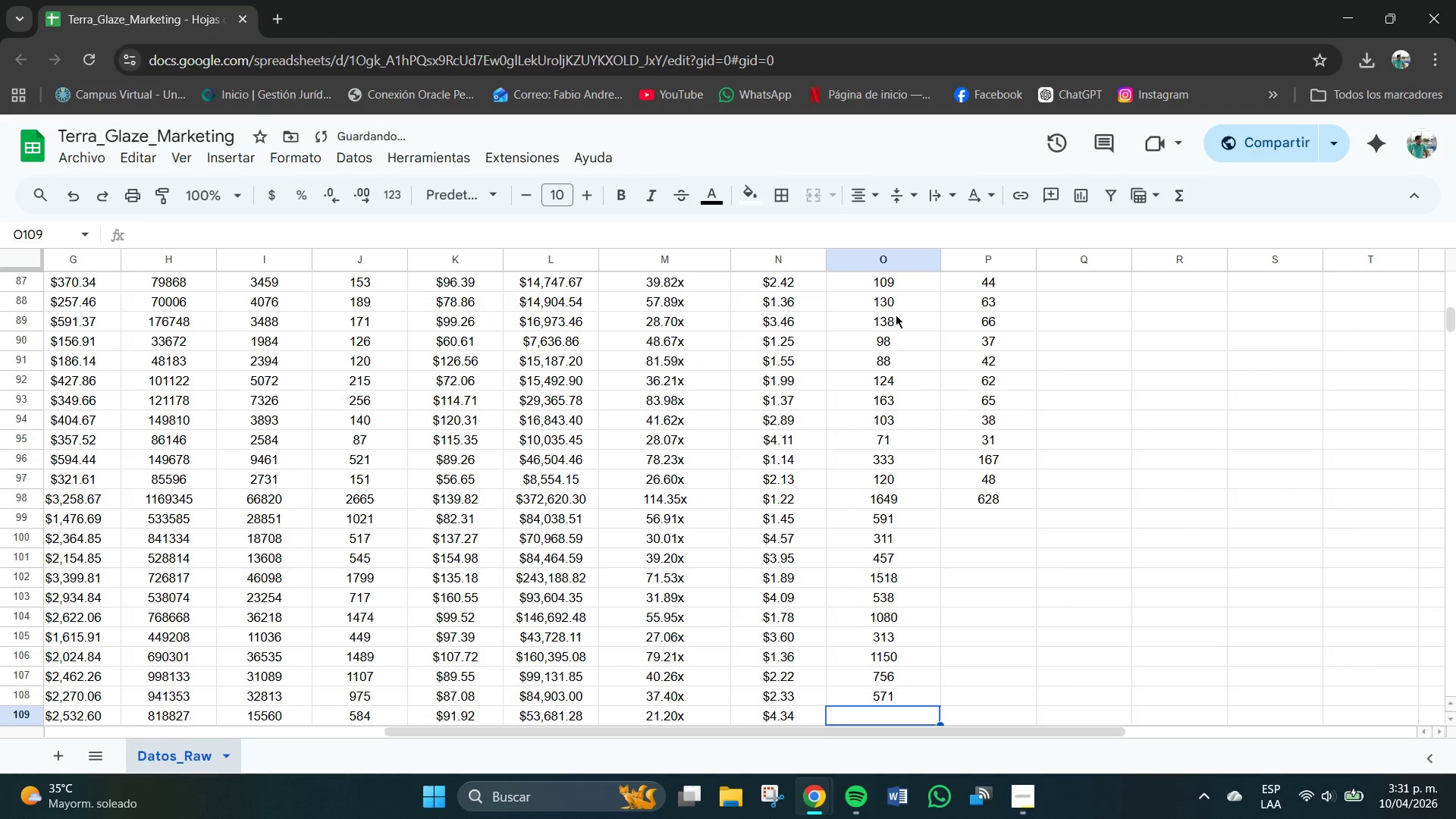 
key(Numpad3)
 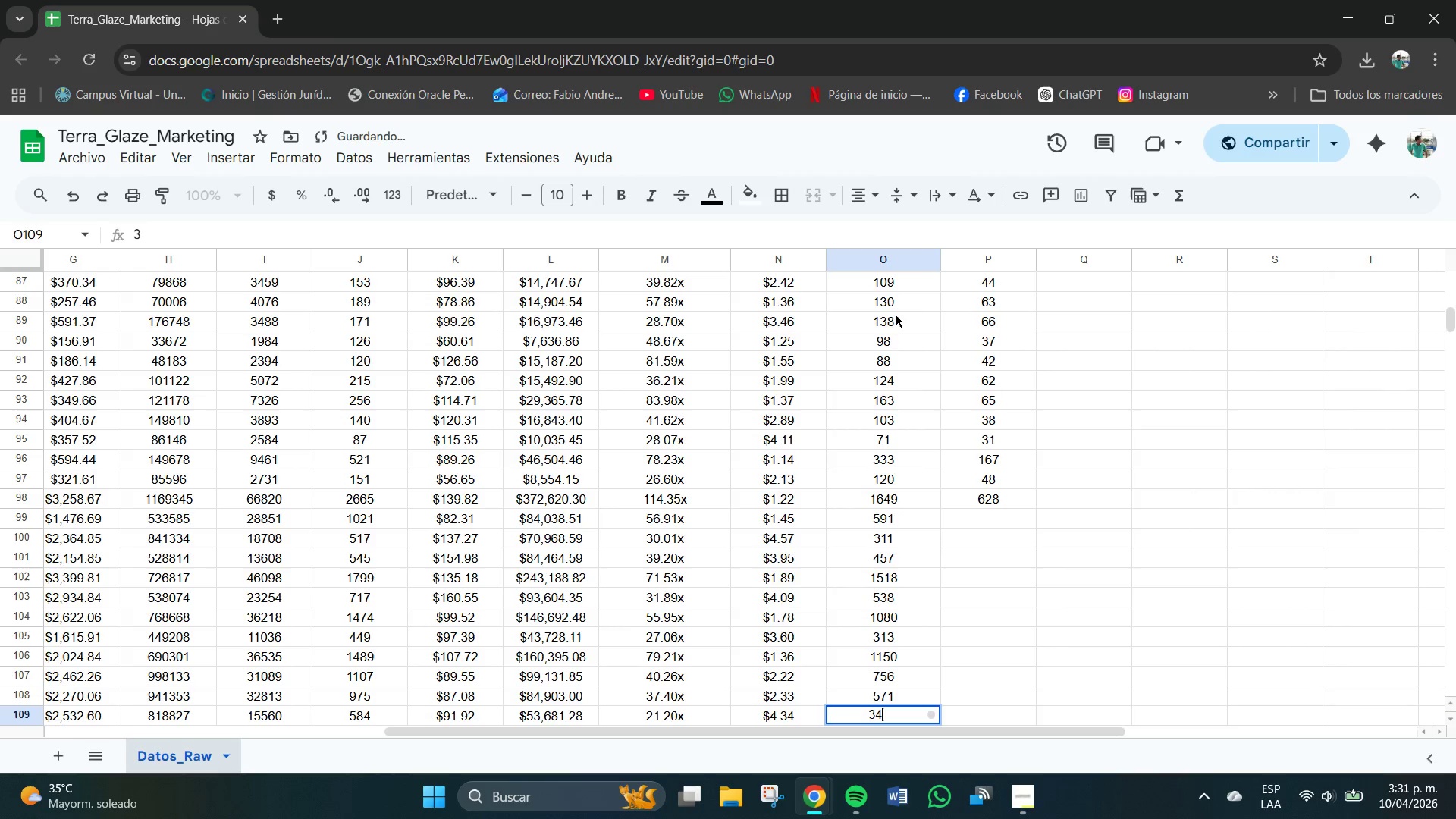 
key(Numpad4)
 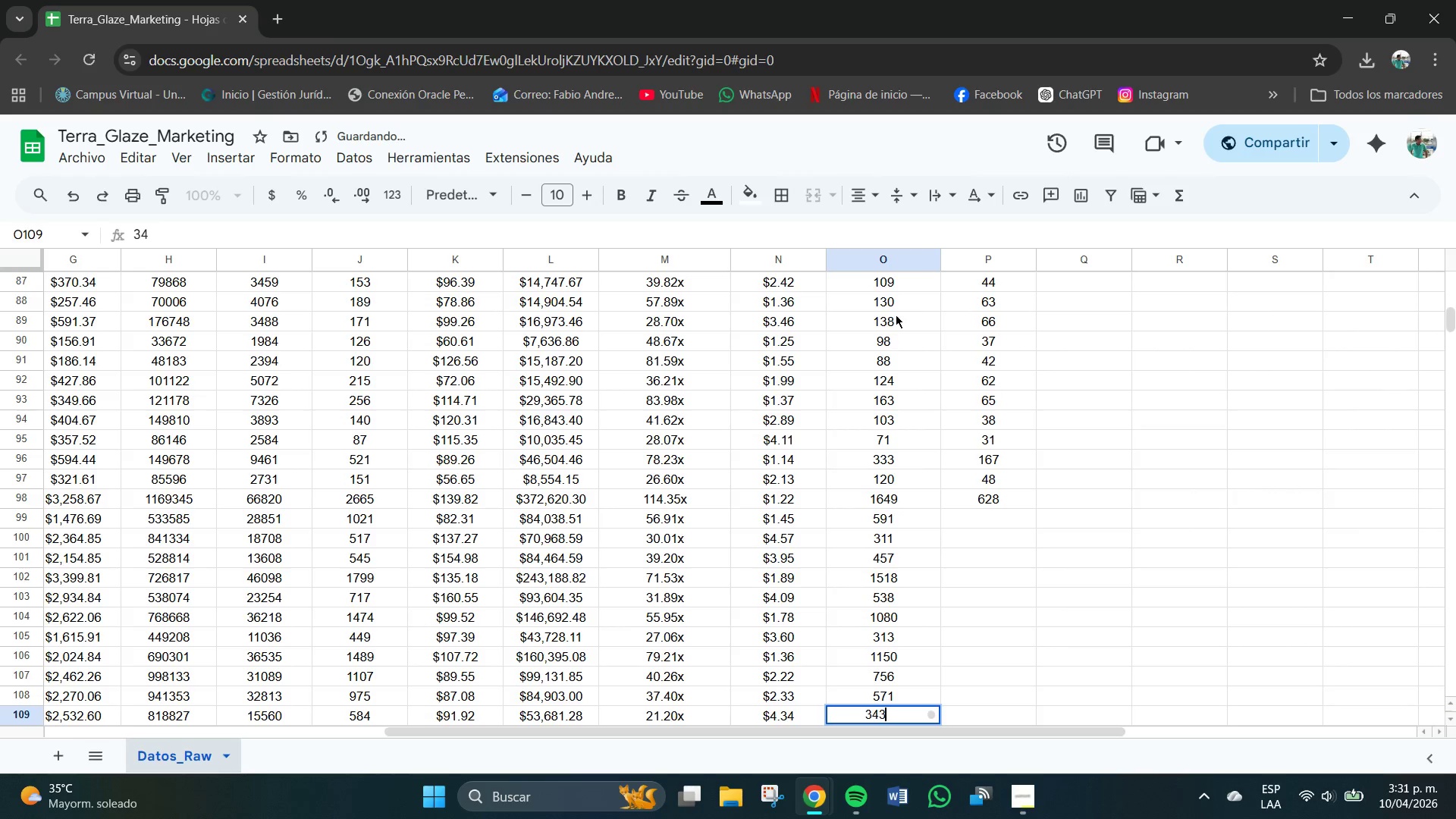 
key(Numpad3)
 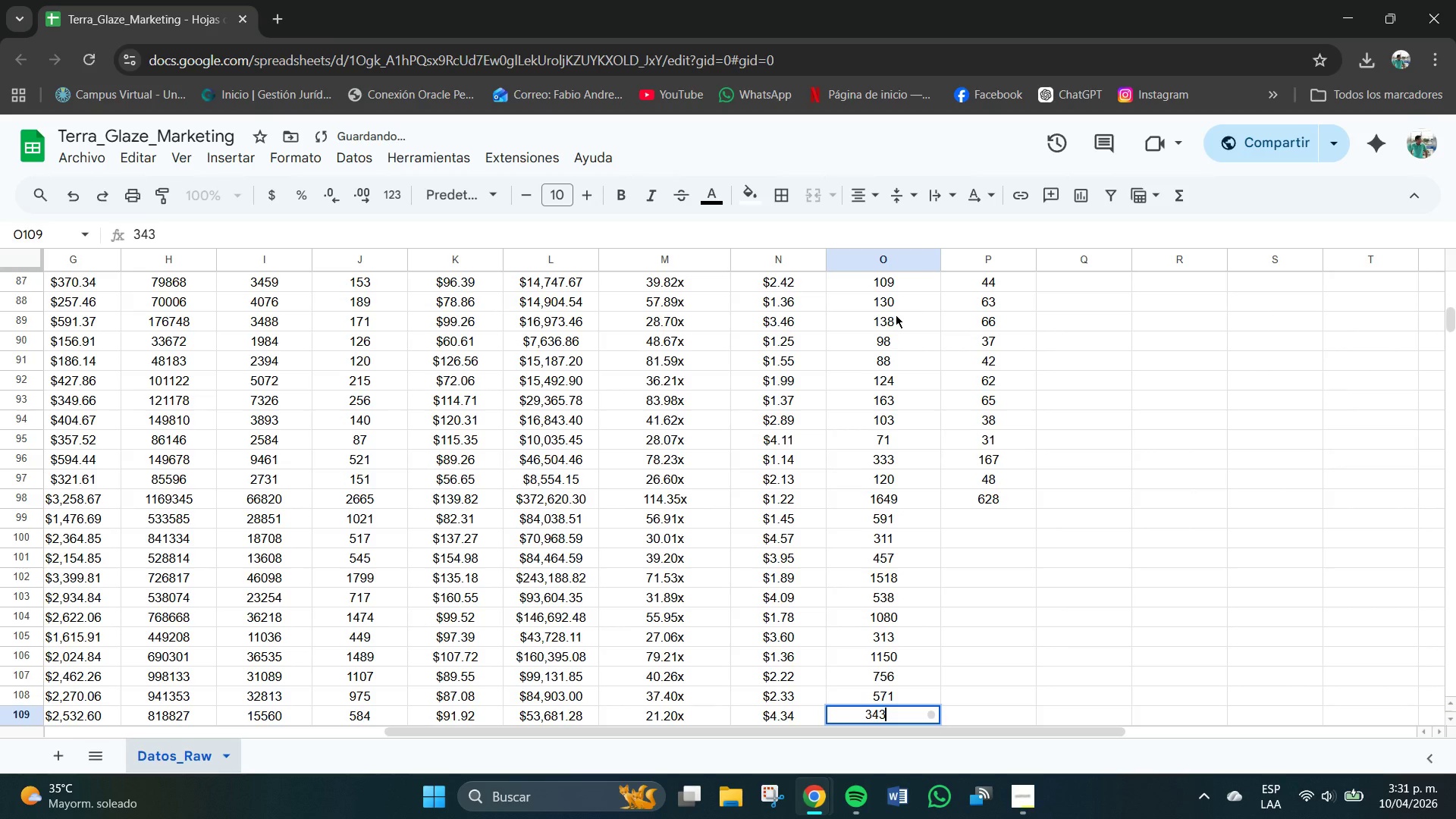 
key(NumpadEnter)
 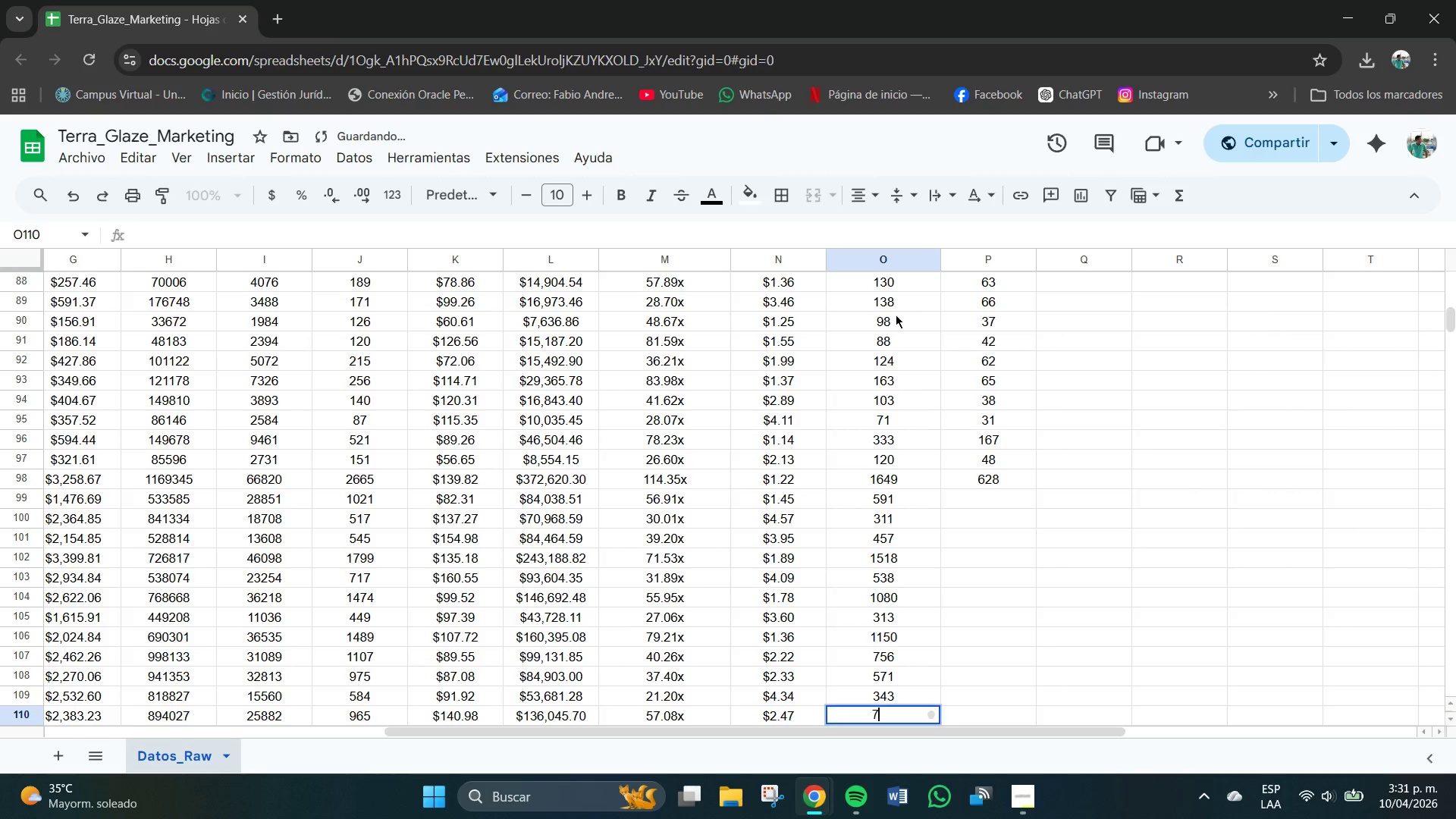 
key(Numpad7)
 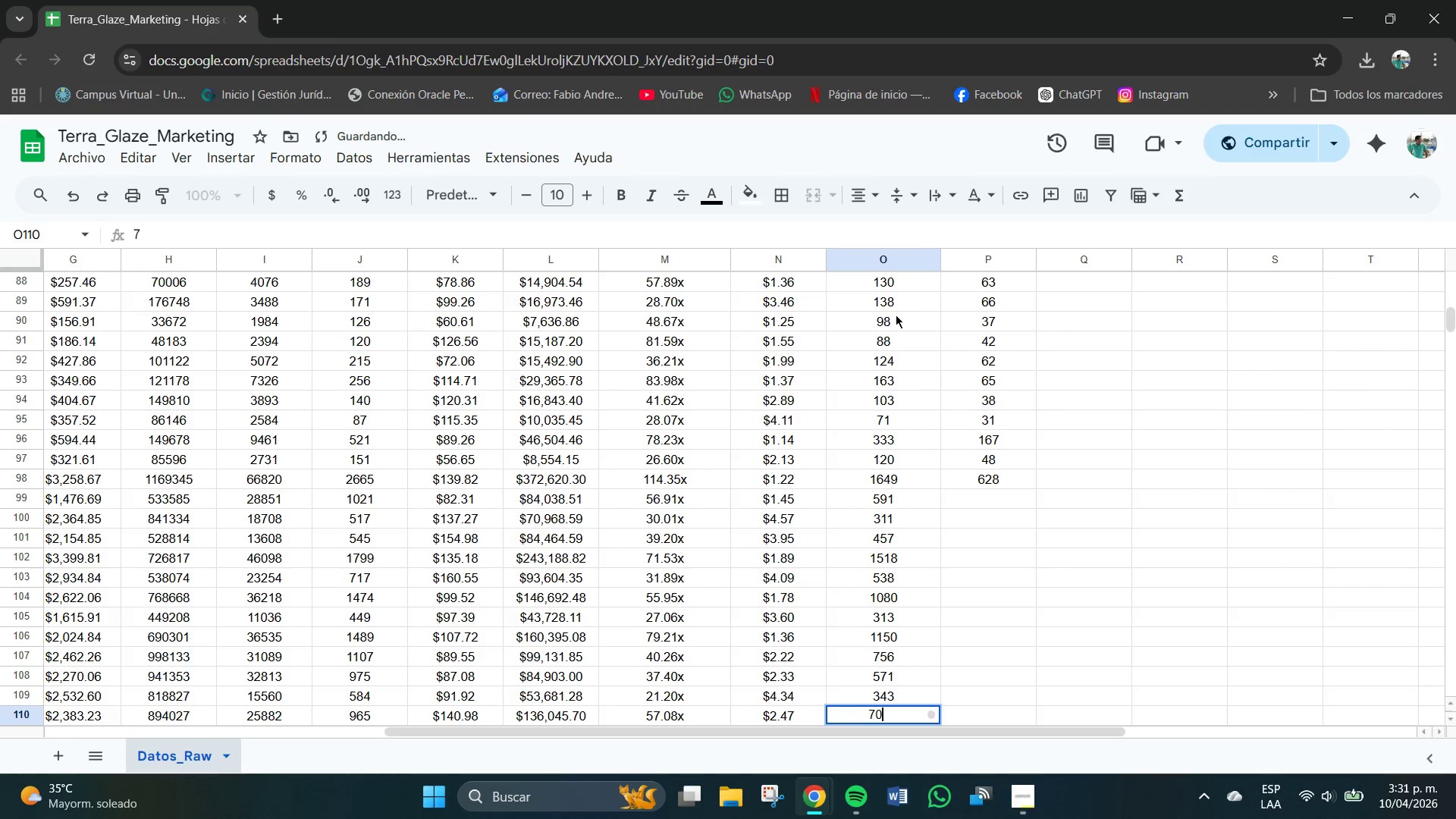 
key(Numpad0)
 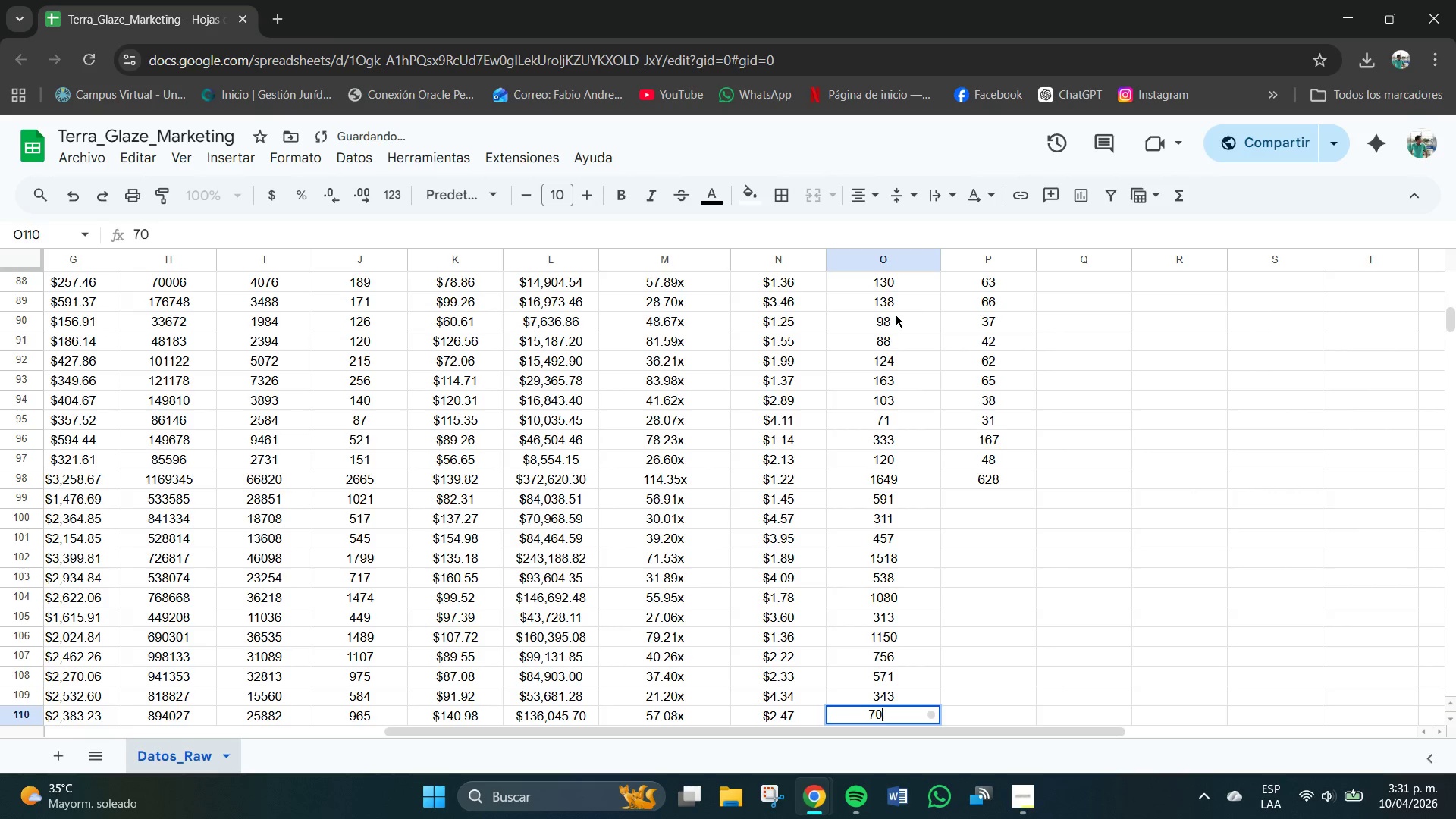 
key(Numpad3)
 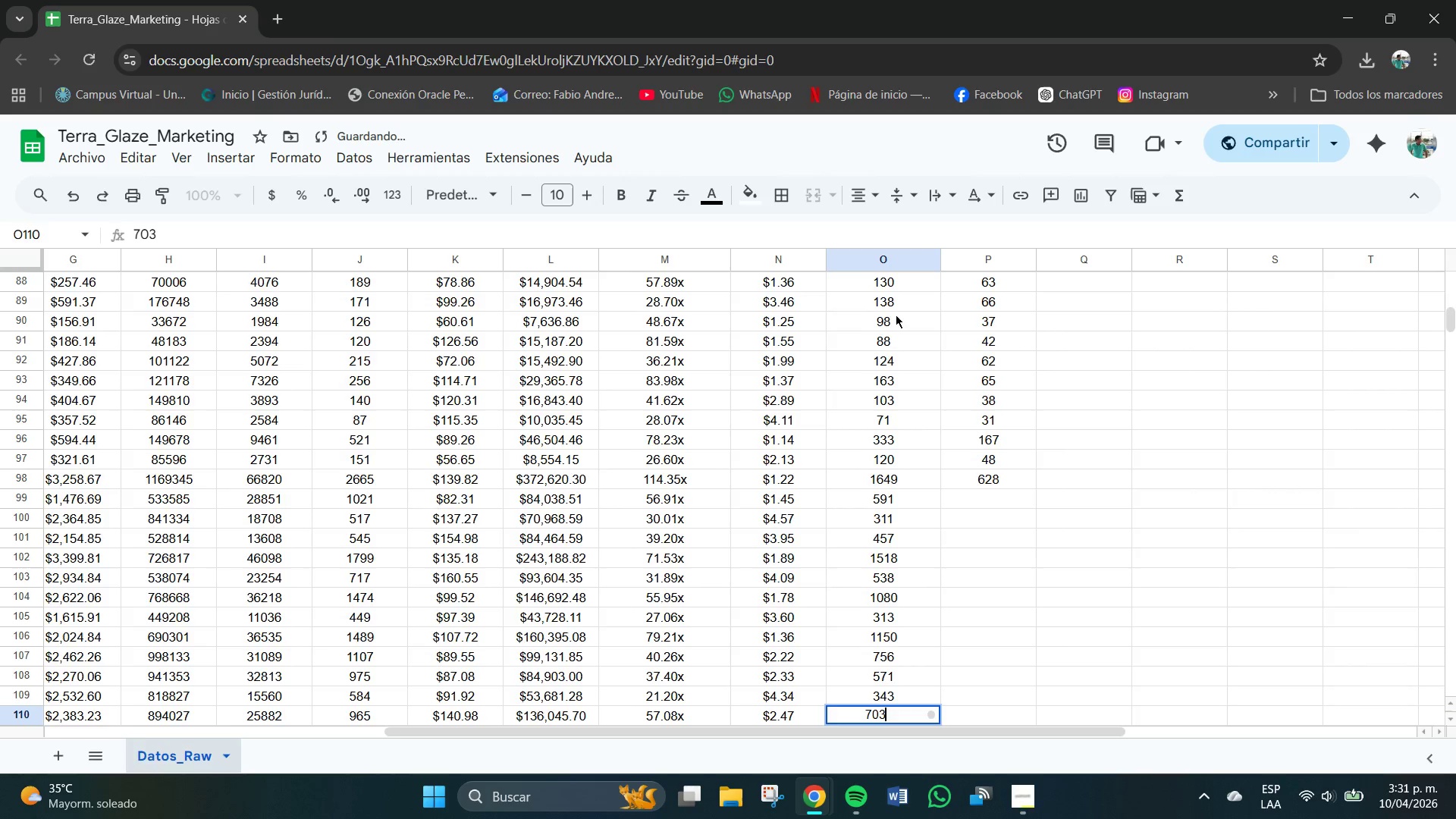 
key(NumpadEnter)
 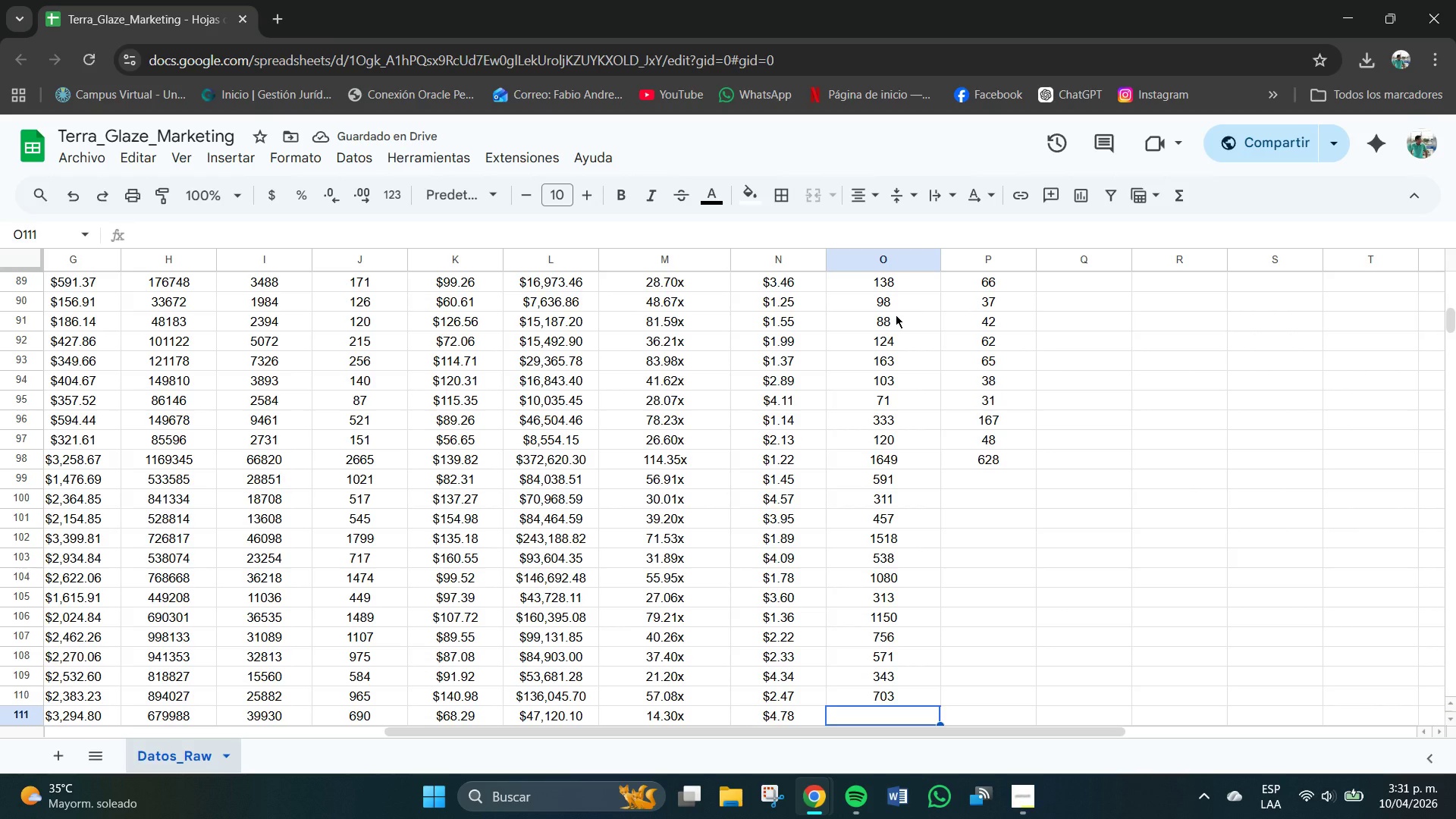 
wait(6.47)
 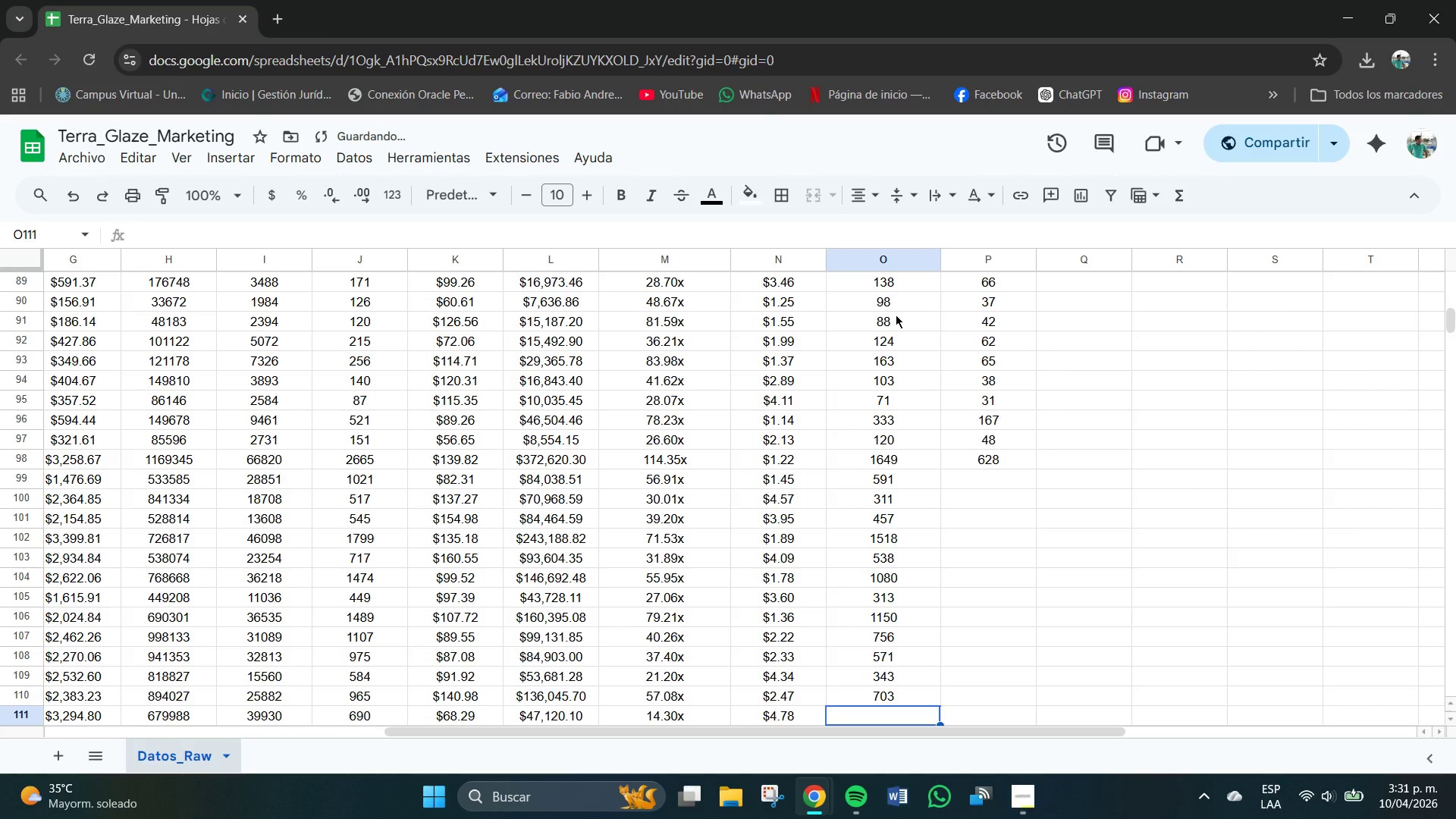 
key(Numpad5)
 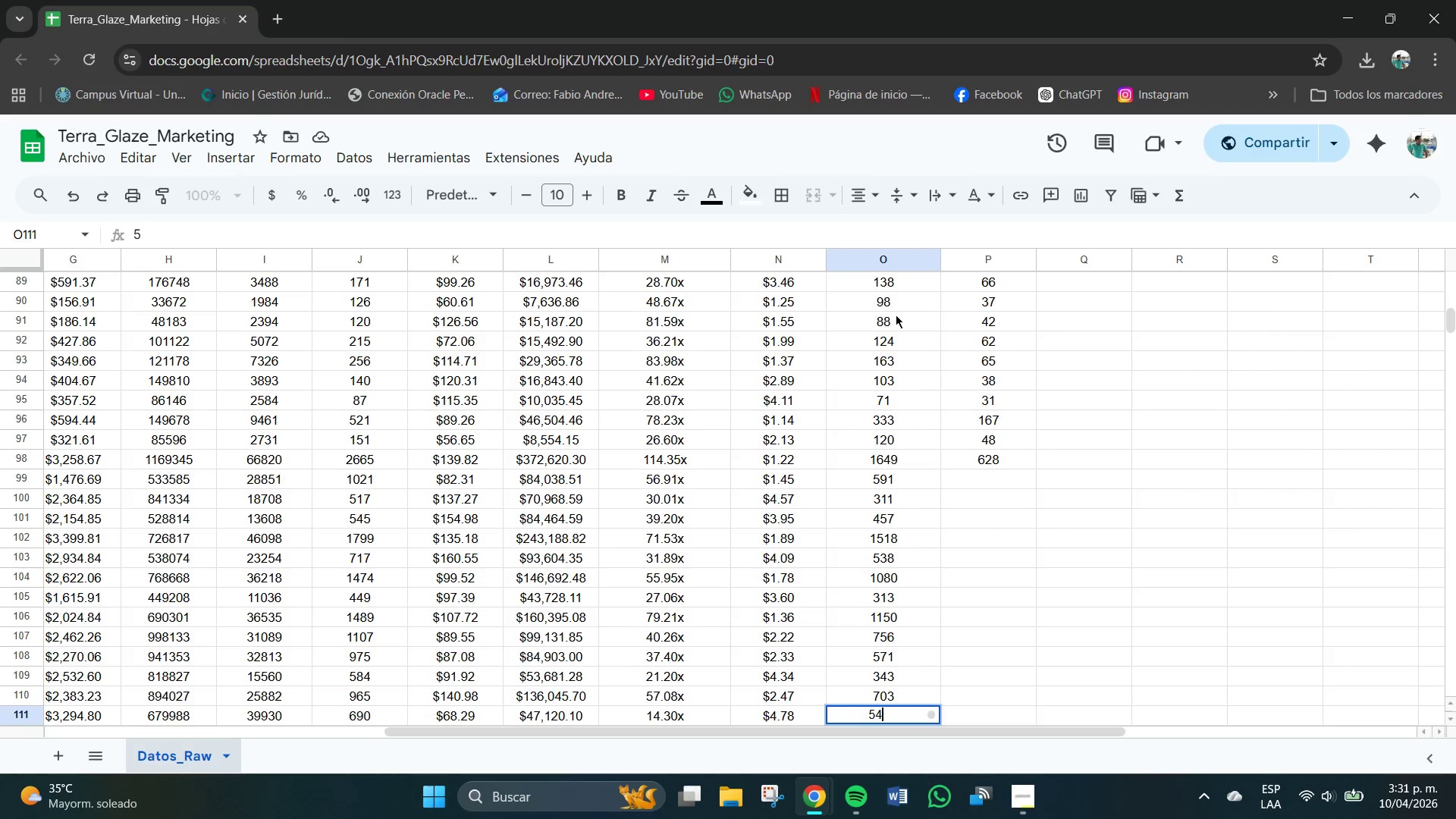 
key(Numpad4)
 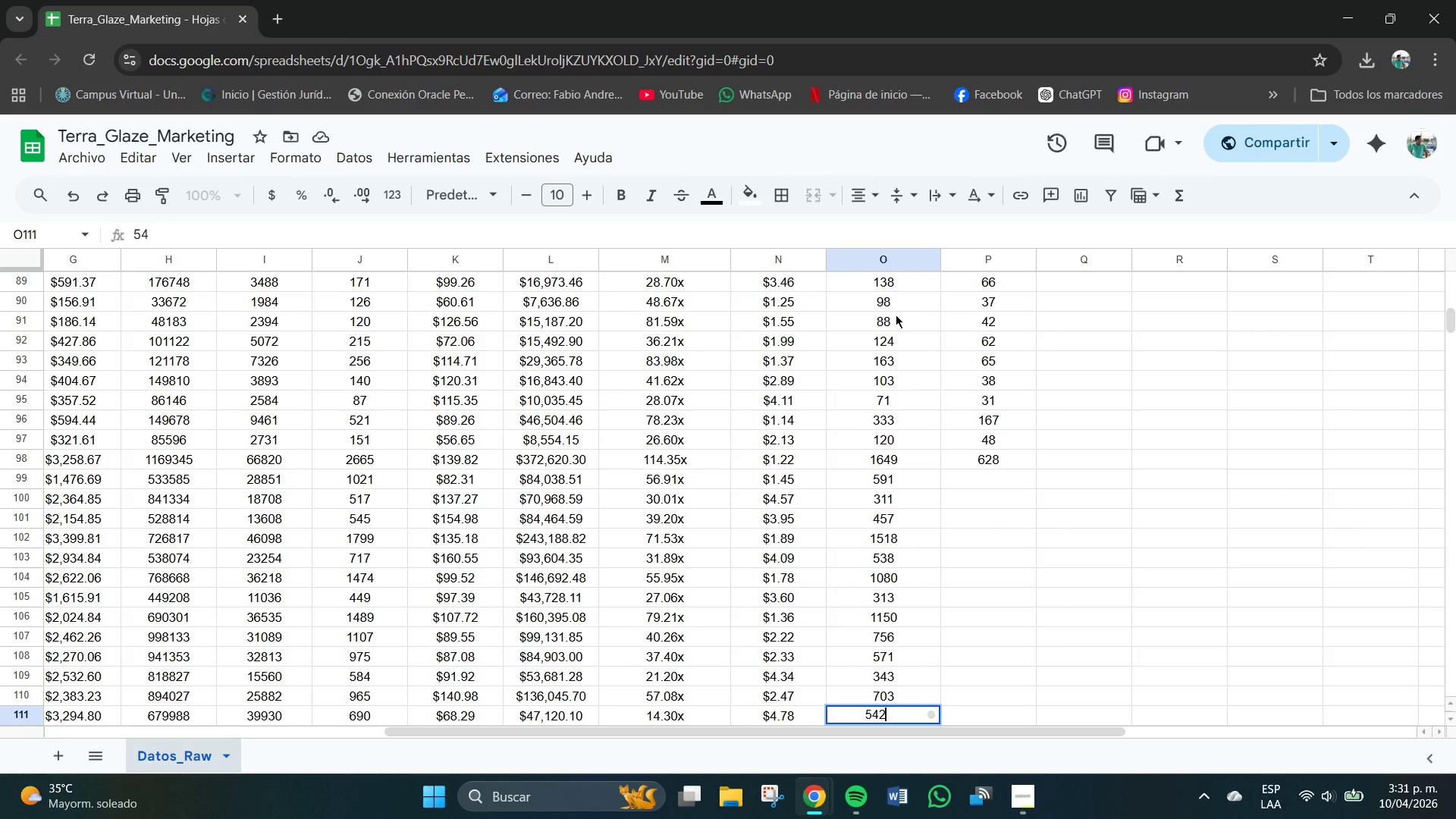 
key(Numpad2)
 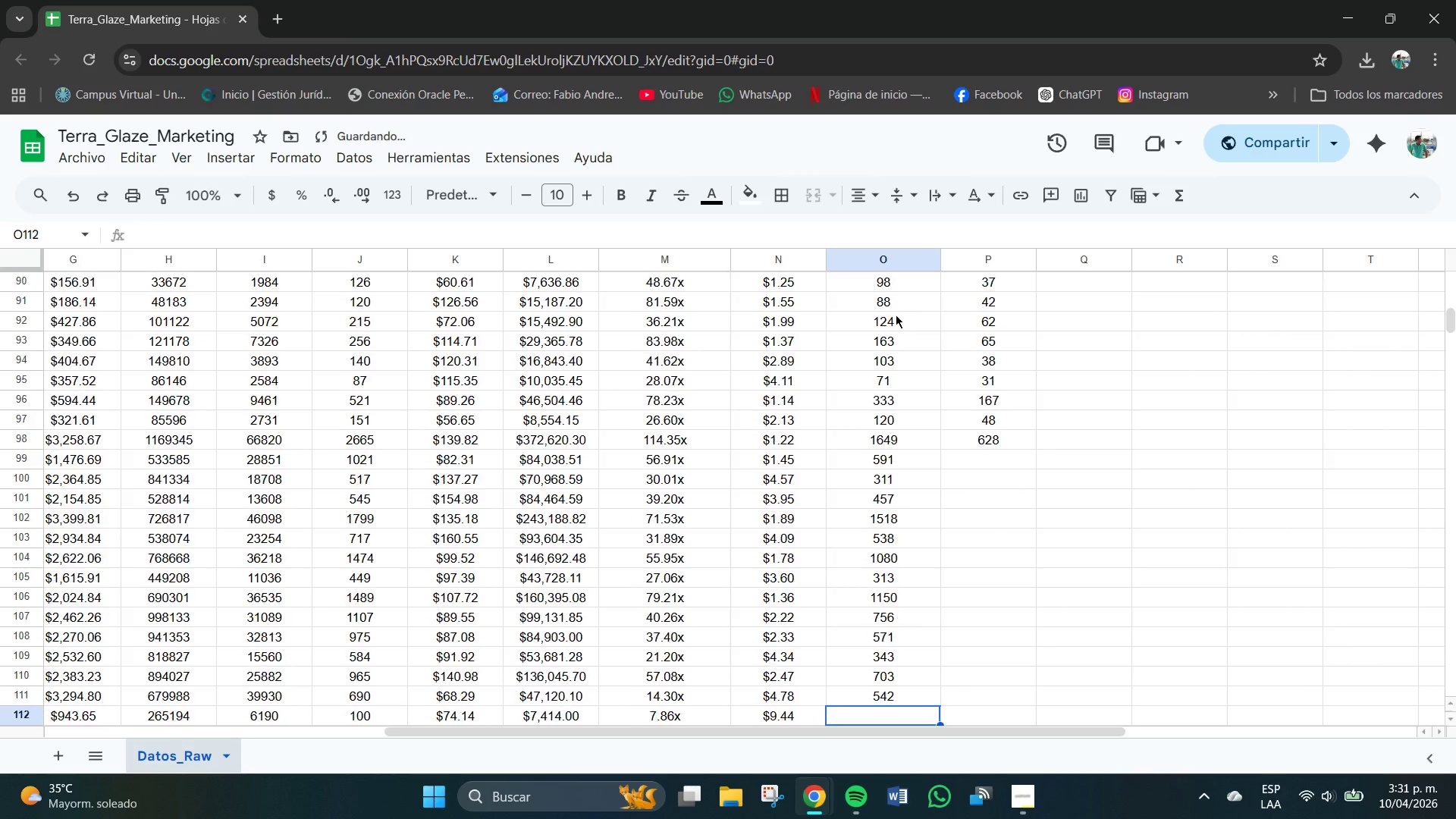 
key(NumpadEnter)
 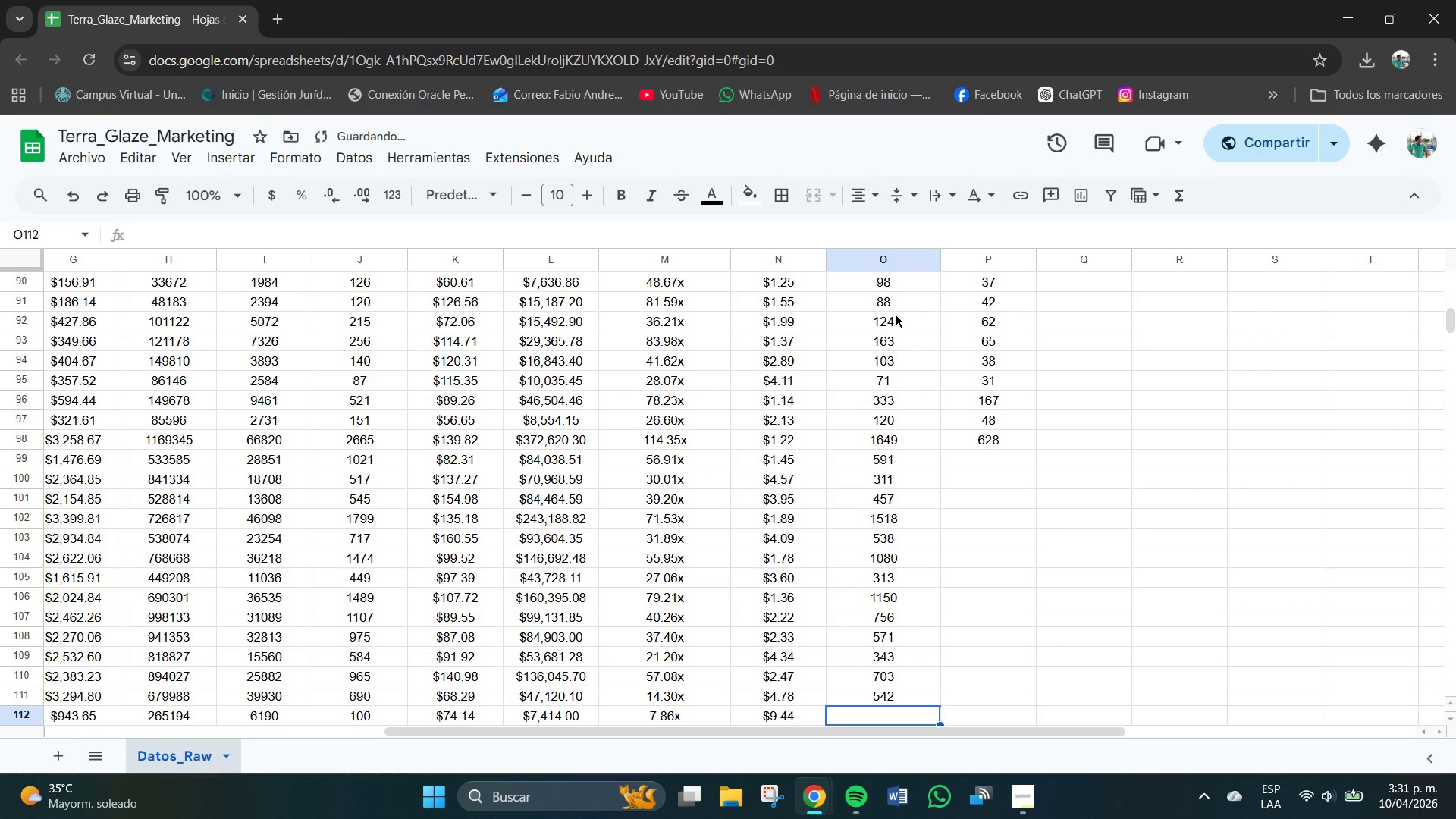 
key(Numpad6)
 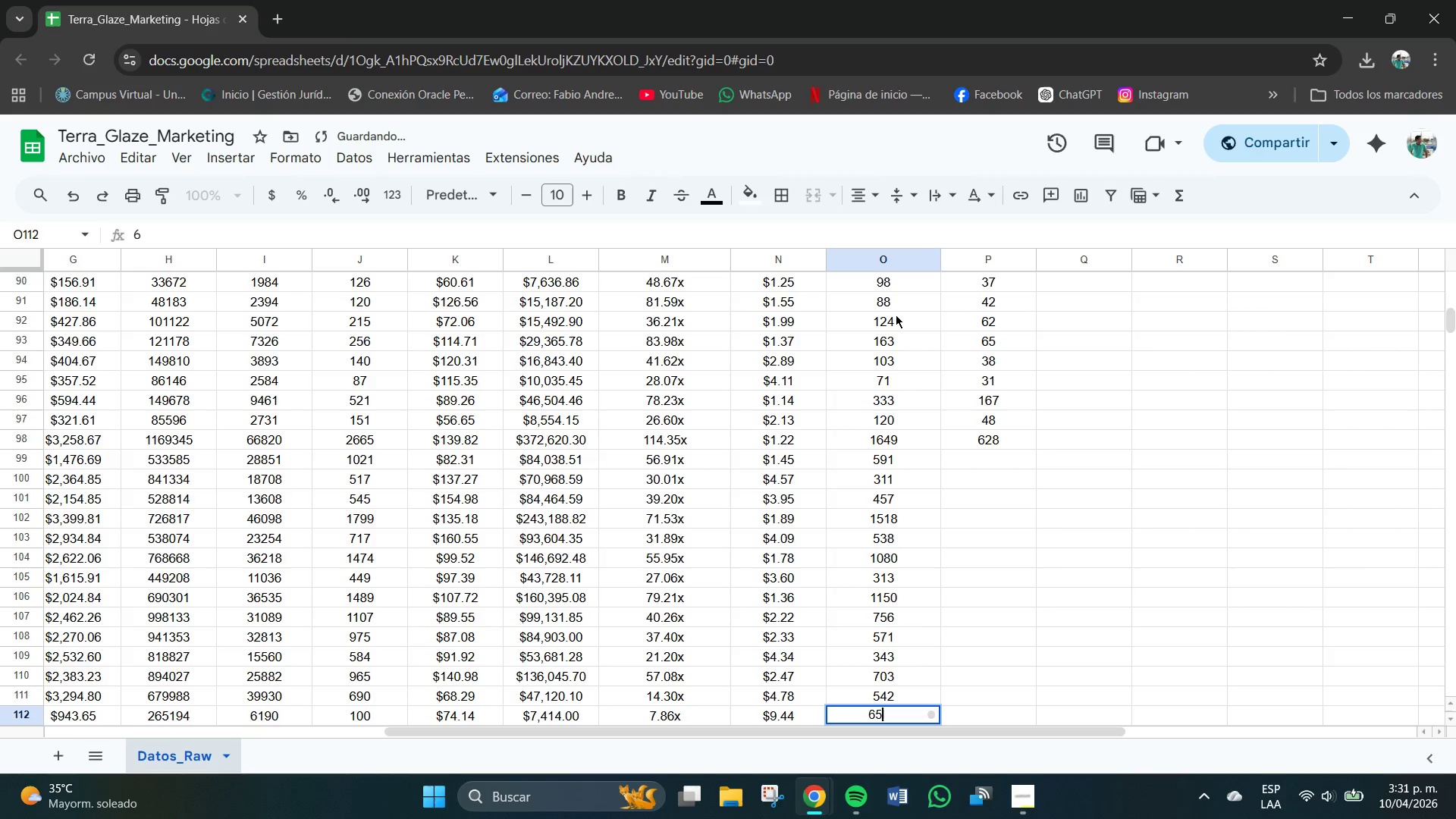 
key(Numpad5)
 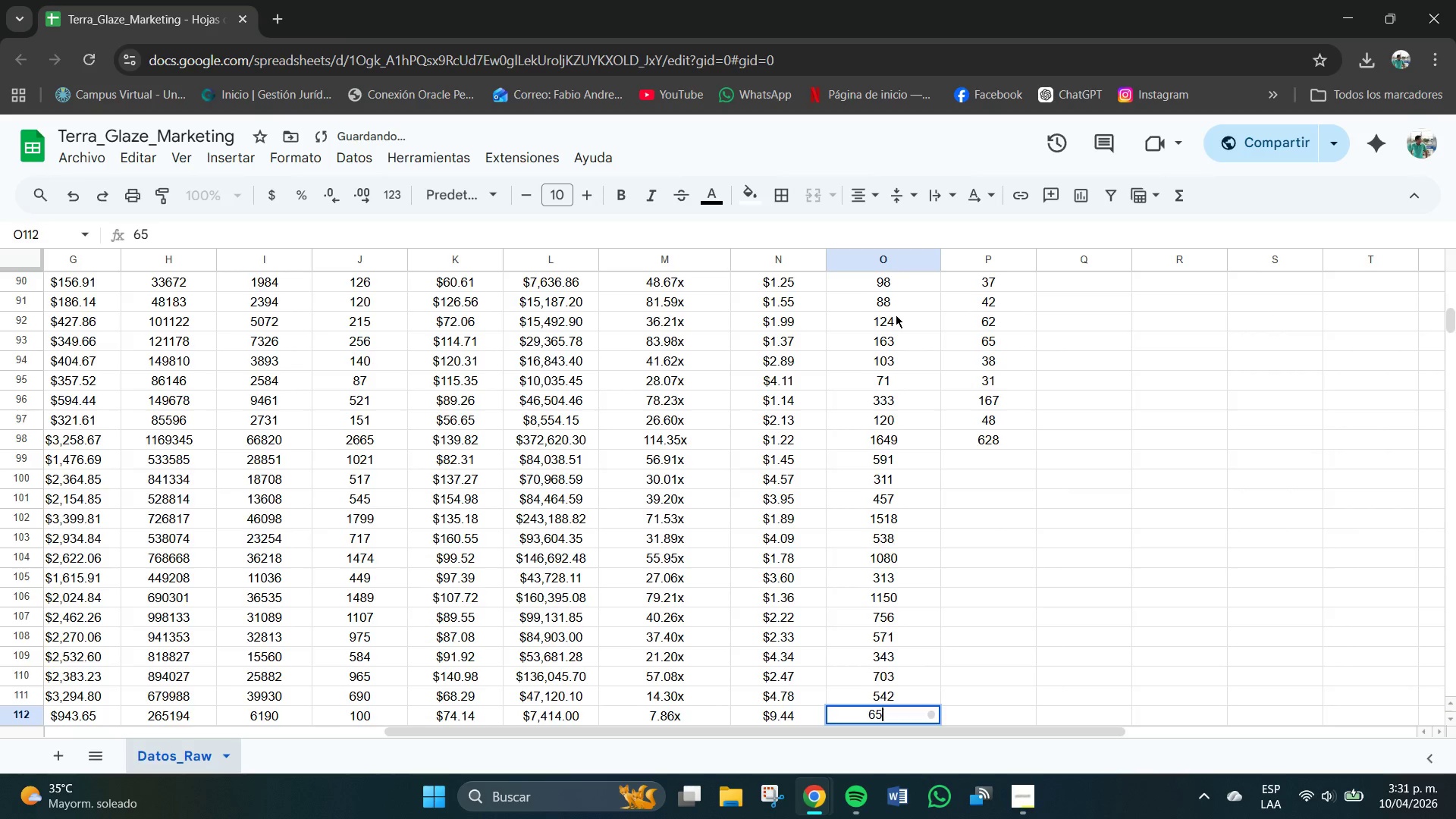 
key(NumpadEnter)
 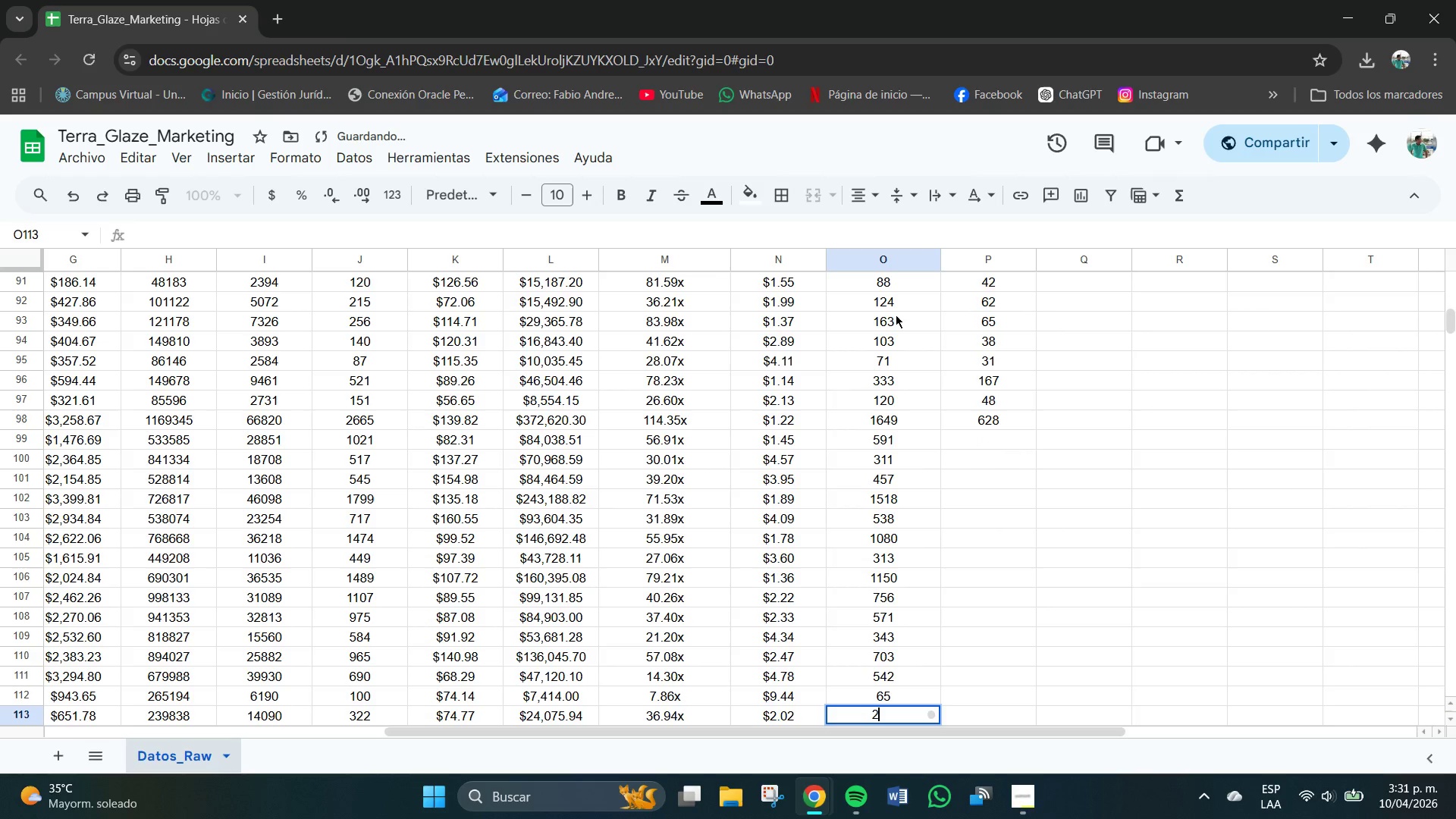 
key(Numpad2)
 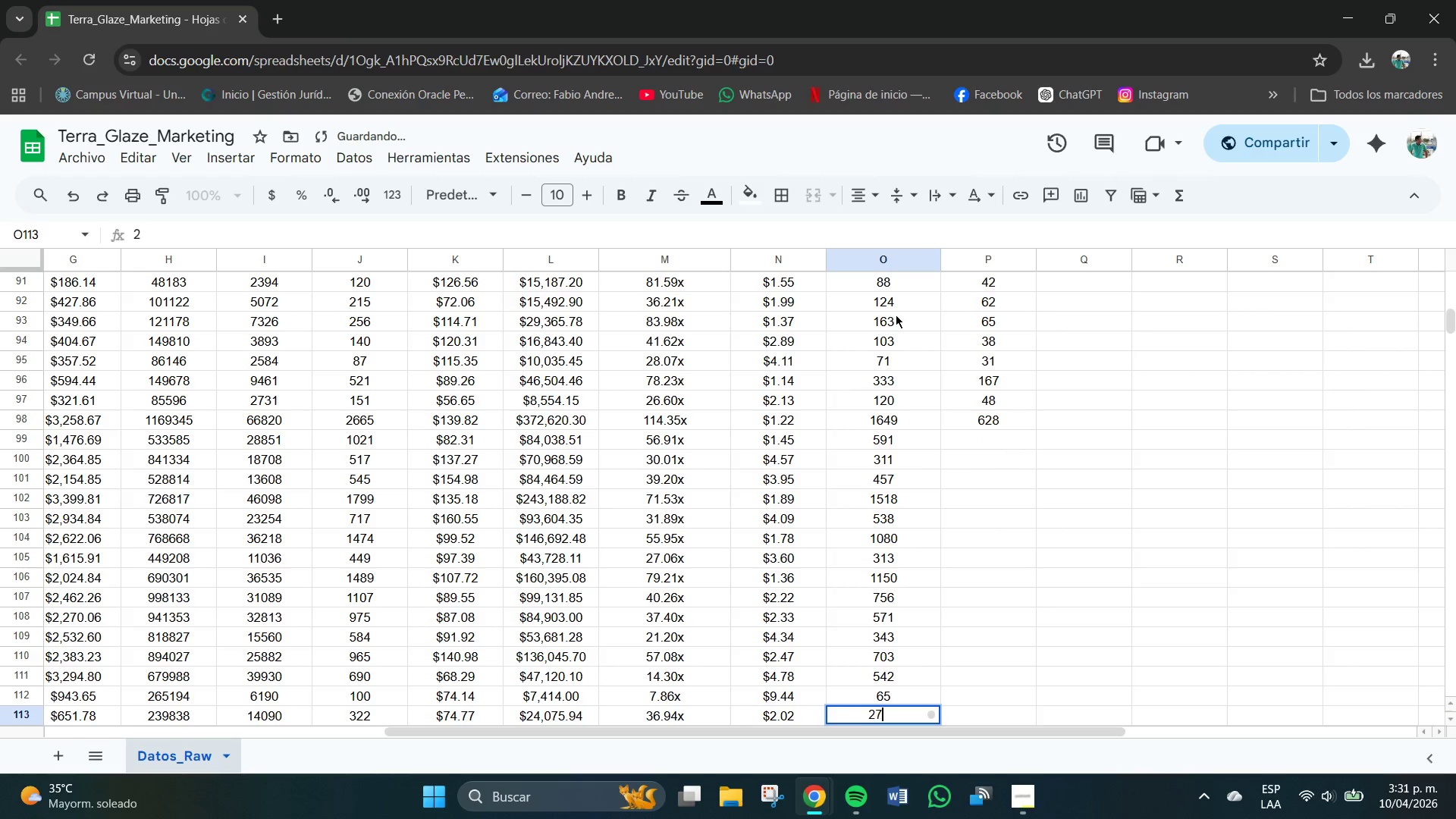 
key(Numpad7)
 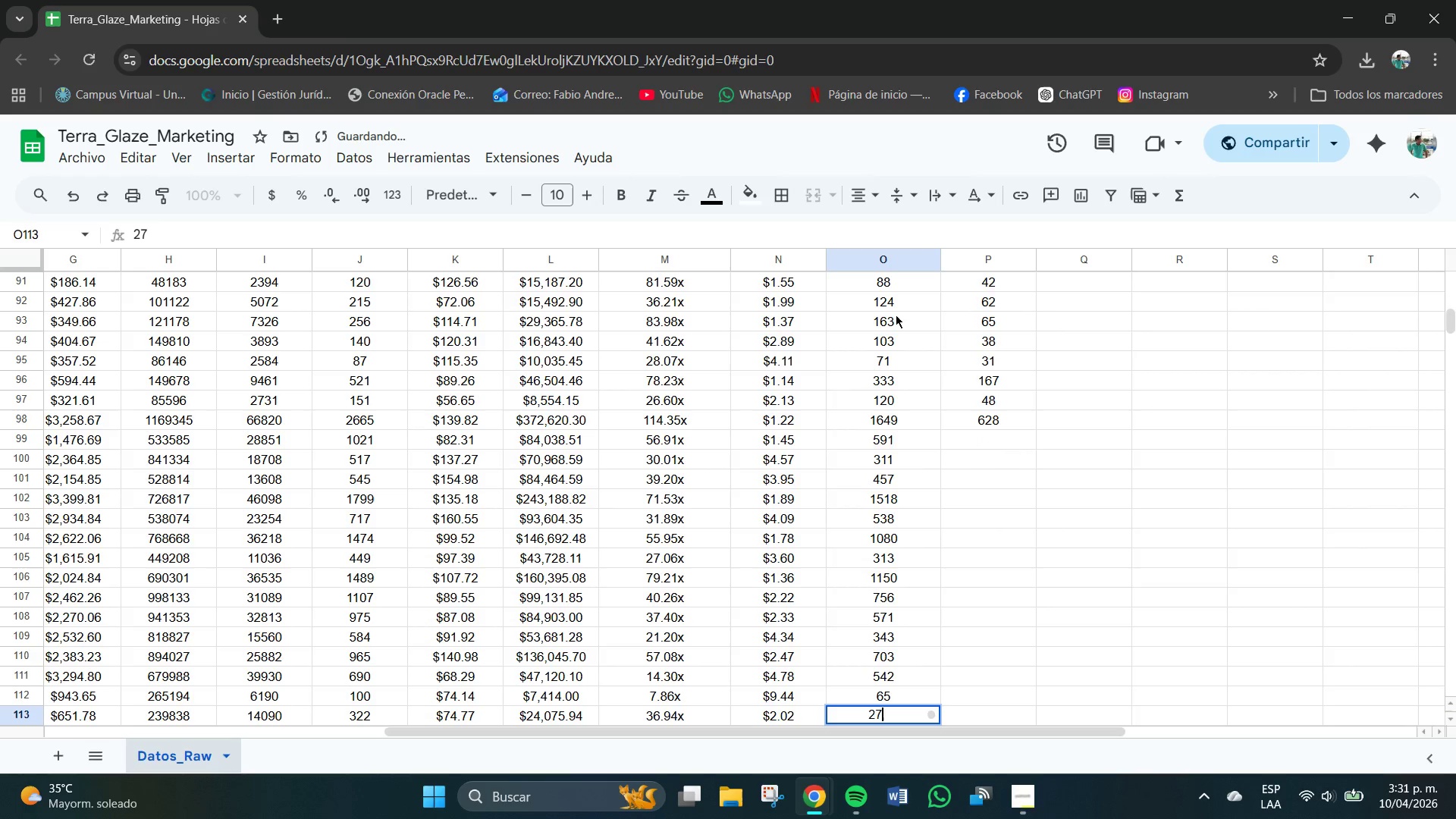 
key(Numpad0)
 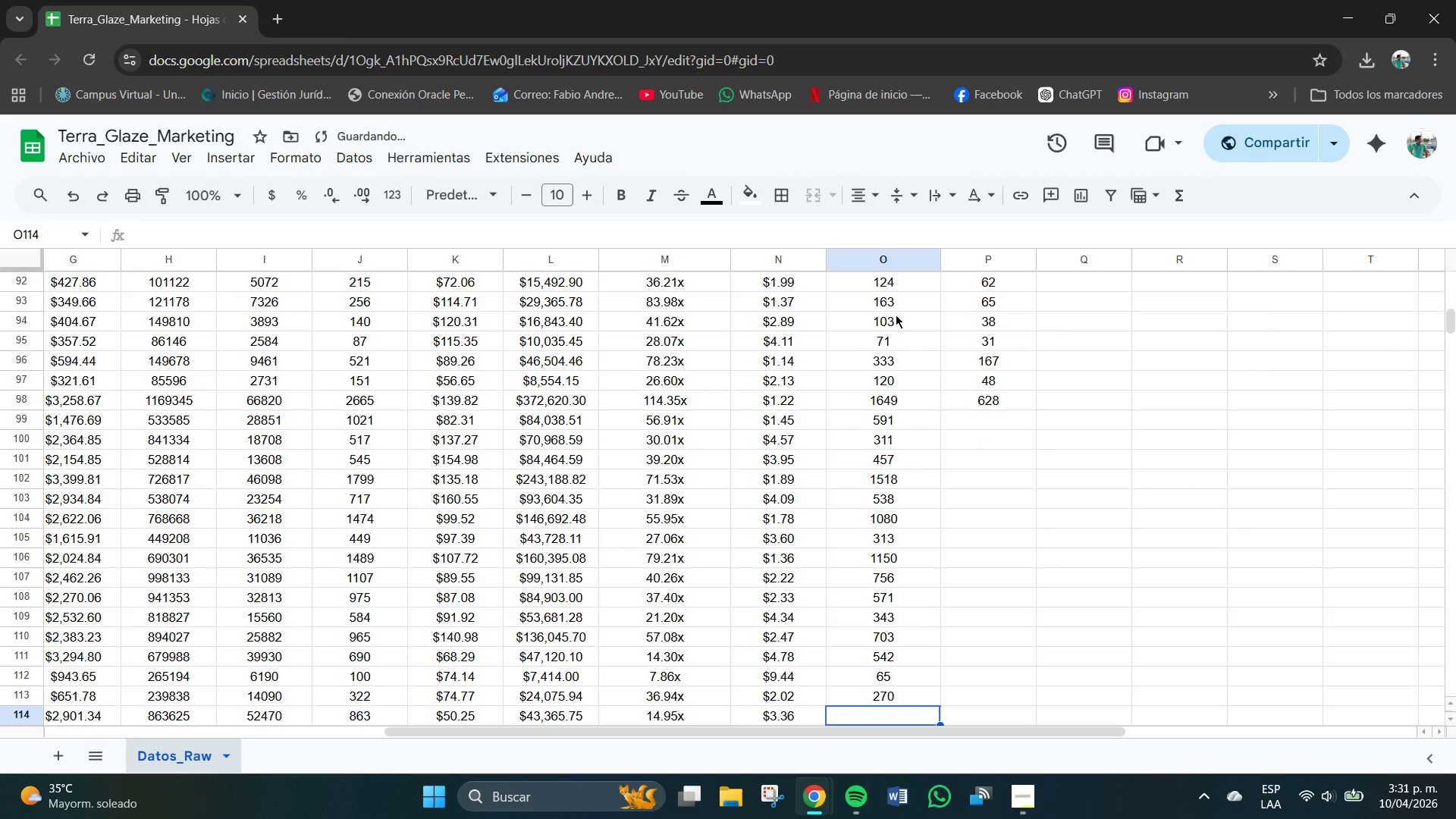 
key(NumpadEnter)
 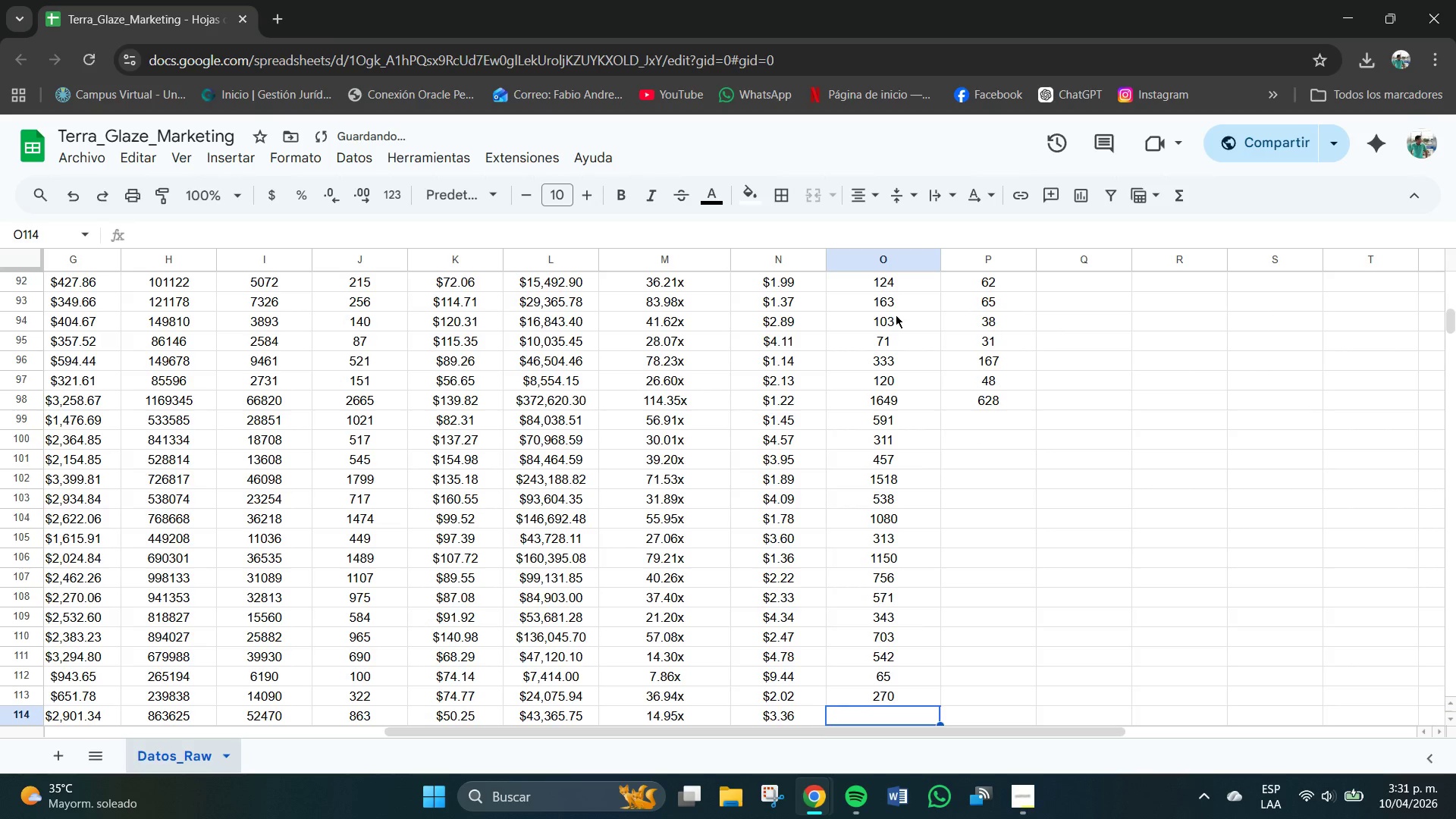 
key(Numpad6)
 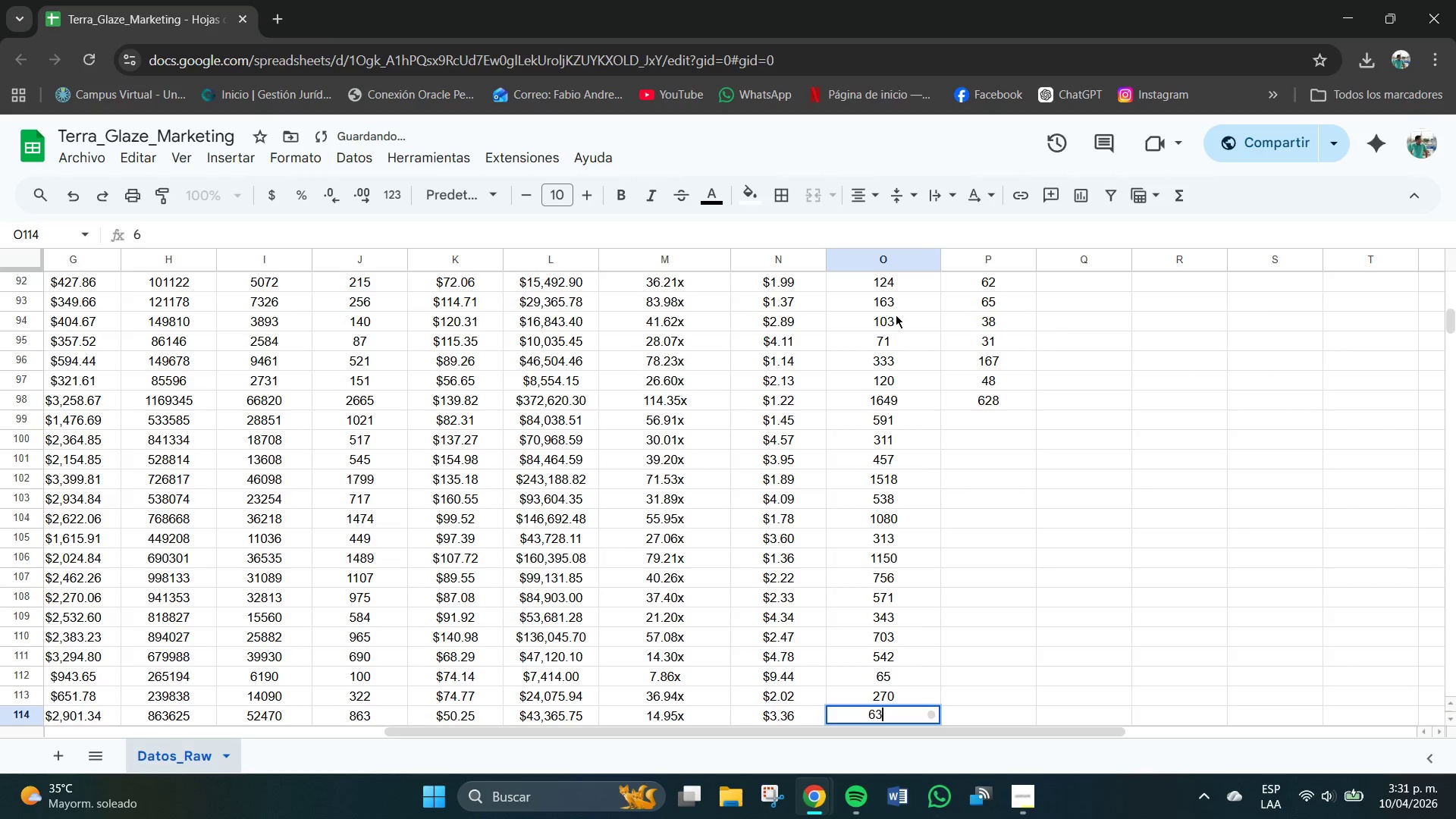 
key(Numpad3)
 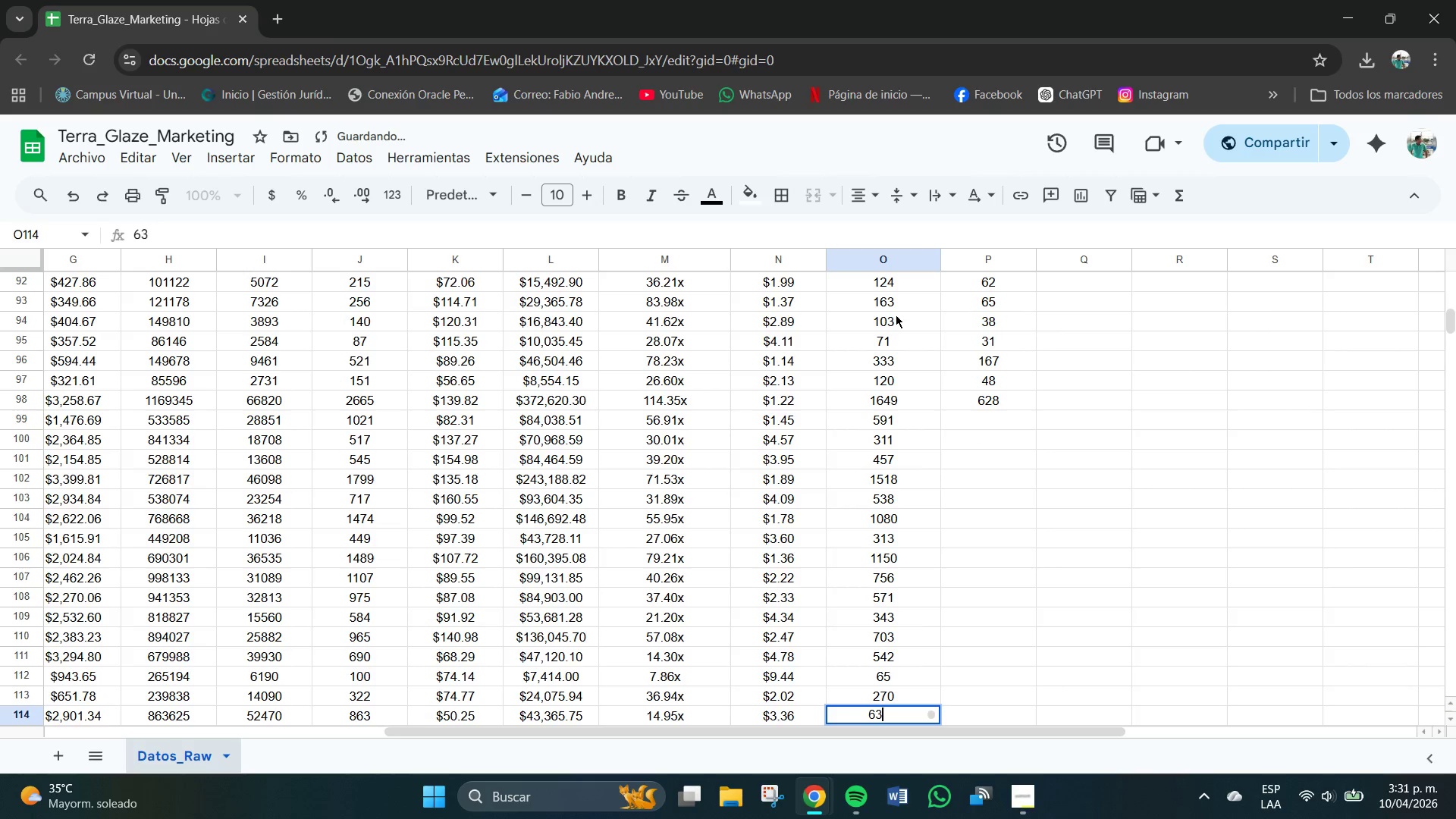 
key(Numpad5)
 